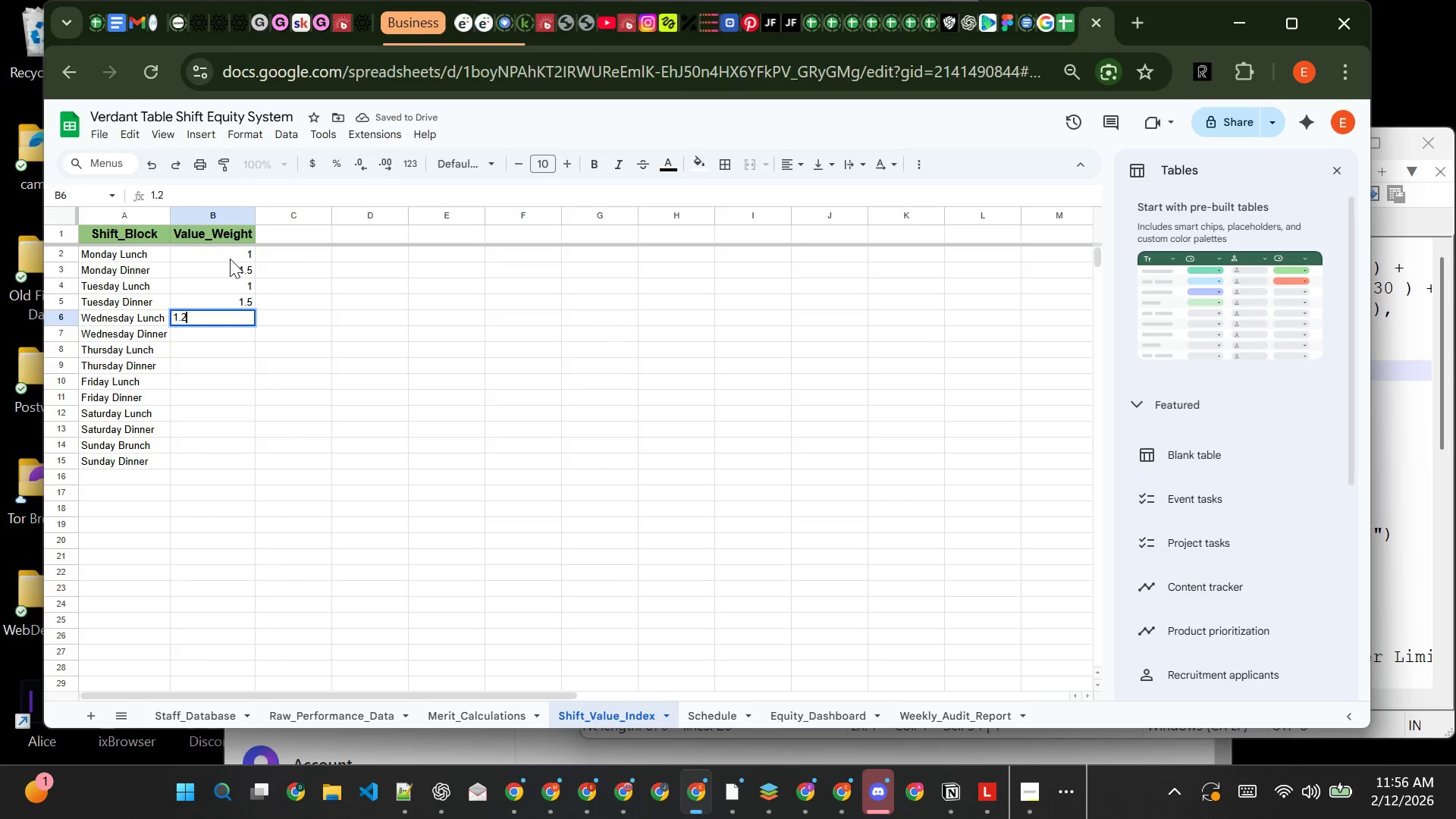 
key(Enter)
 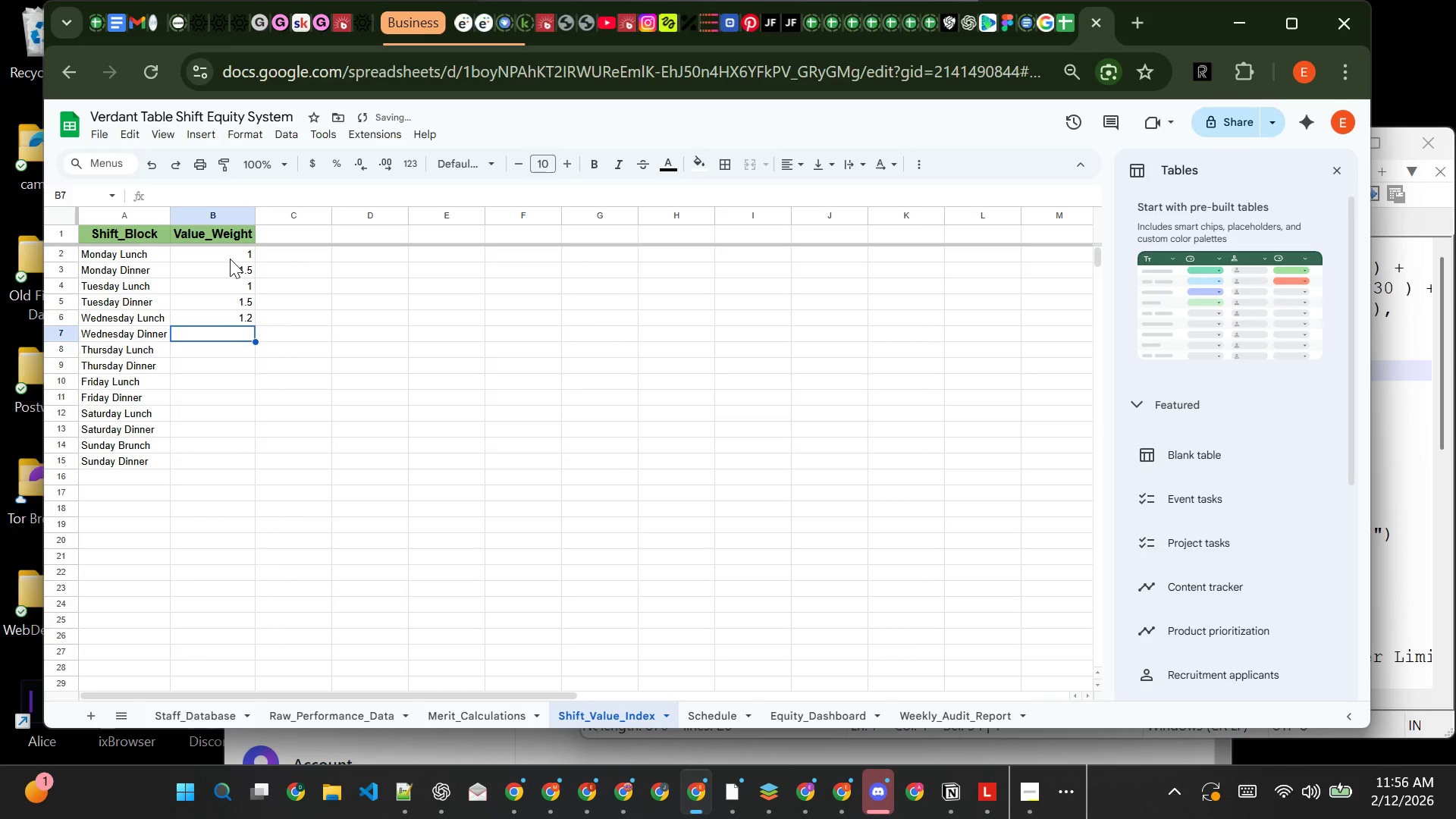 
key(1)
 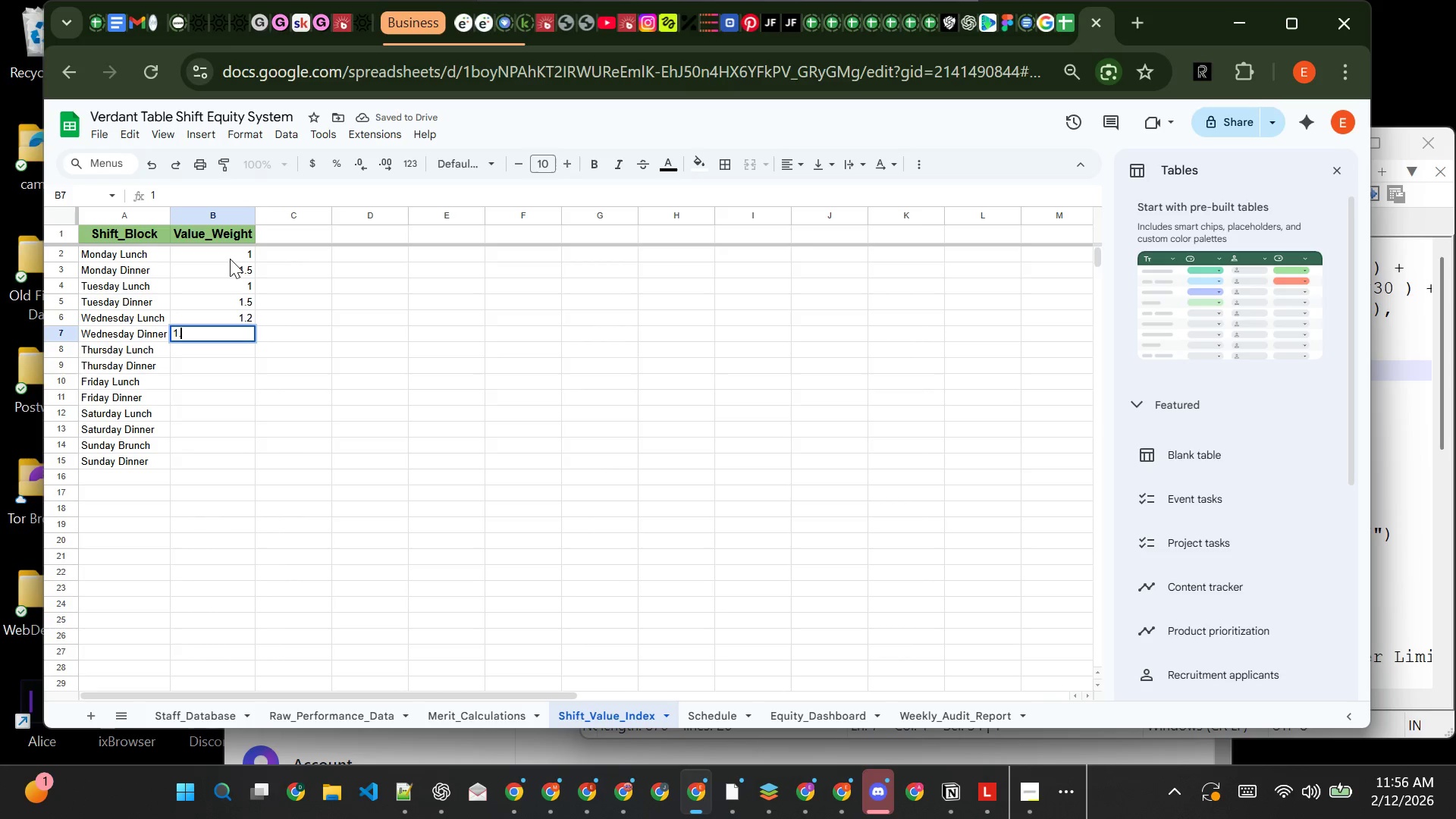 
key(Period)
 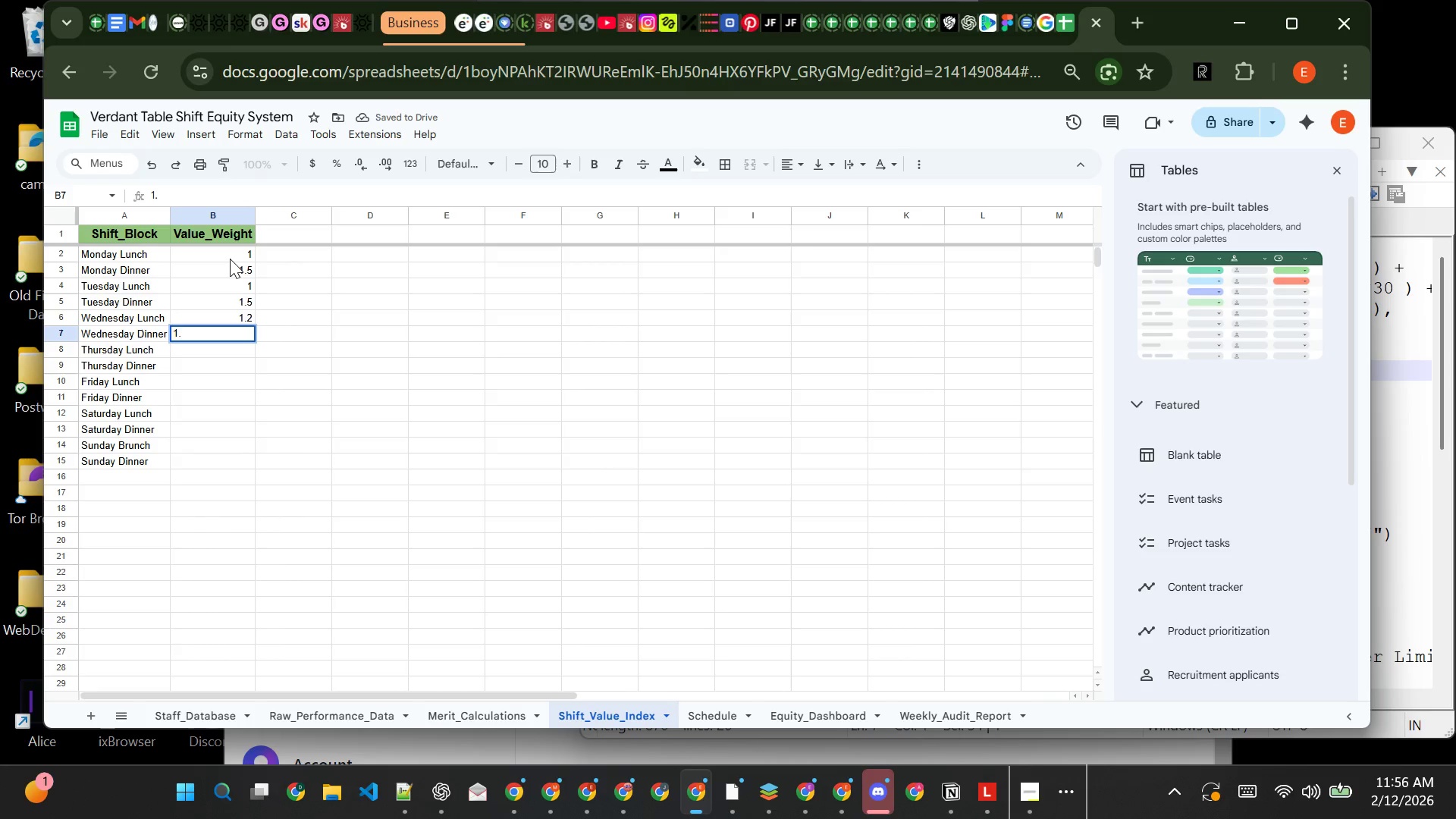 
key(8)
 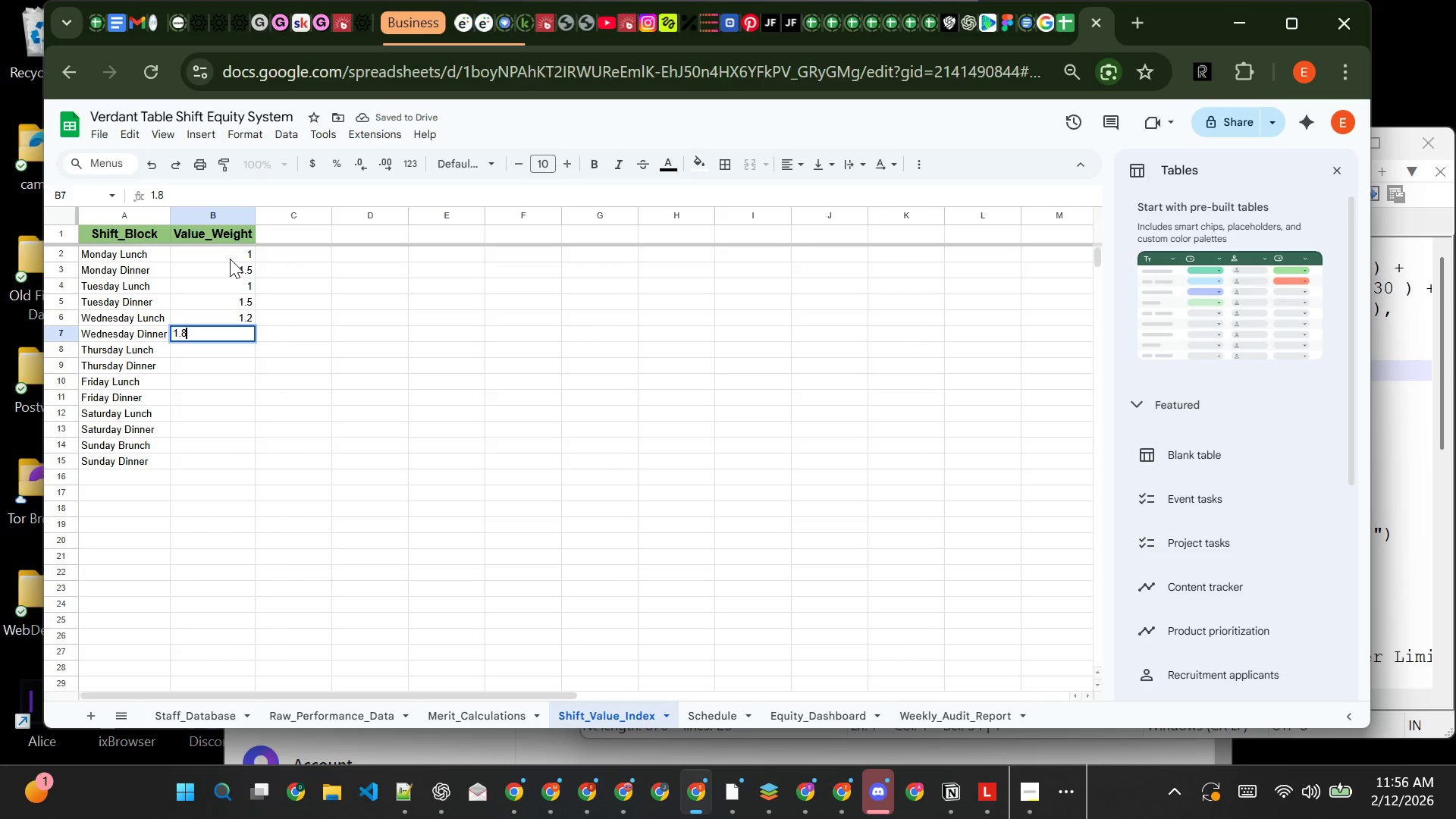 
key(Enter)
 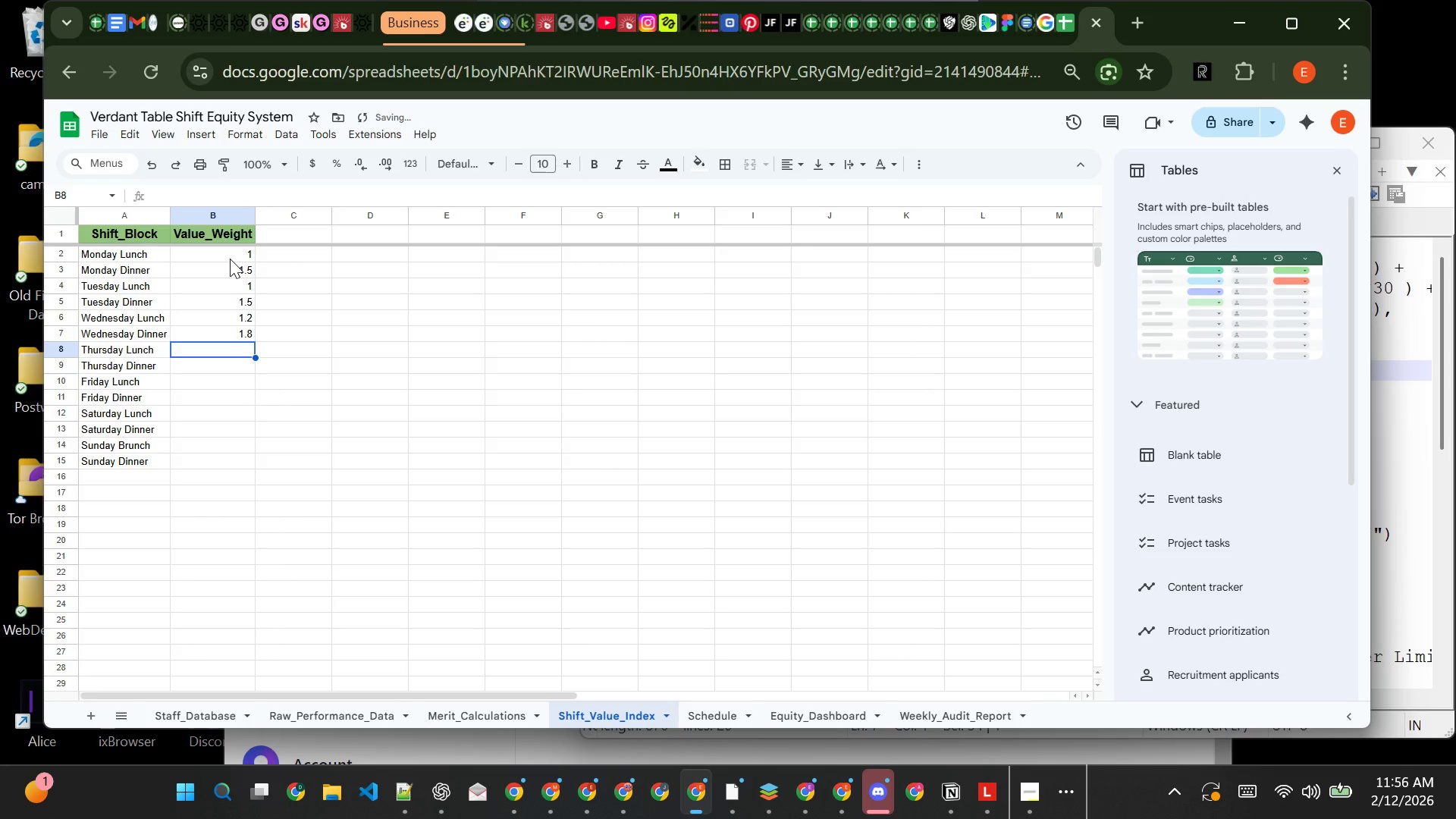 
key(1)
 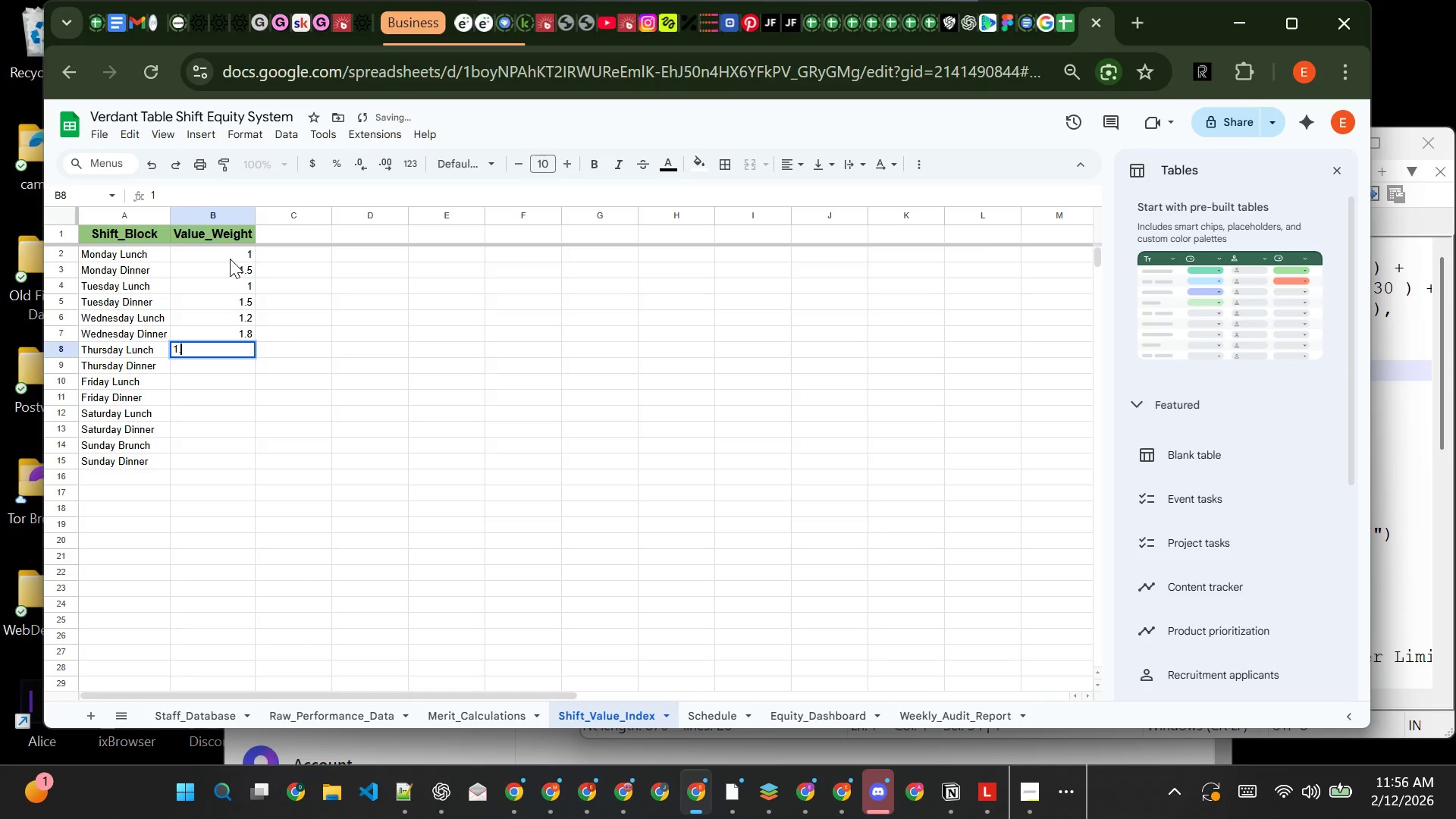 
key(Period)
 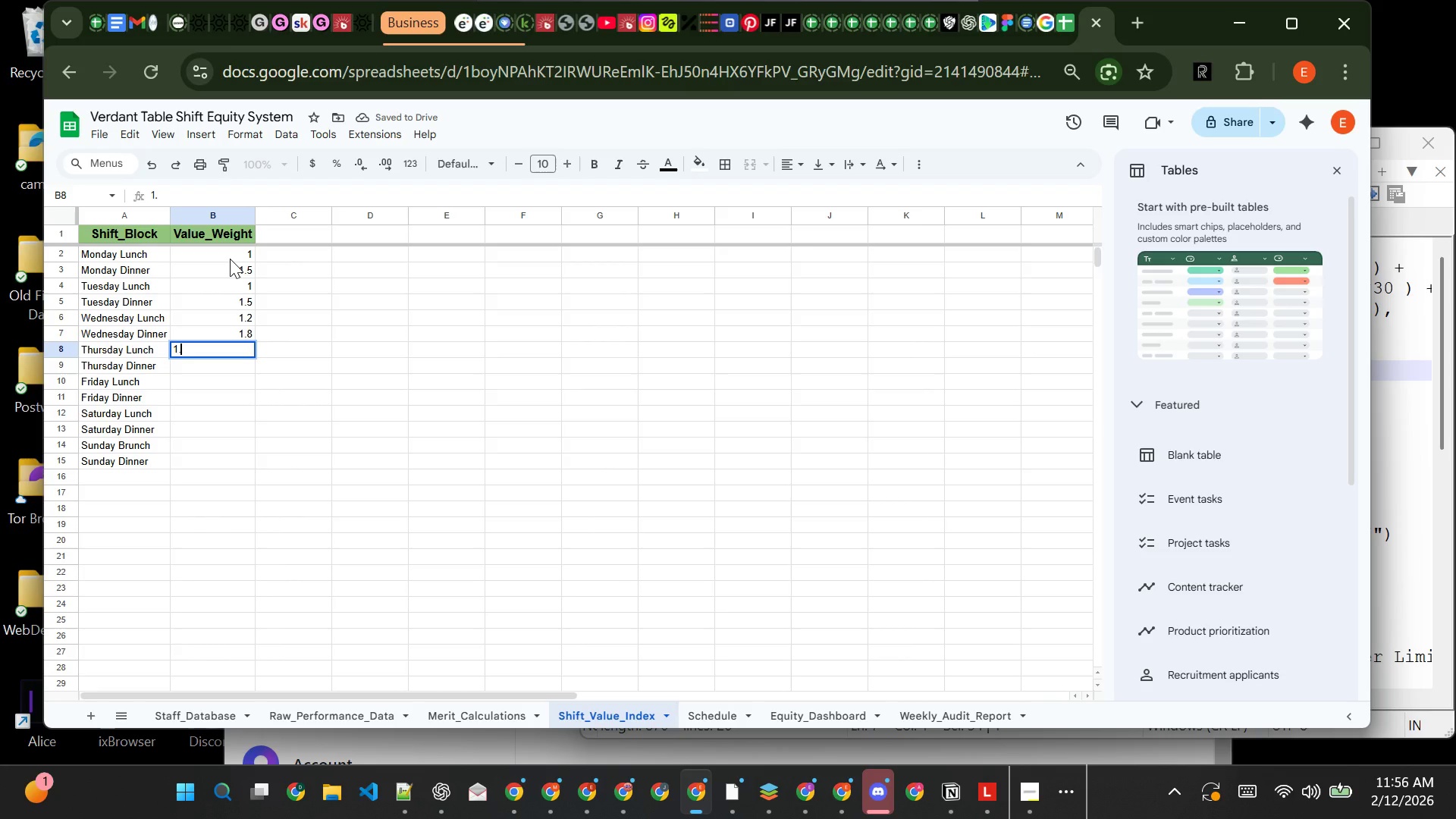 
key(5)
 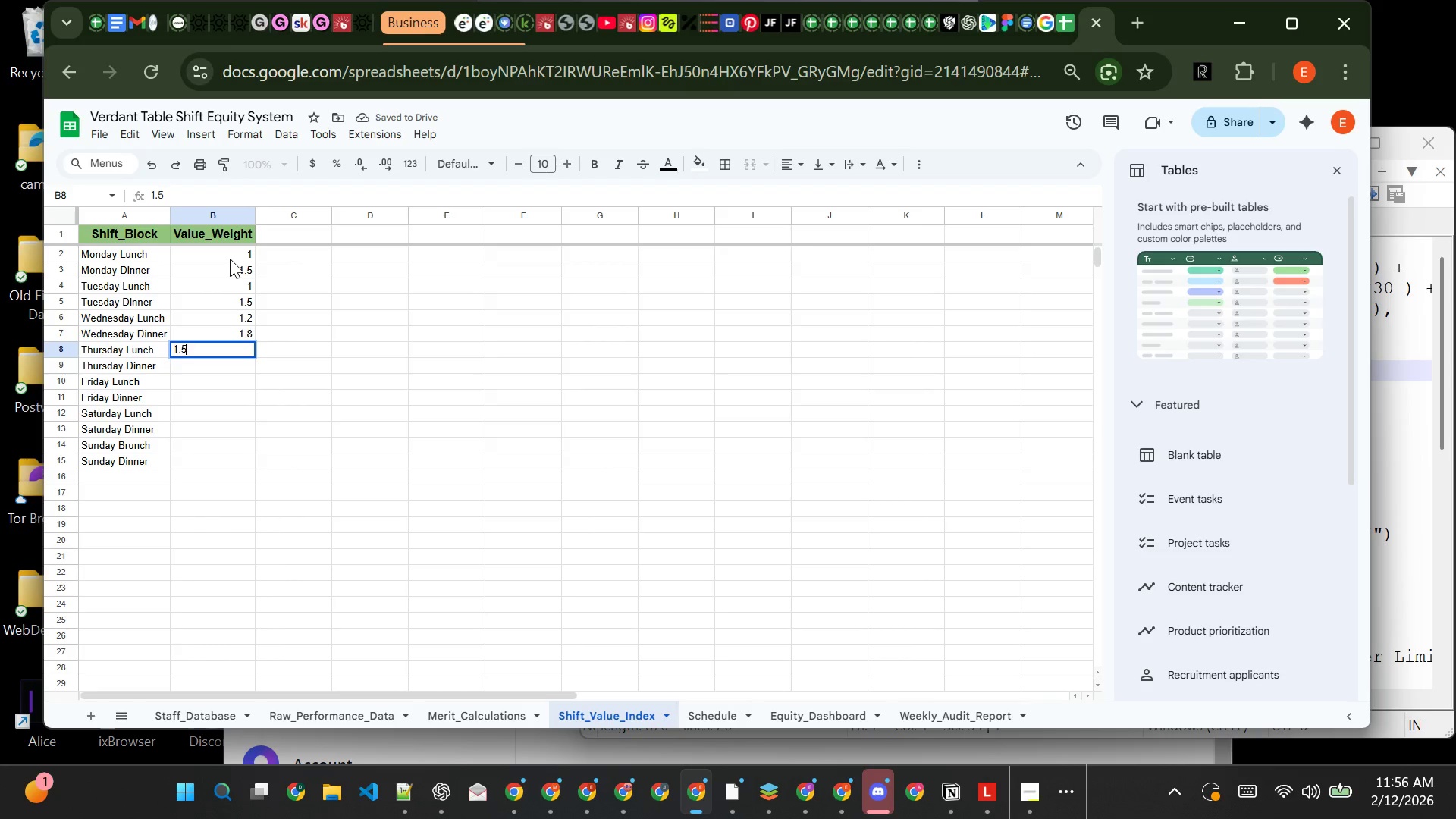 
key(Enter)
 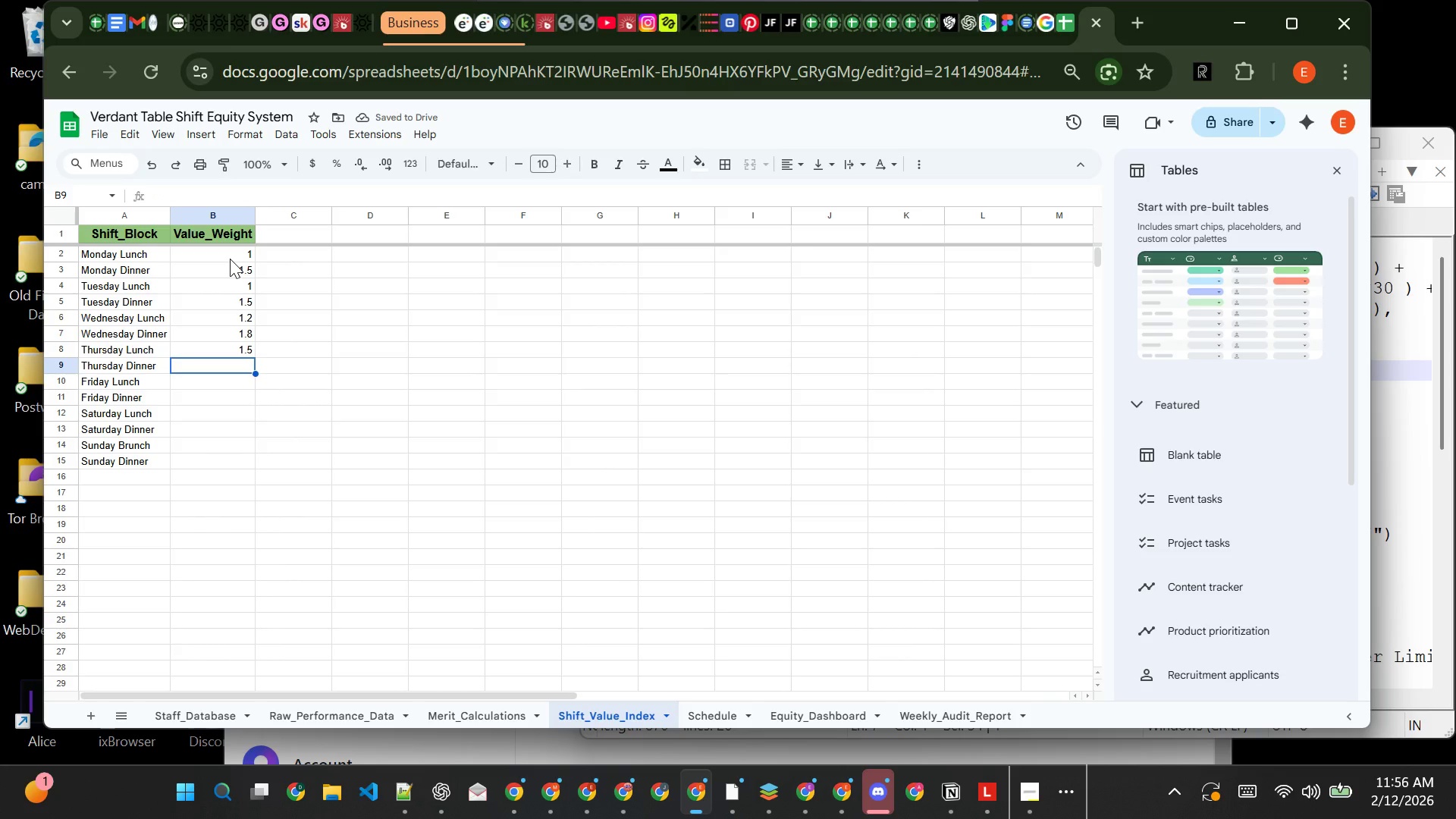 
key(2)
 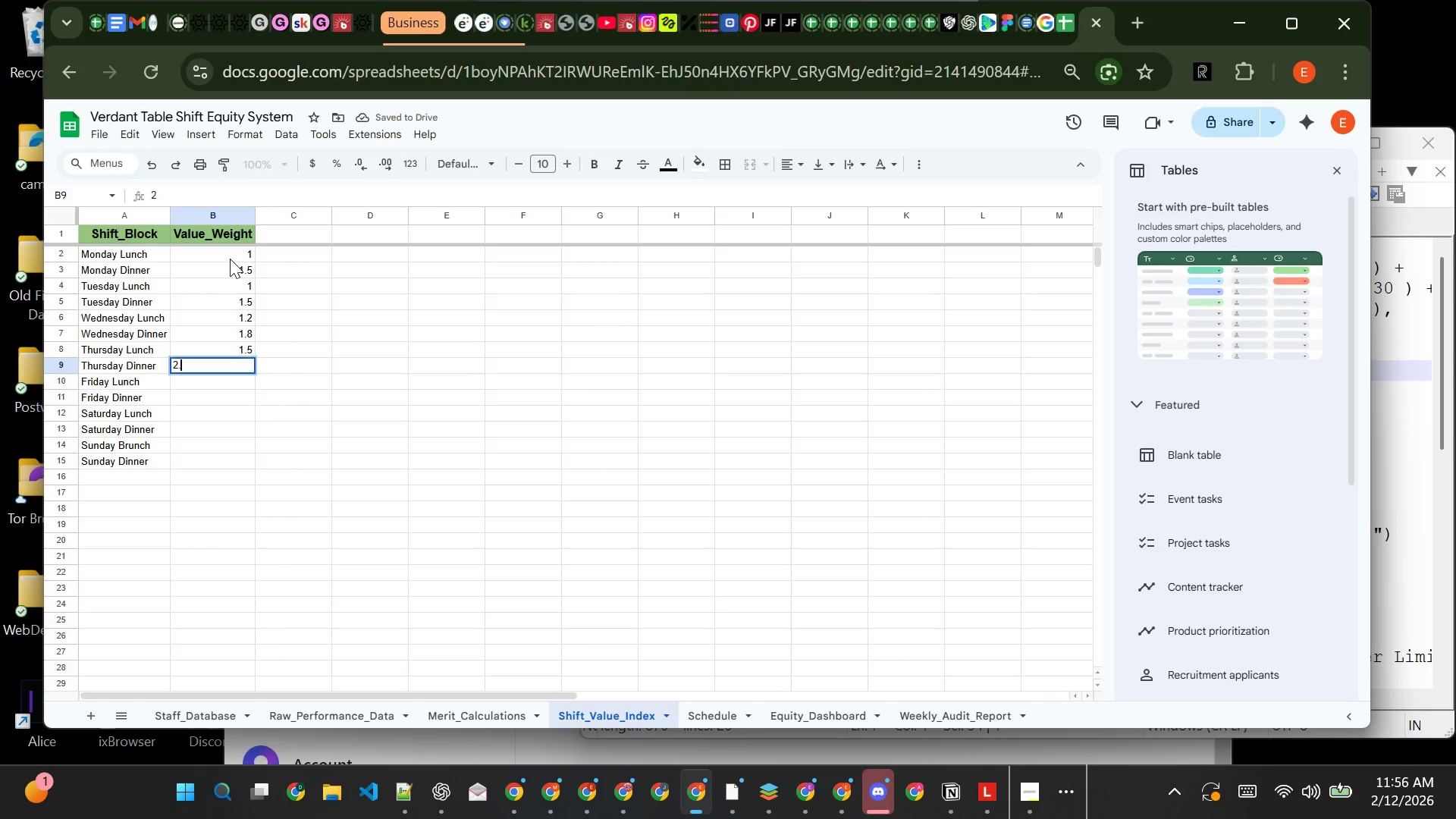 
key(Period)
 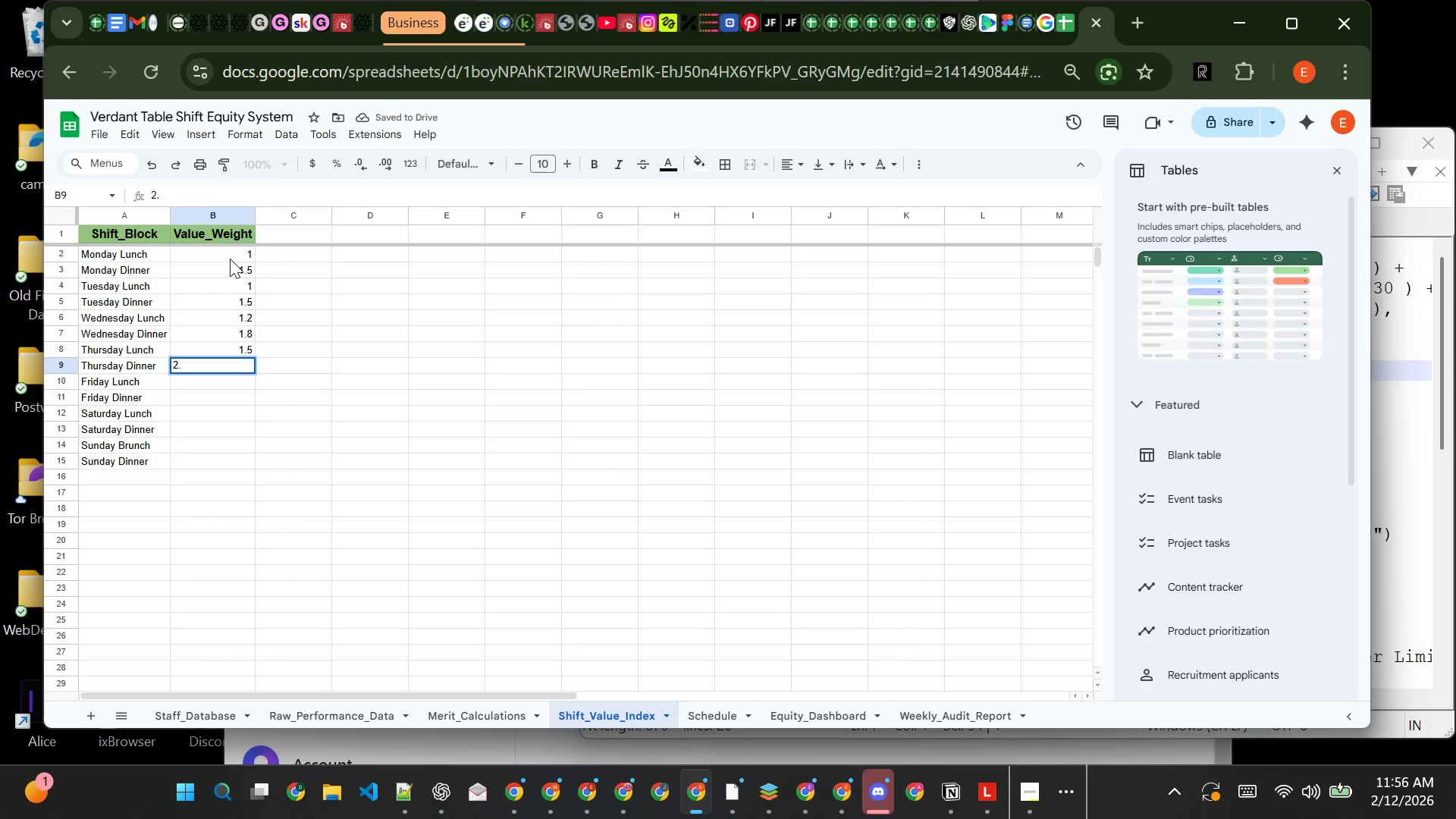 
key(5)
 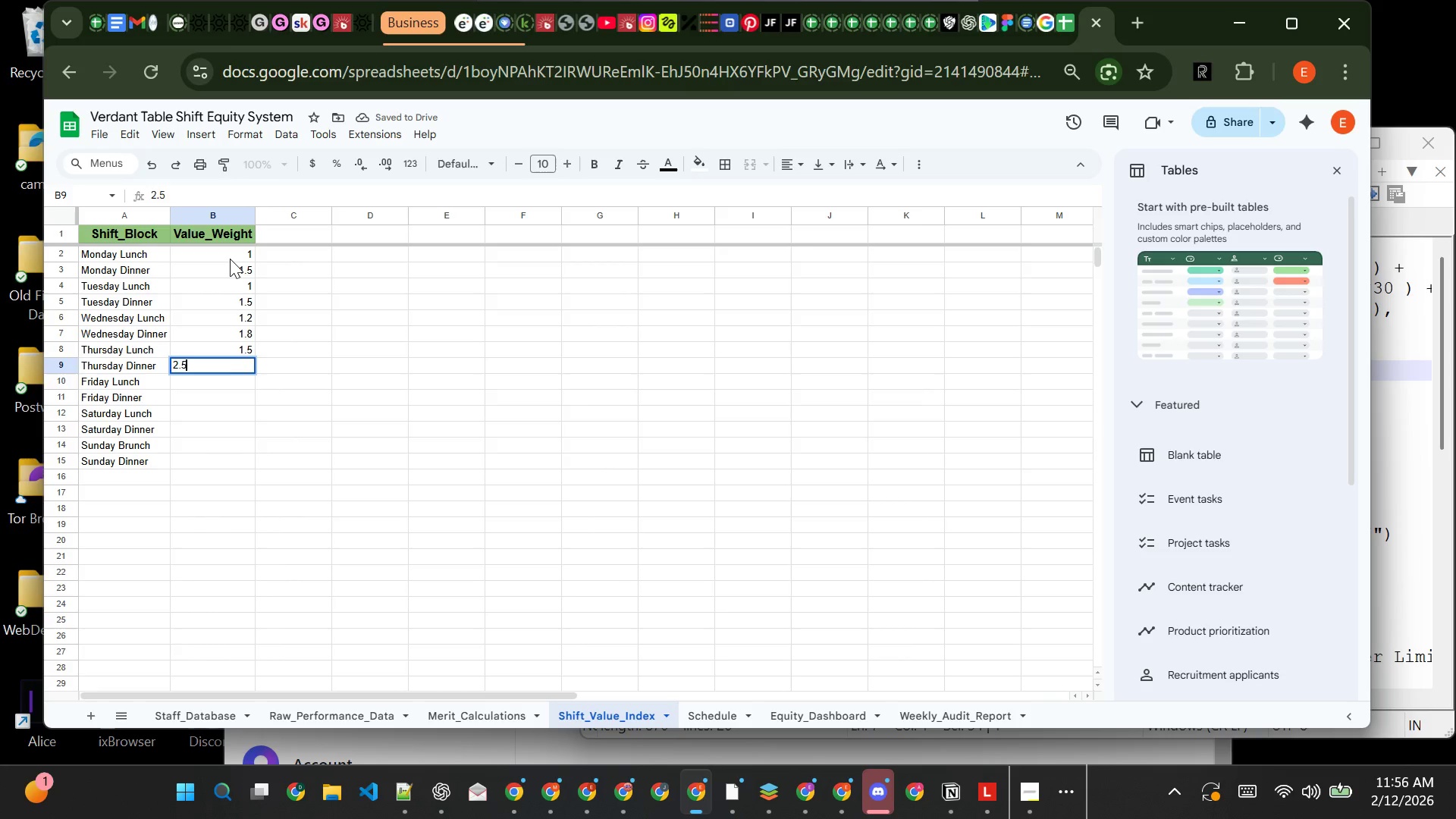 
key(Enter)
 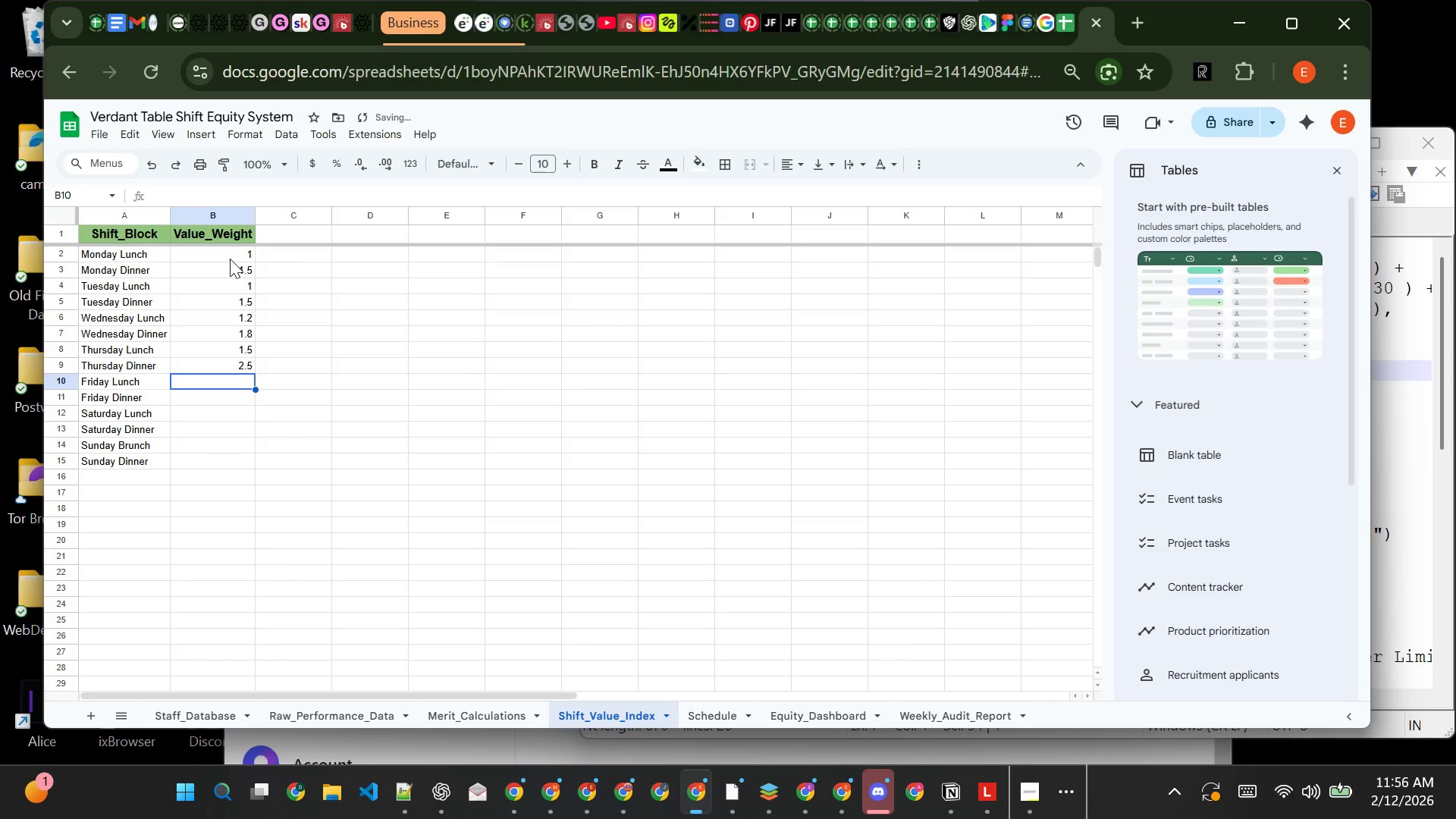 
key(4)
 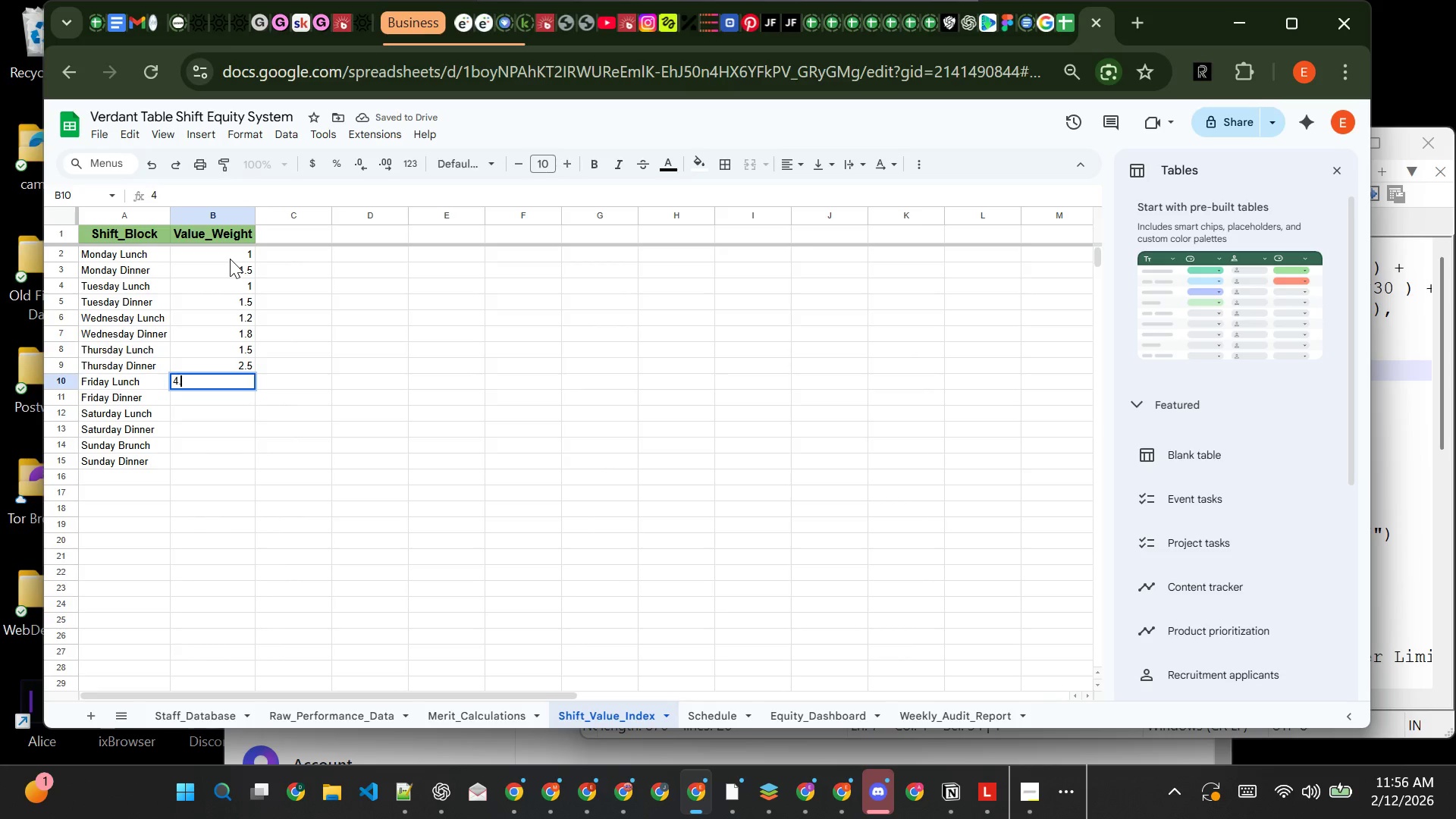 
key(Period)
 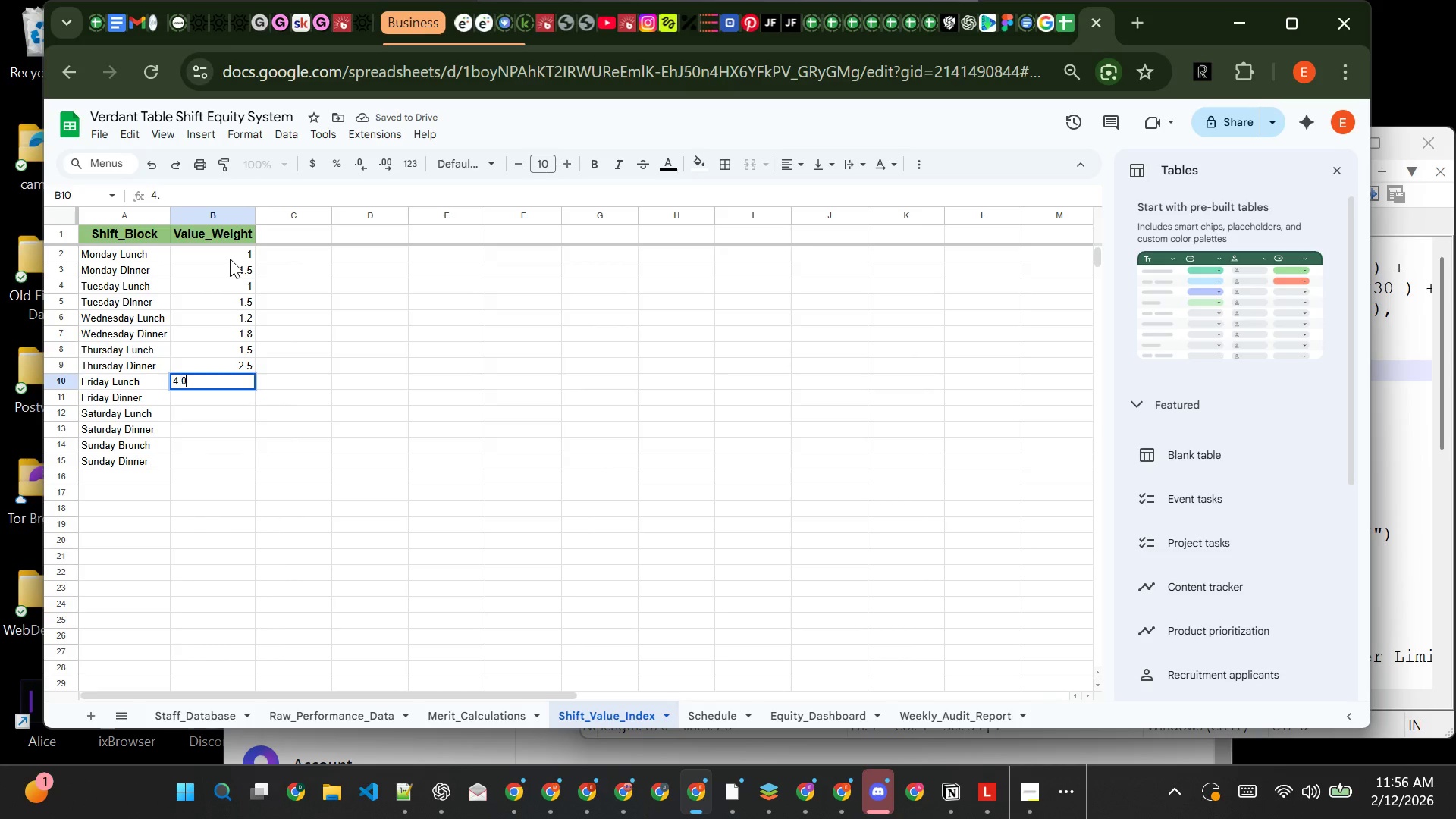 
key(0)
 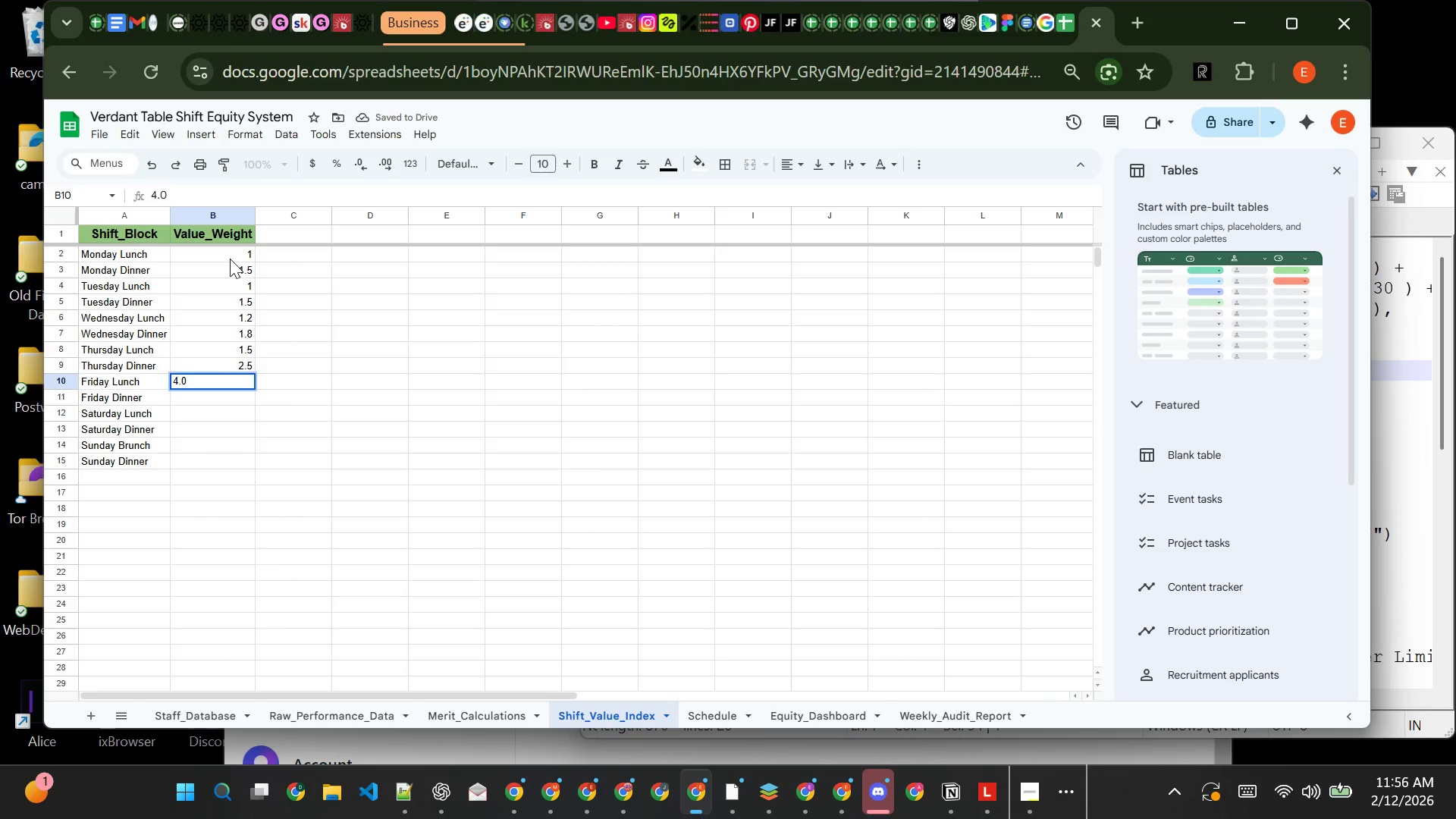 
key(Enter)
 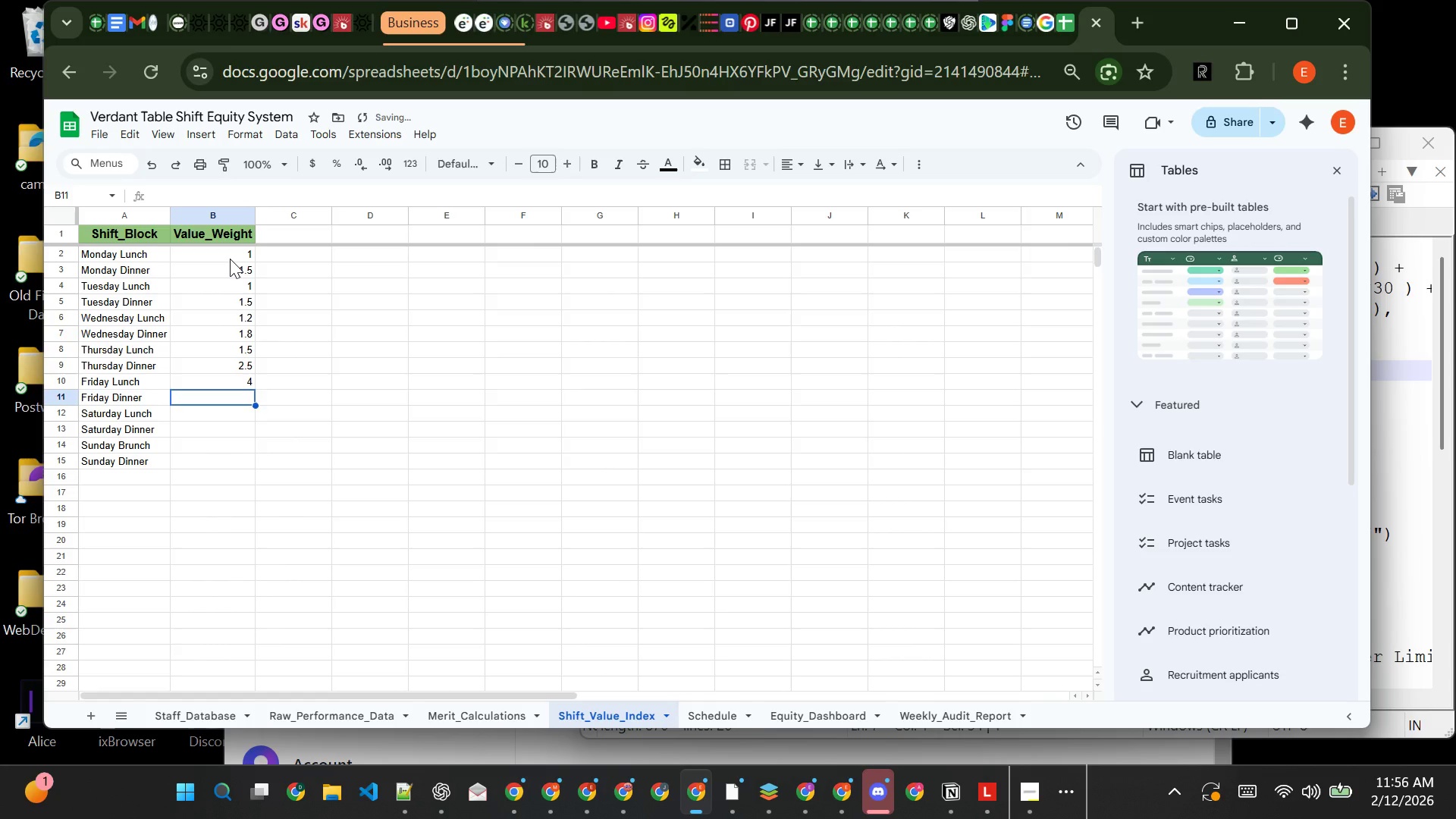 
key(2)
 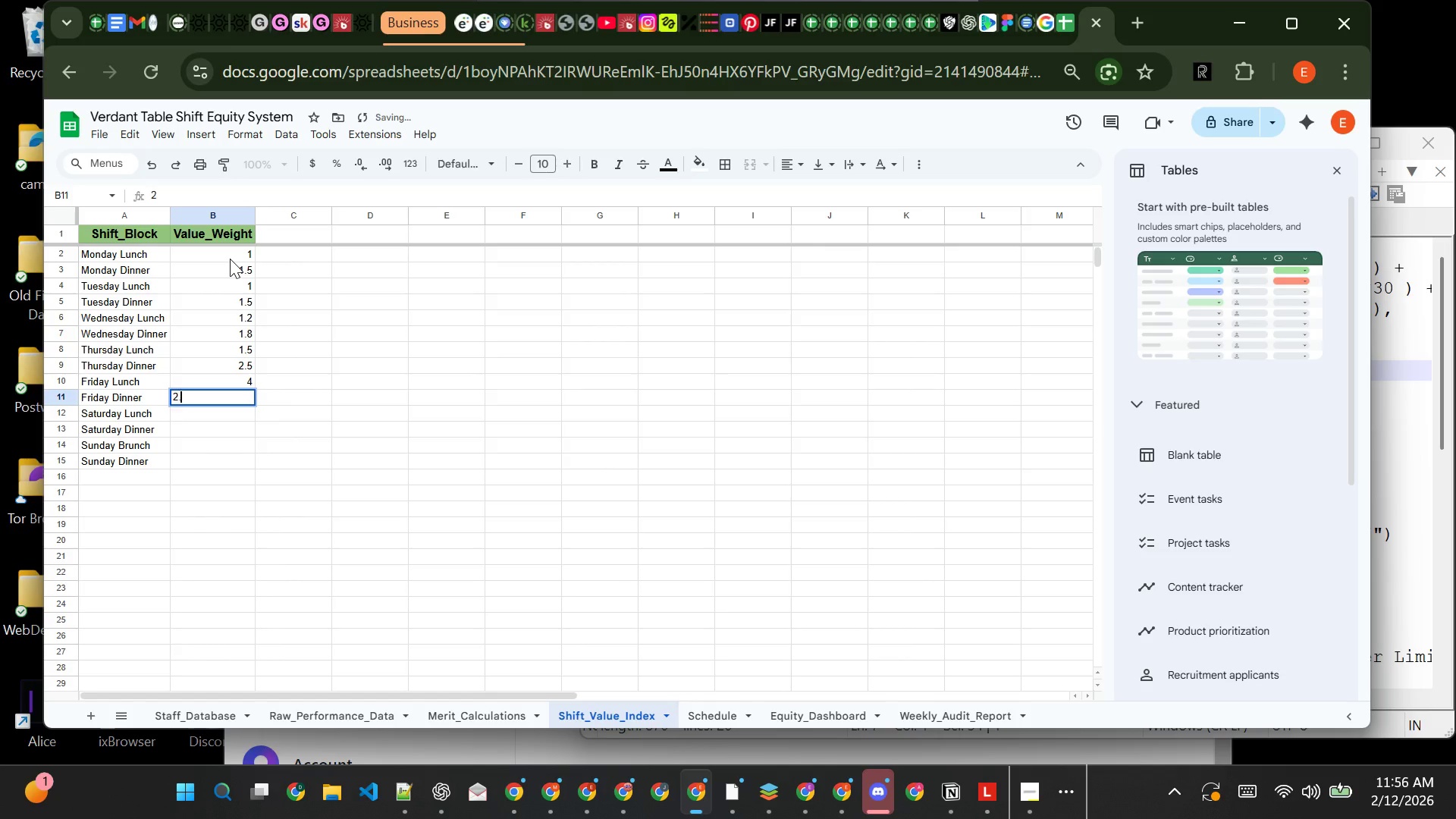 
key(Period)
 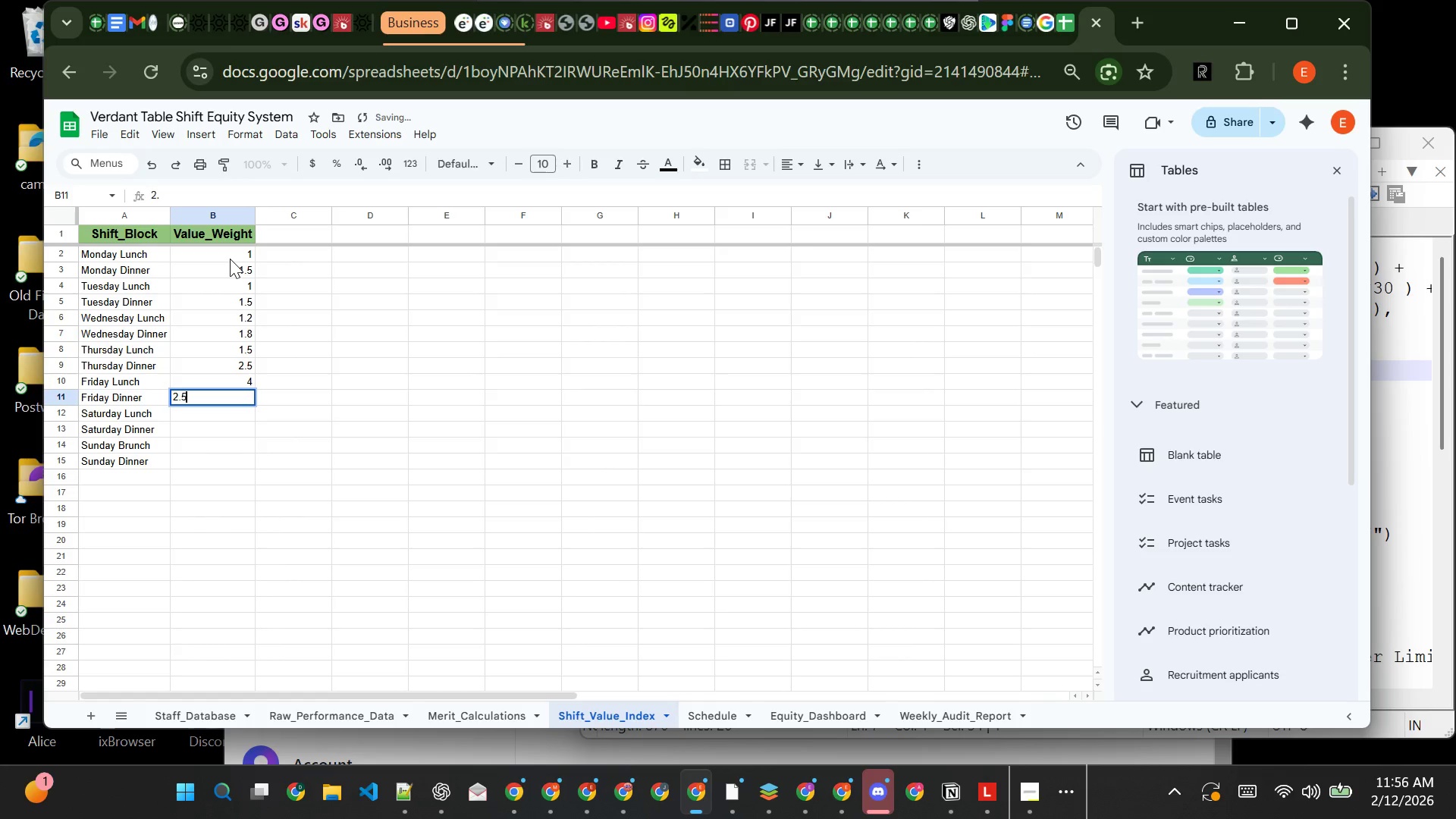 
key(5)
 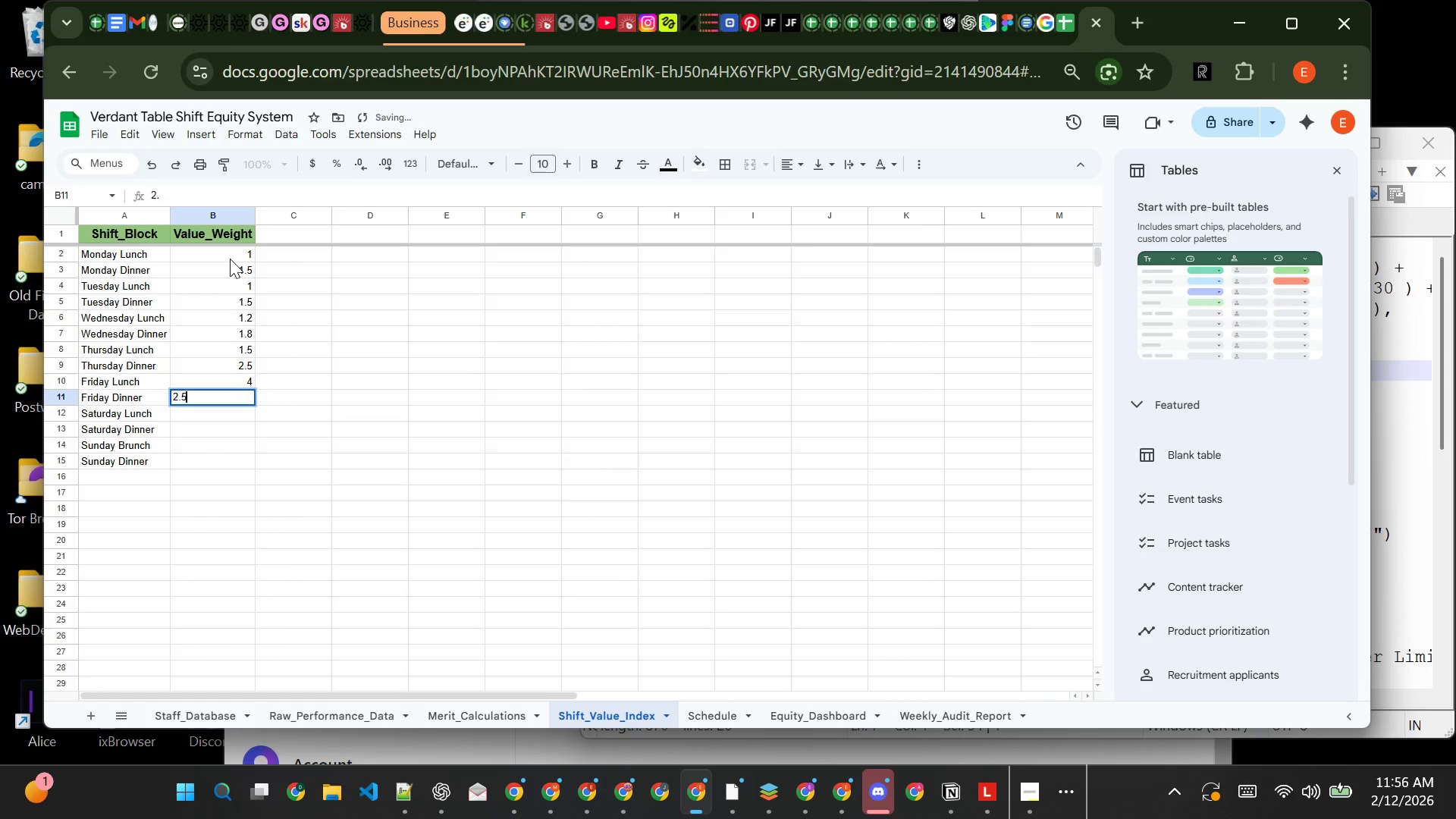 
key(Enter)
 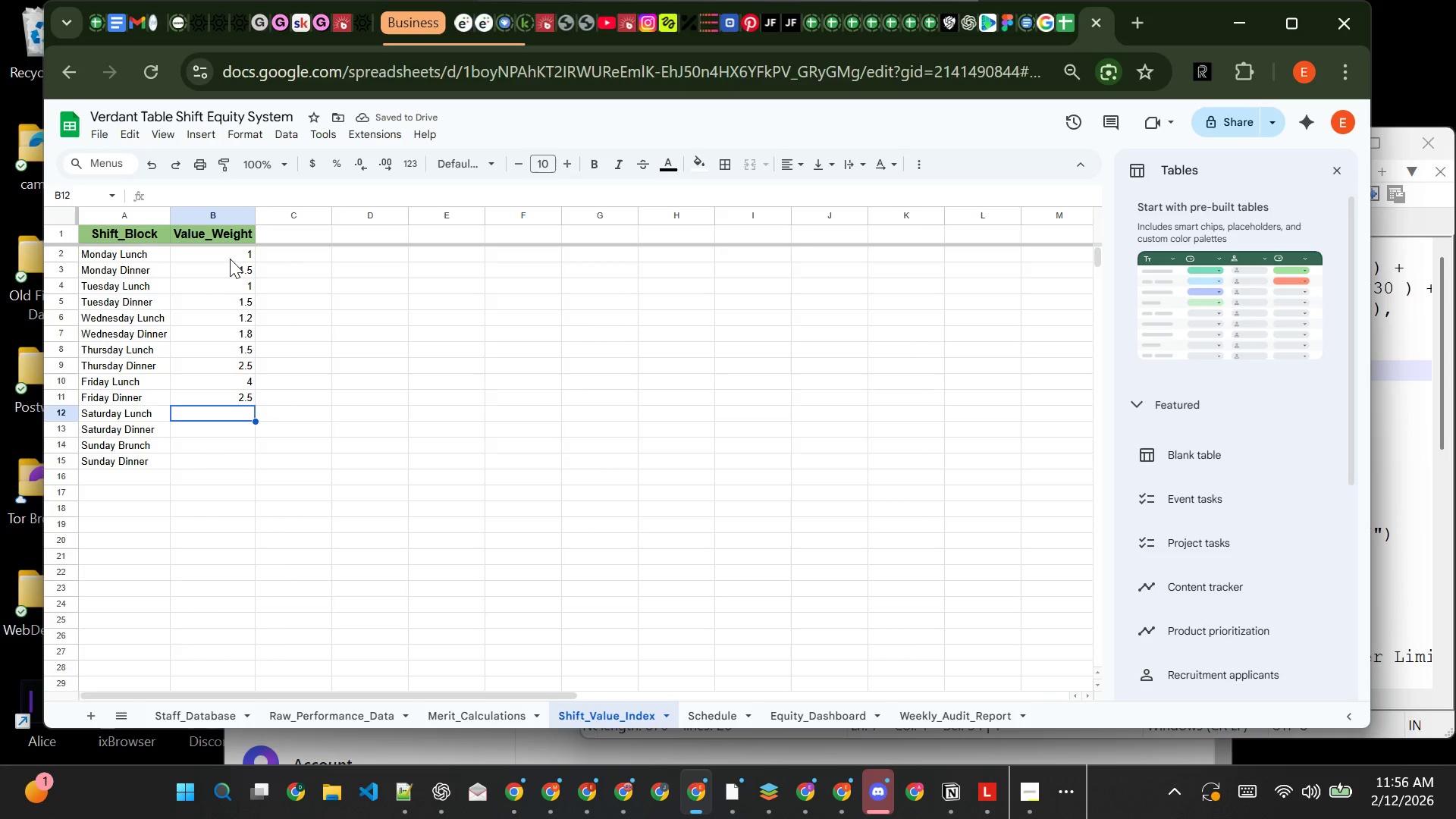 
wait(8.52)
 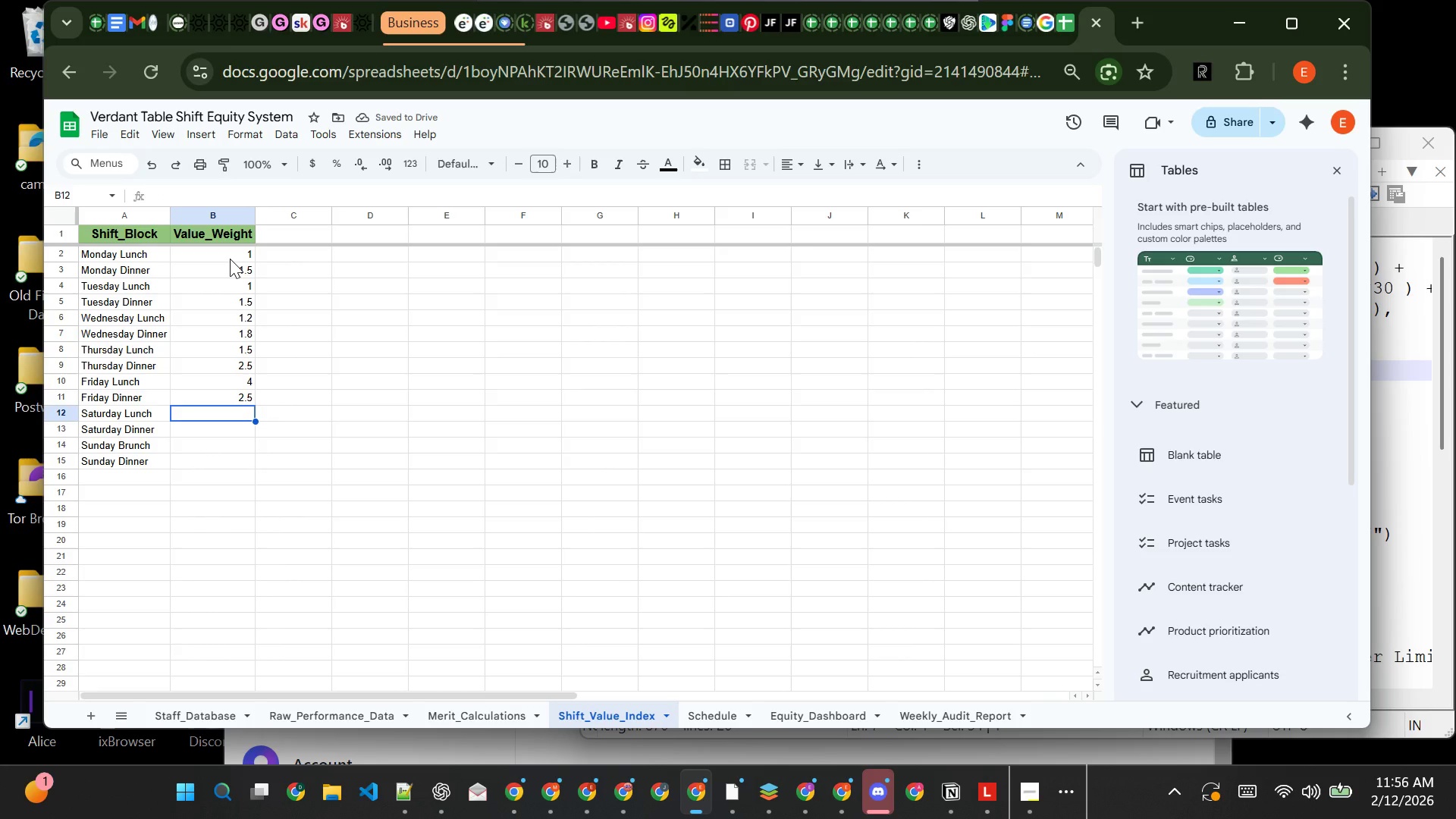 
key(ArrowUp)
 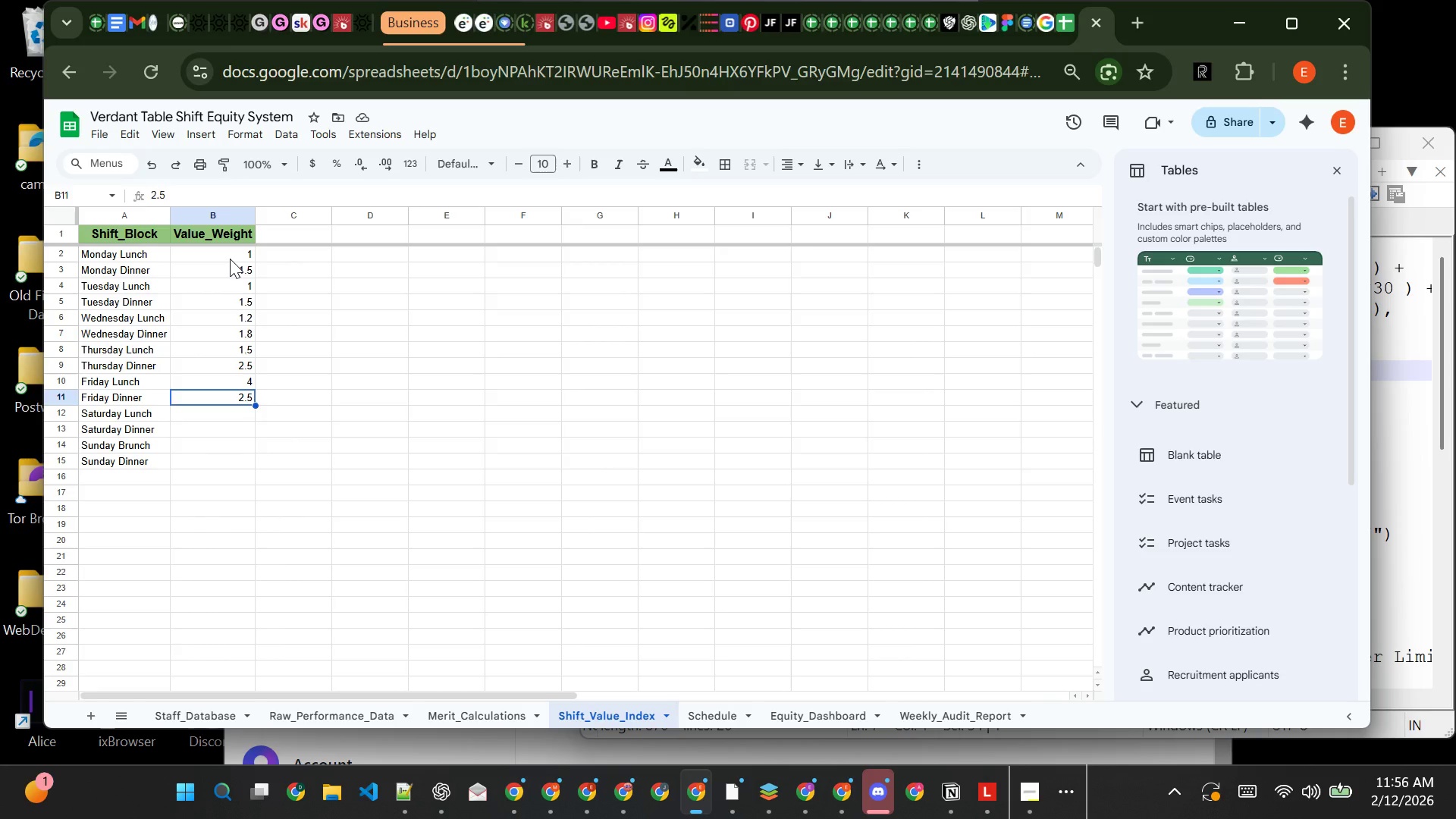 
key(ArrowUp)
 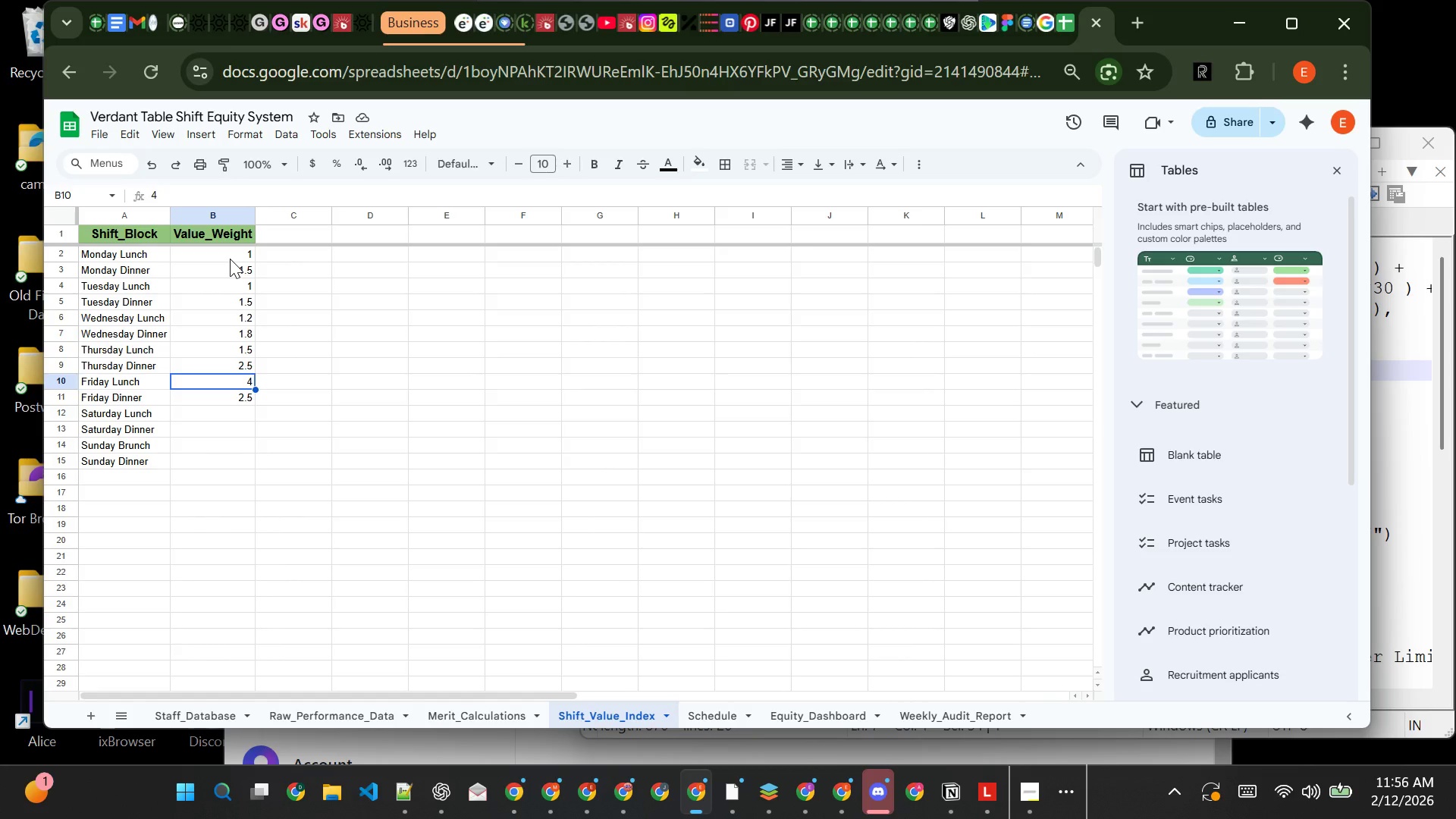 
wait(8.22)
 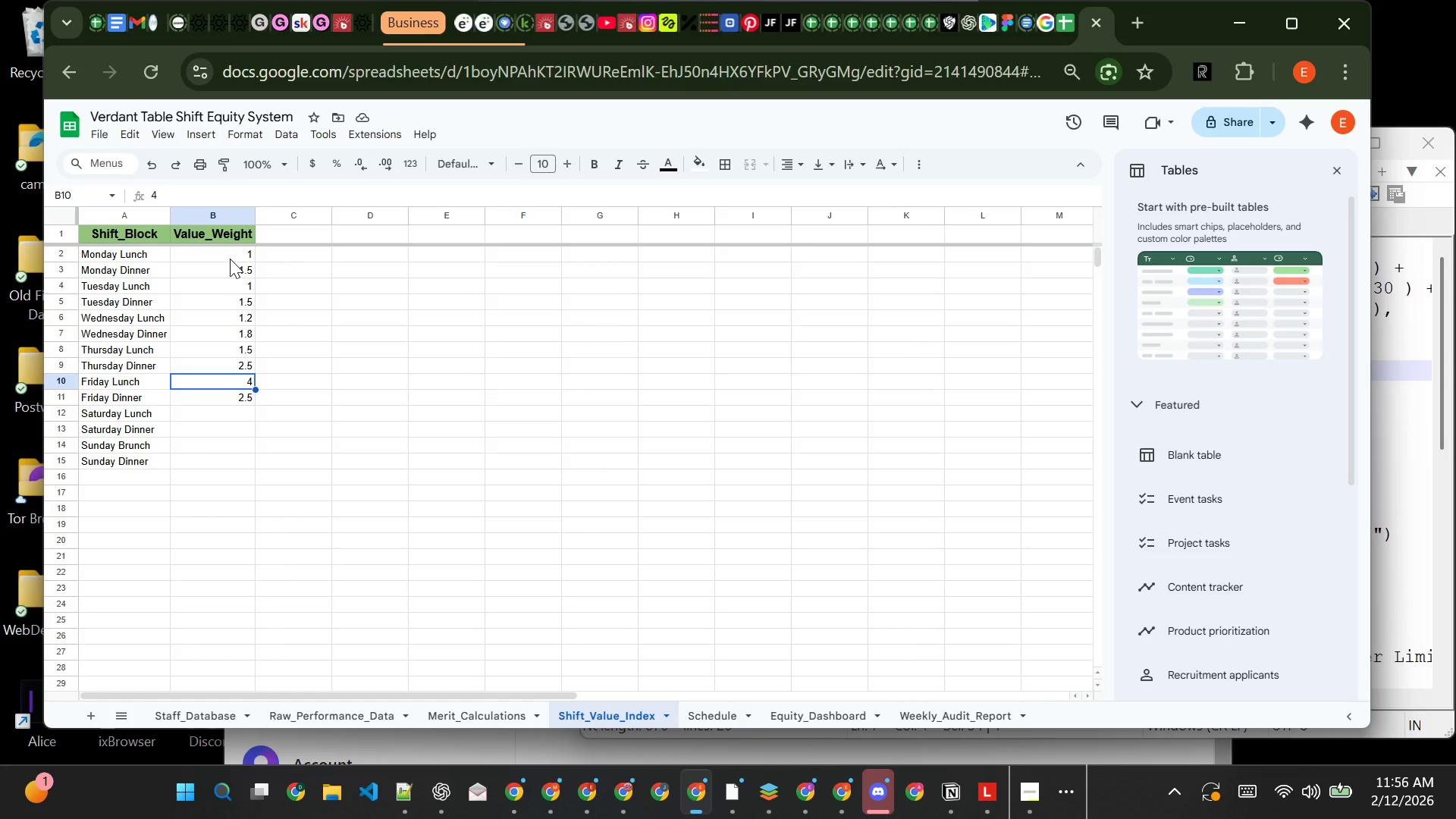 
key(2)
 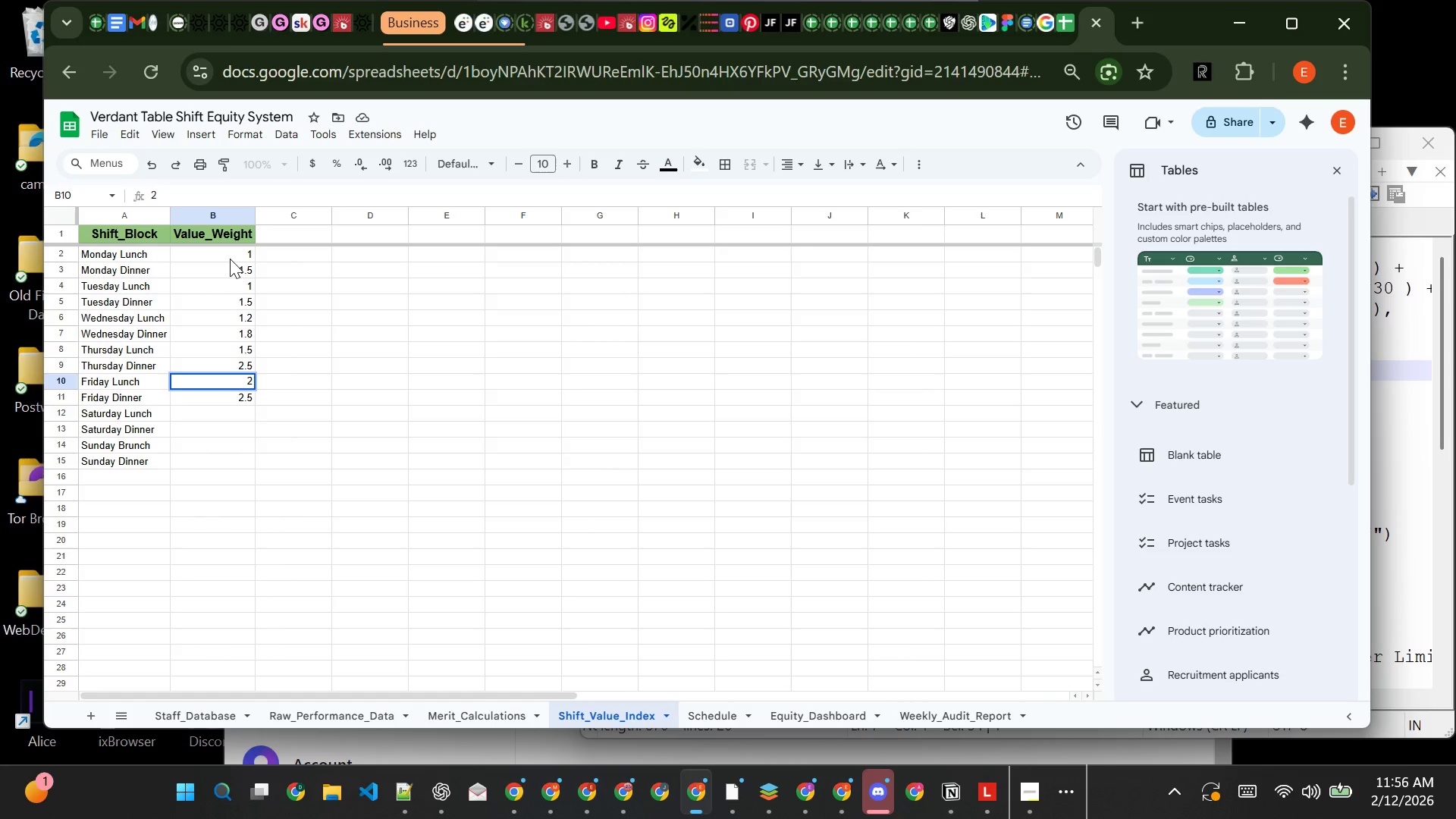 
key(Enter)
 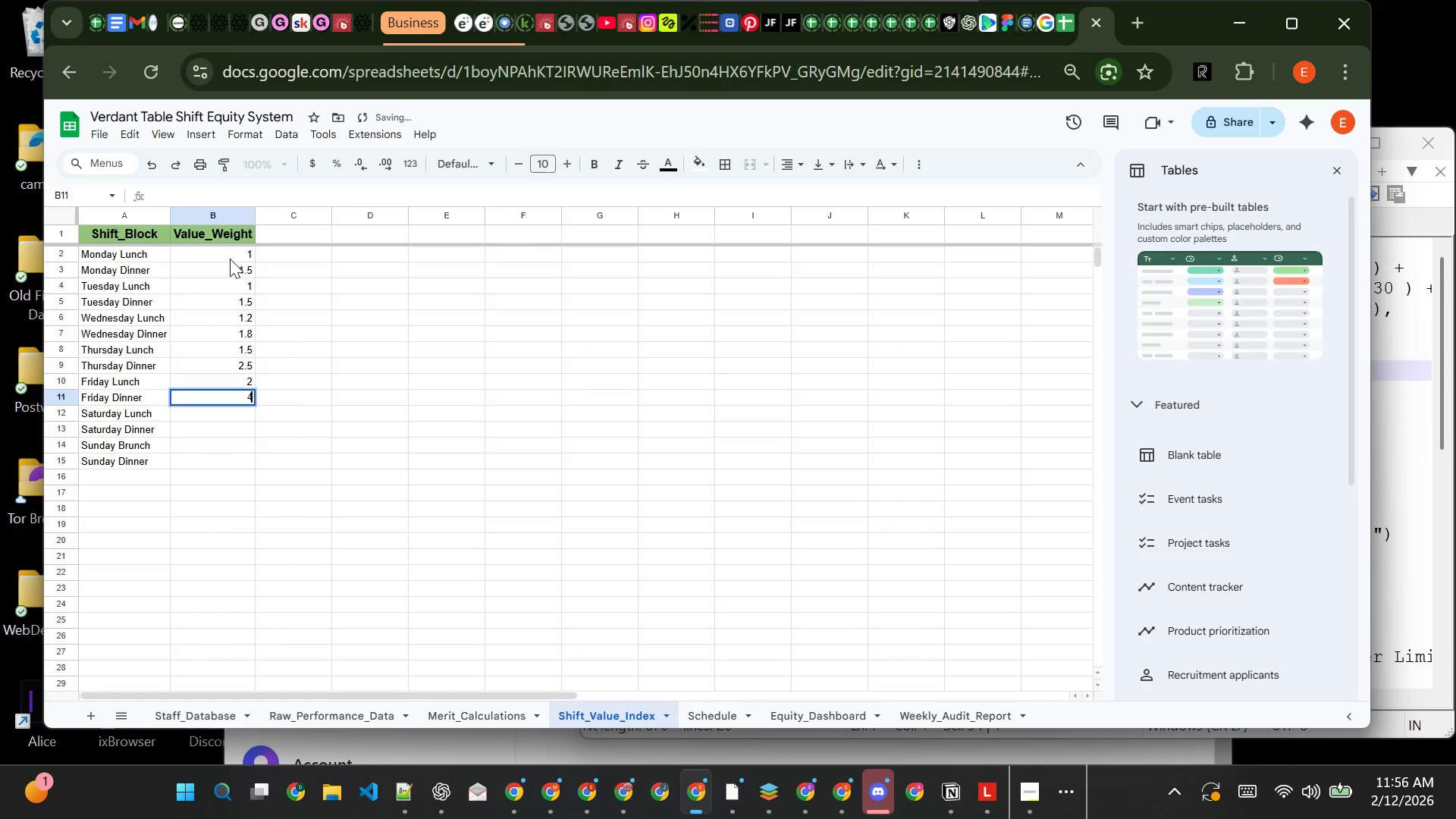 
key(4)
 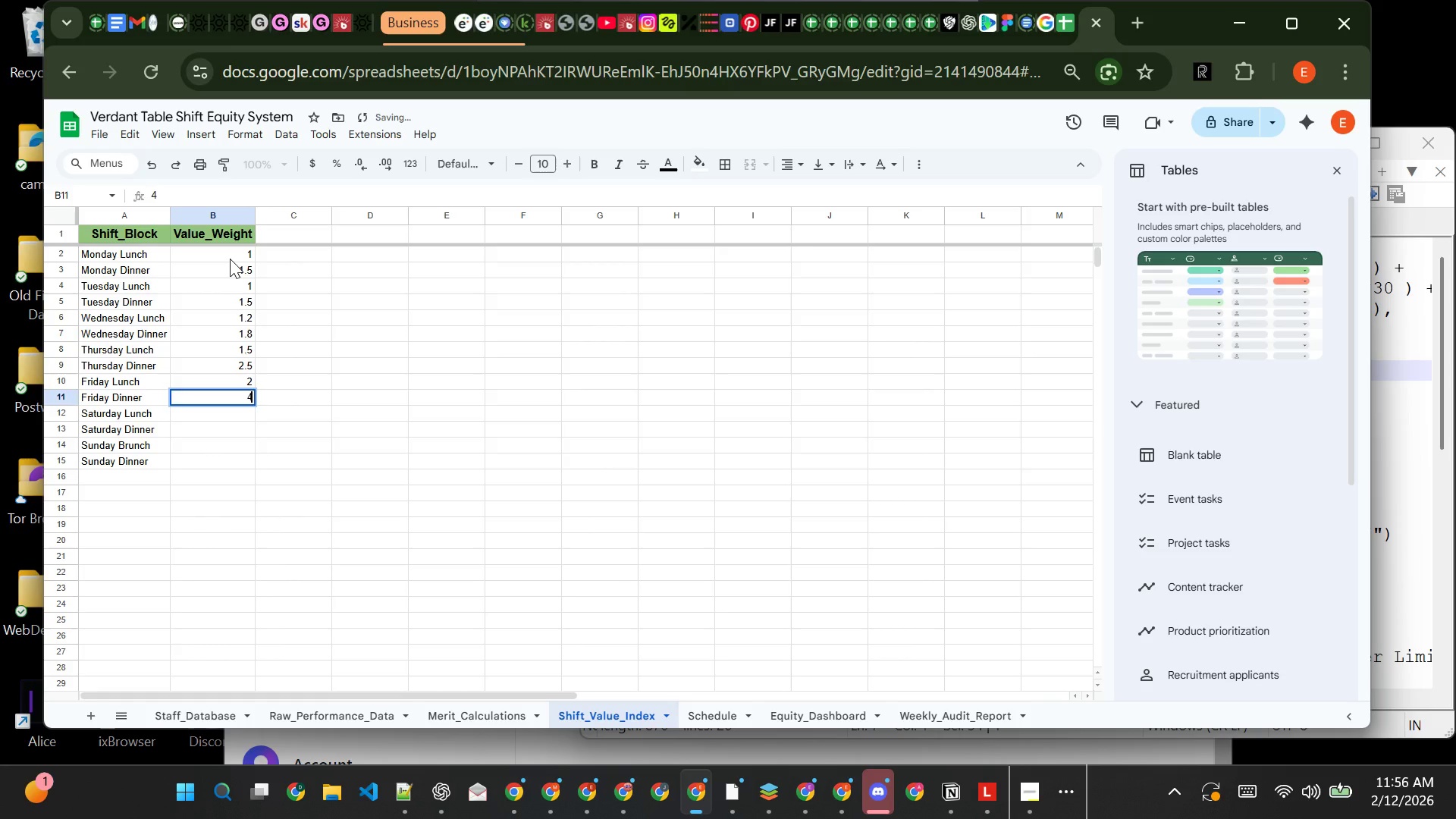 
key(Enter)
 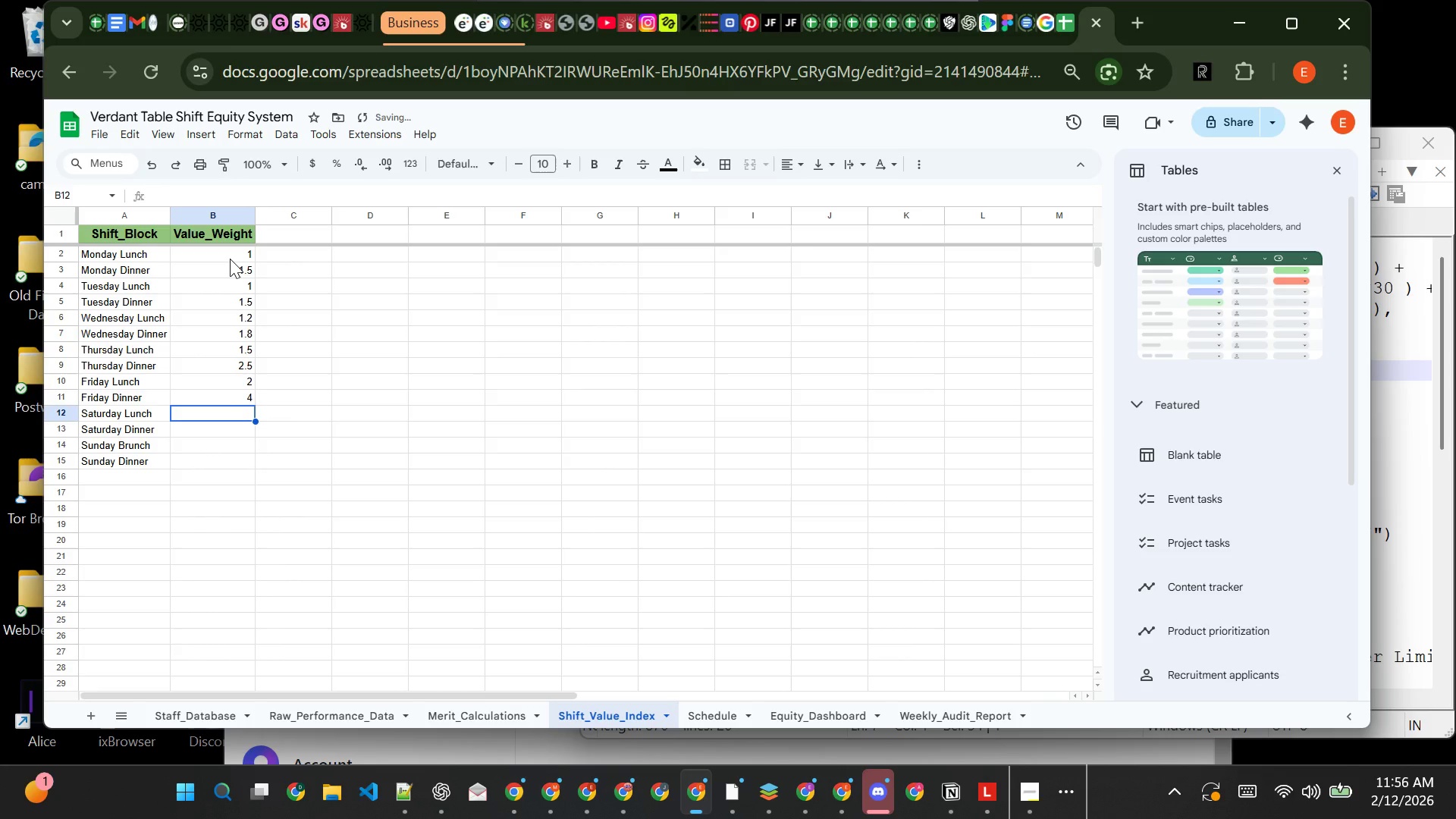 
key(2)
 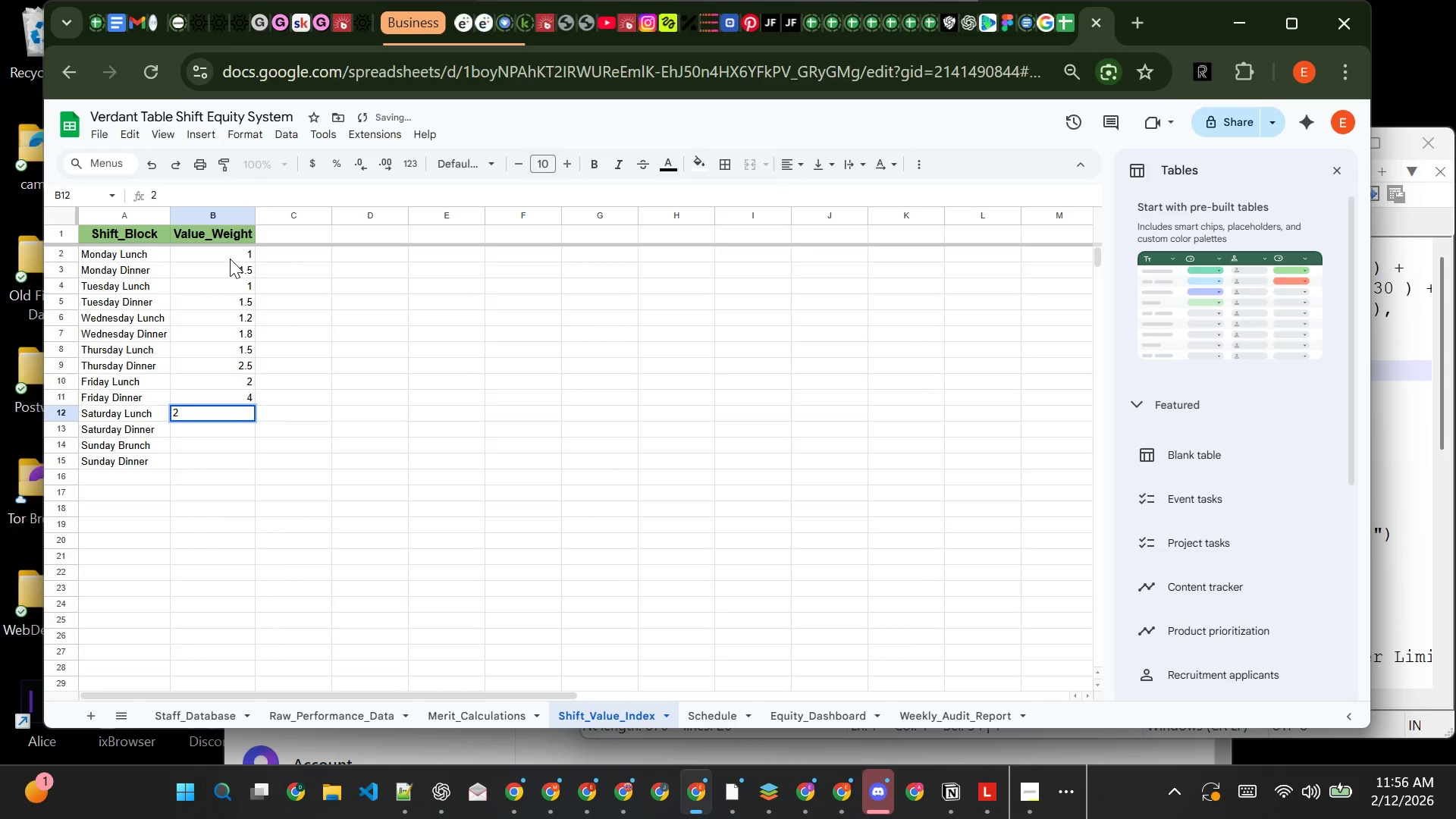 
key(Period)
 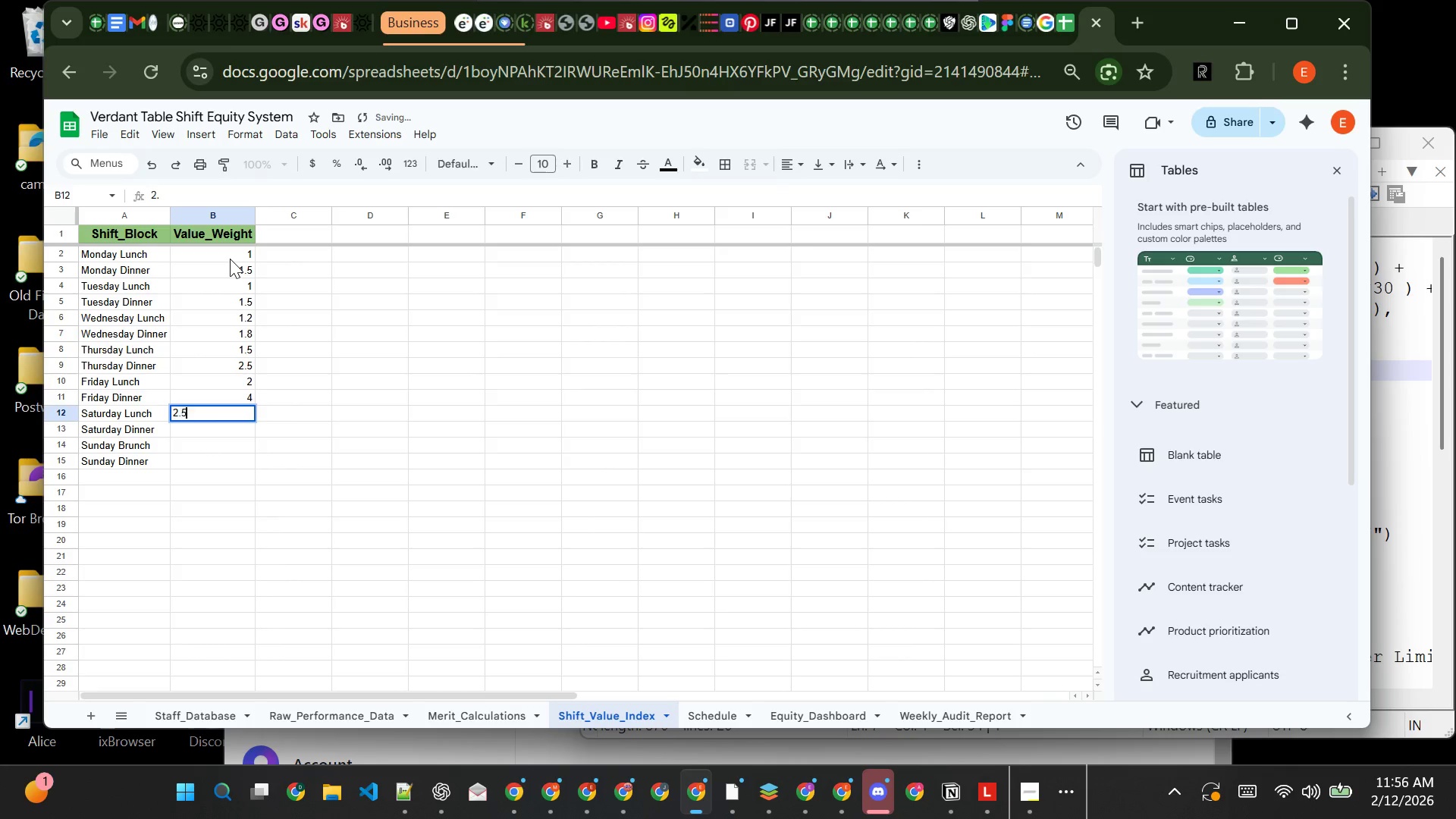 
key(5)
 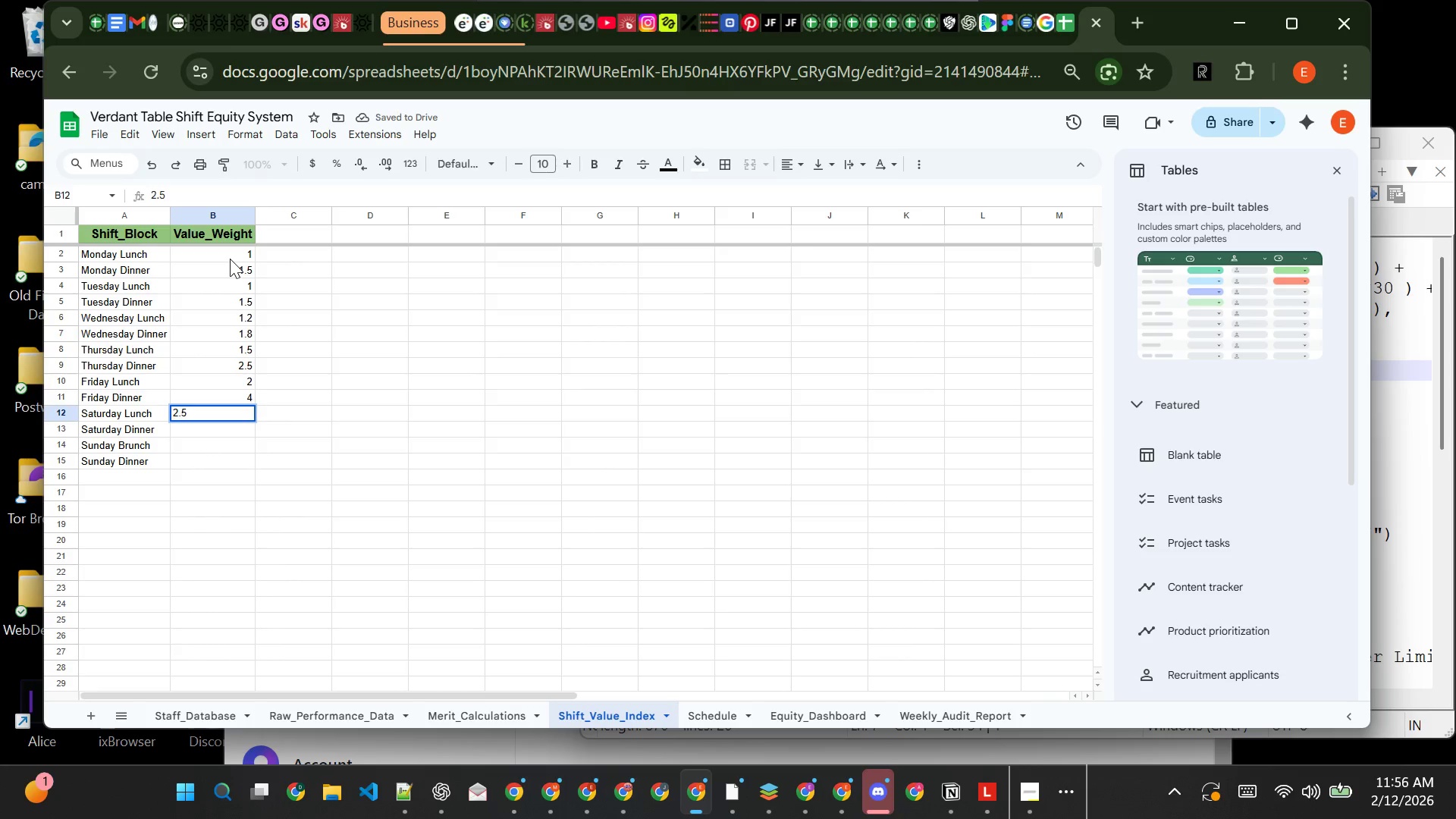 
key(Enter)
 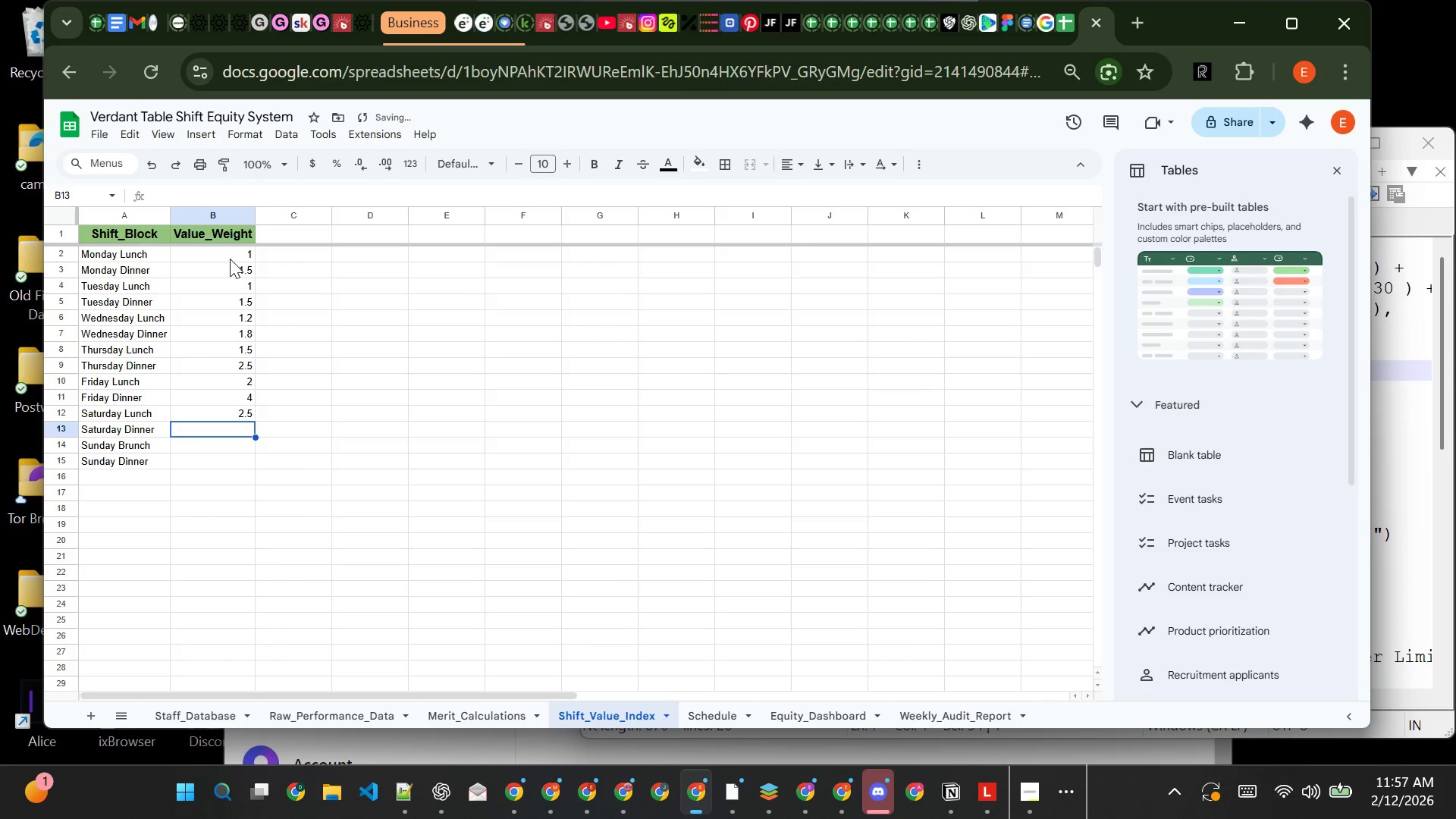 
key(4)
 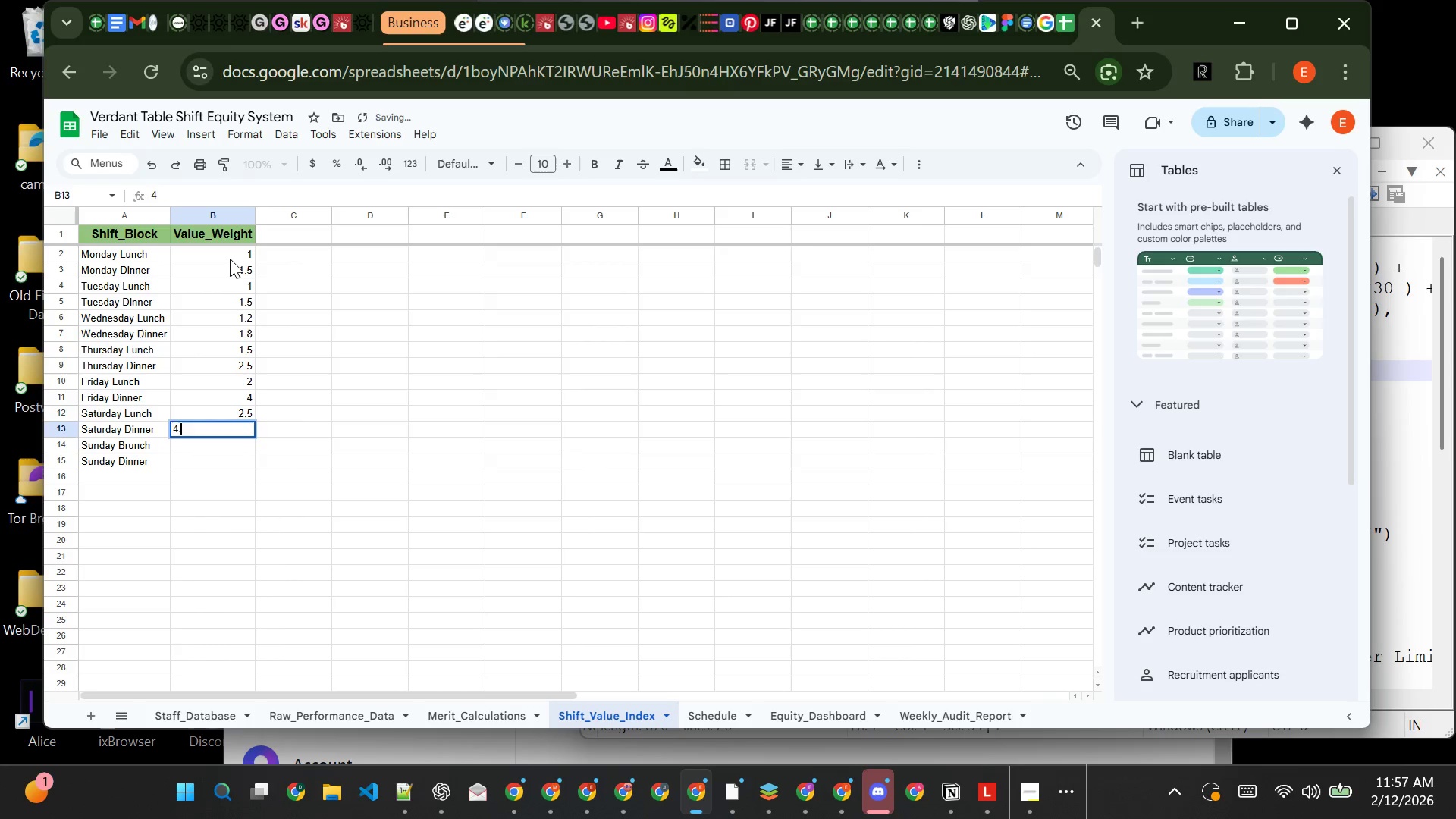 
key(Period)
 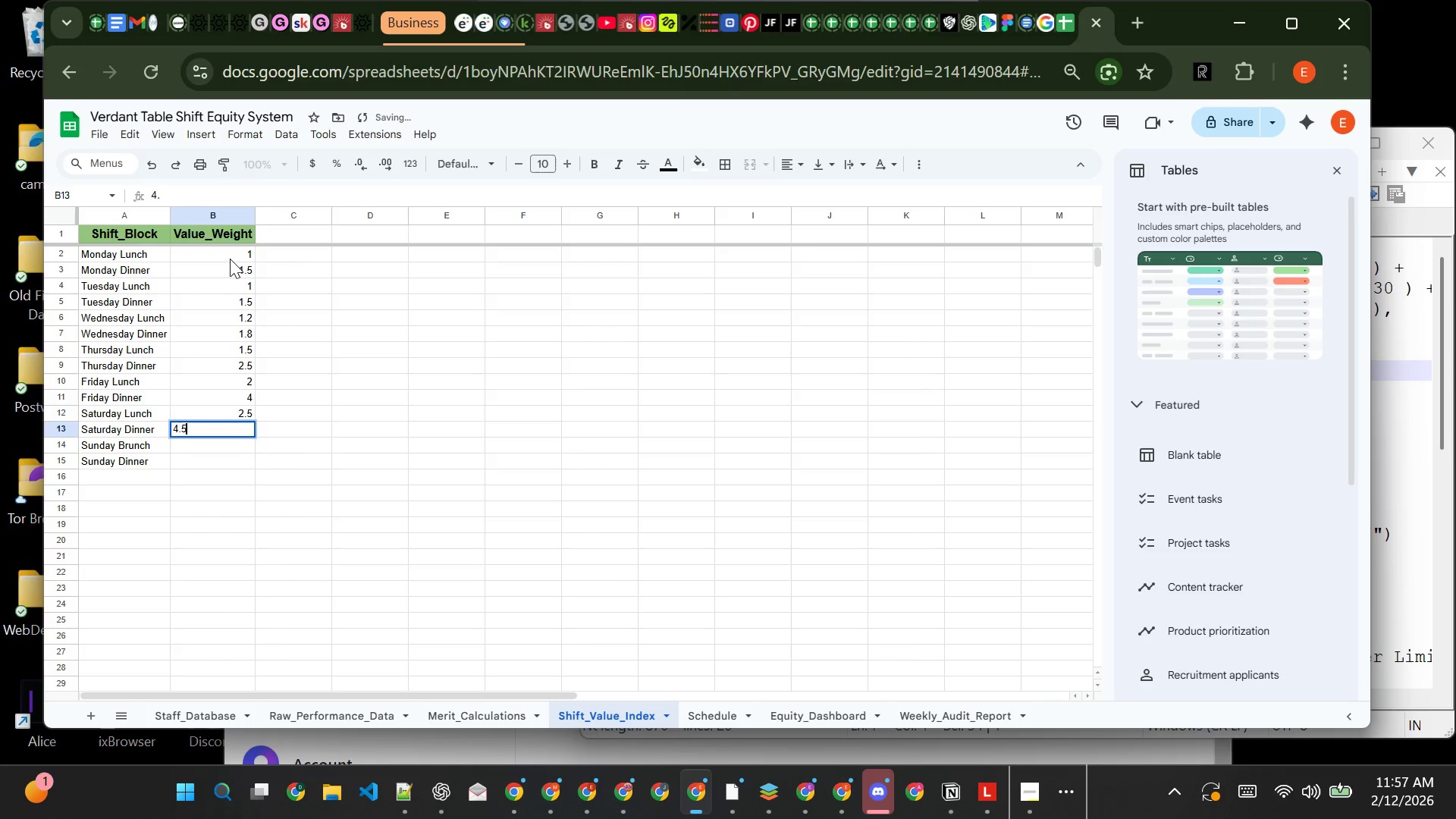 
key(5)
 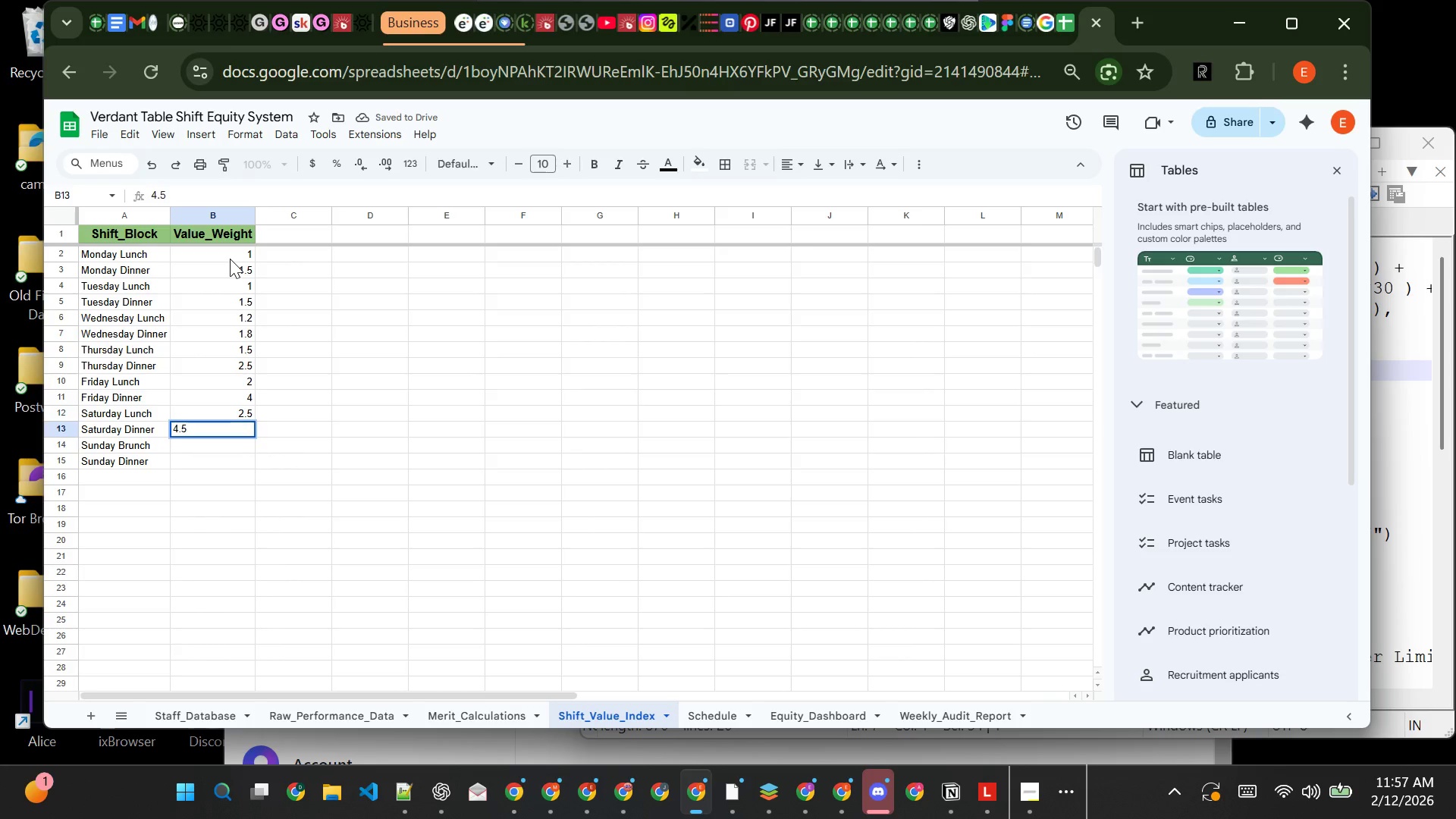 
key(Enter)
 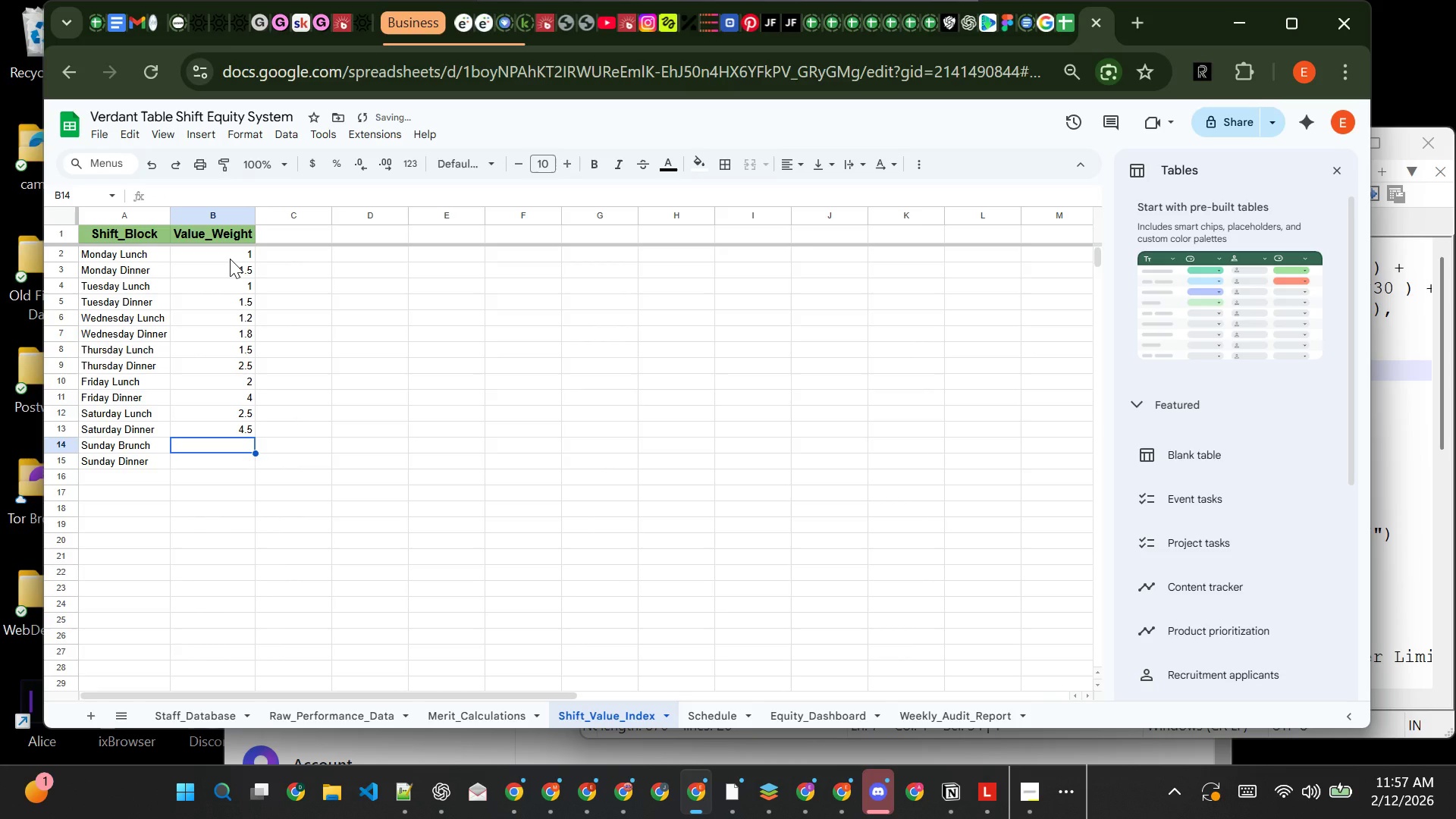 
key(3)
 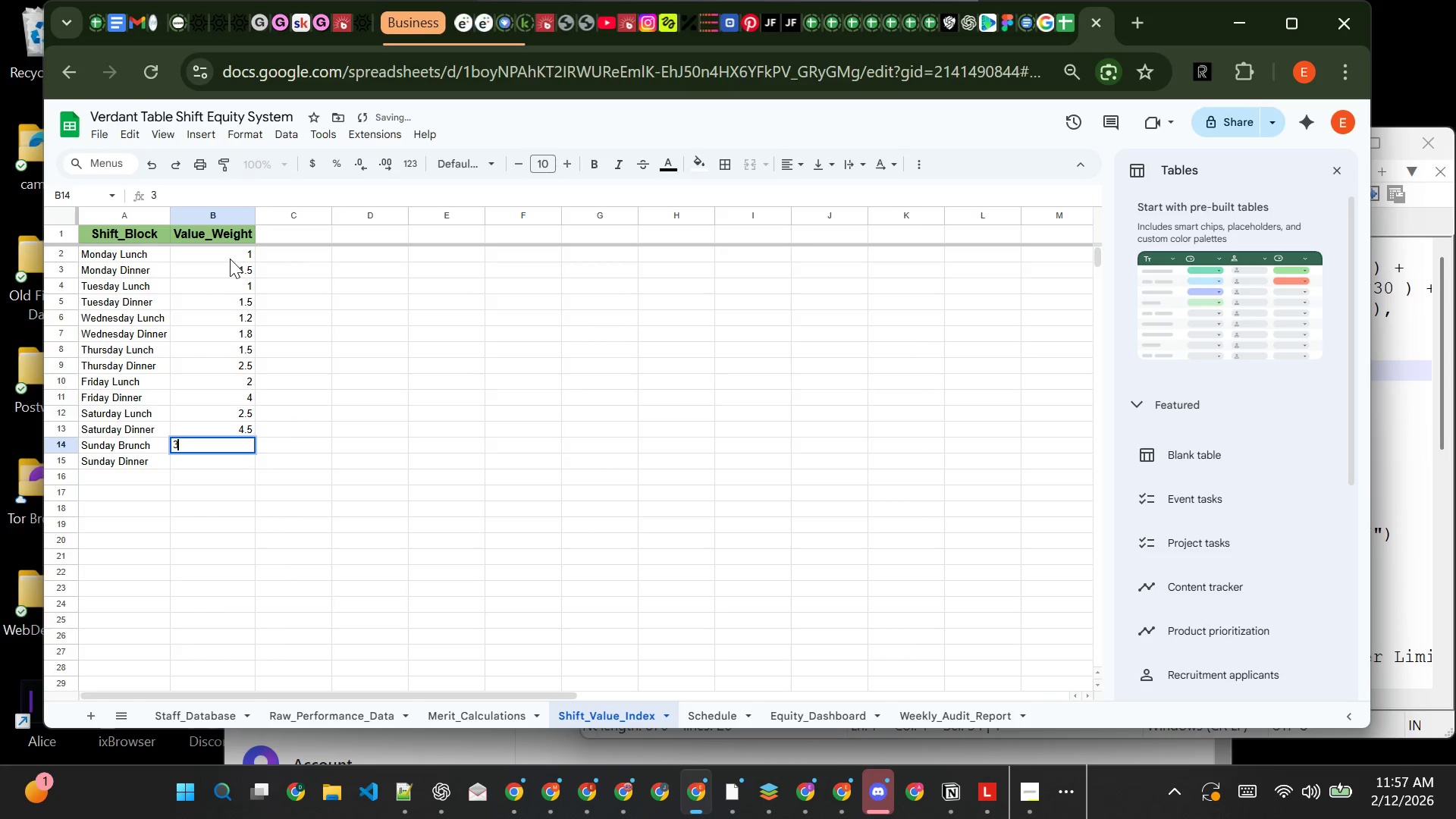 
key(Enter)
 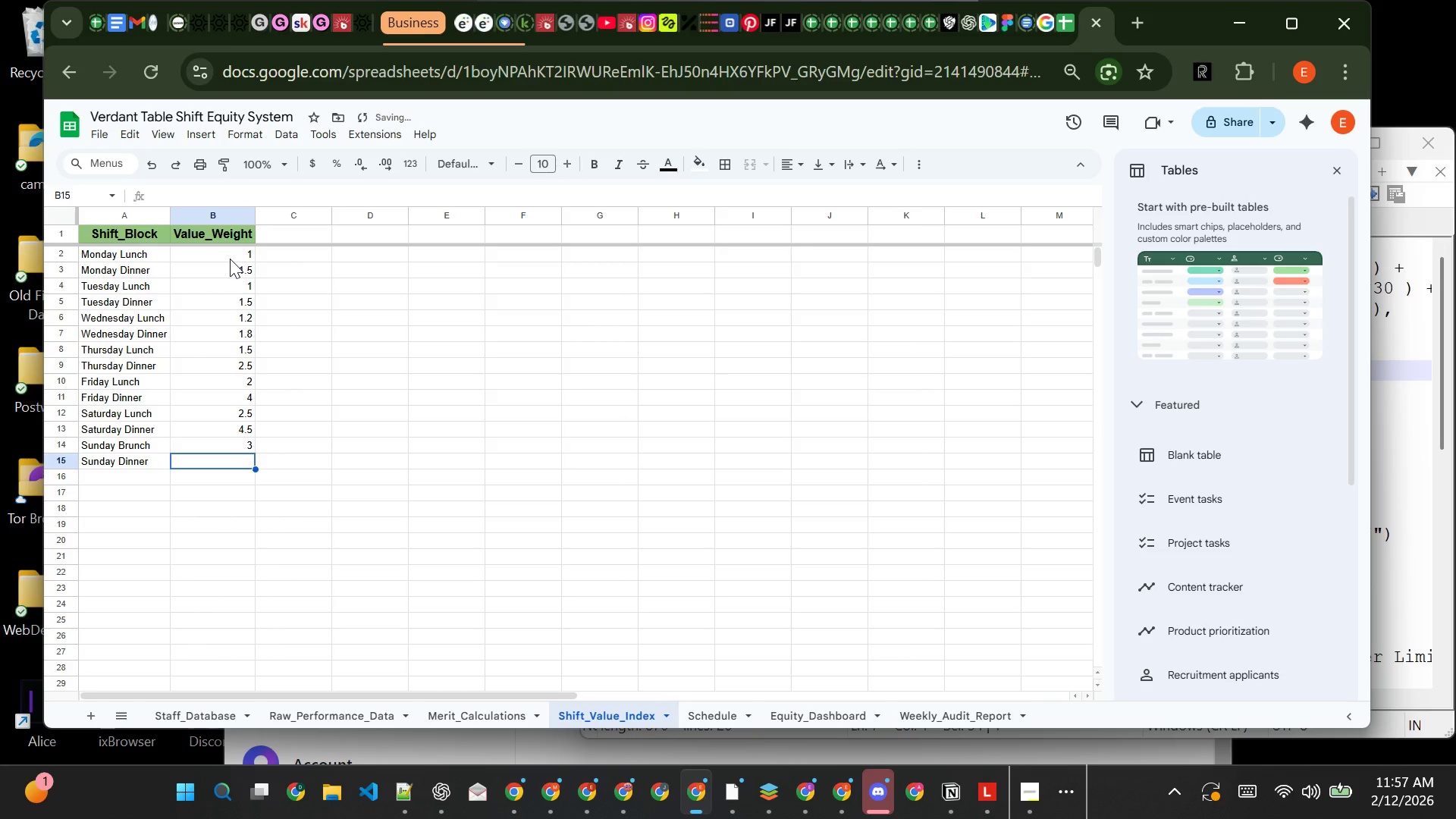 
key(2)
 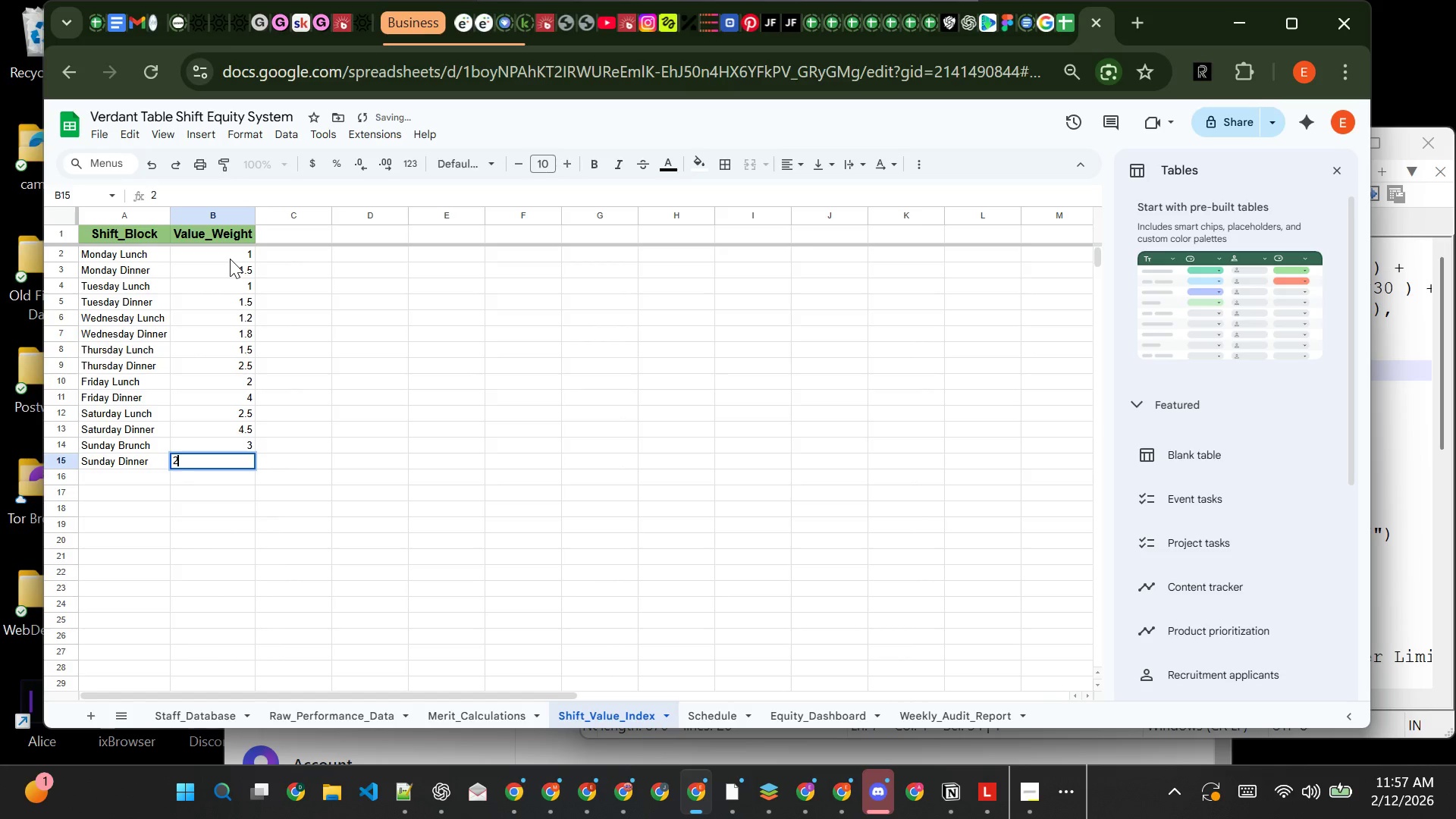 
key(Enter)
 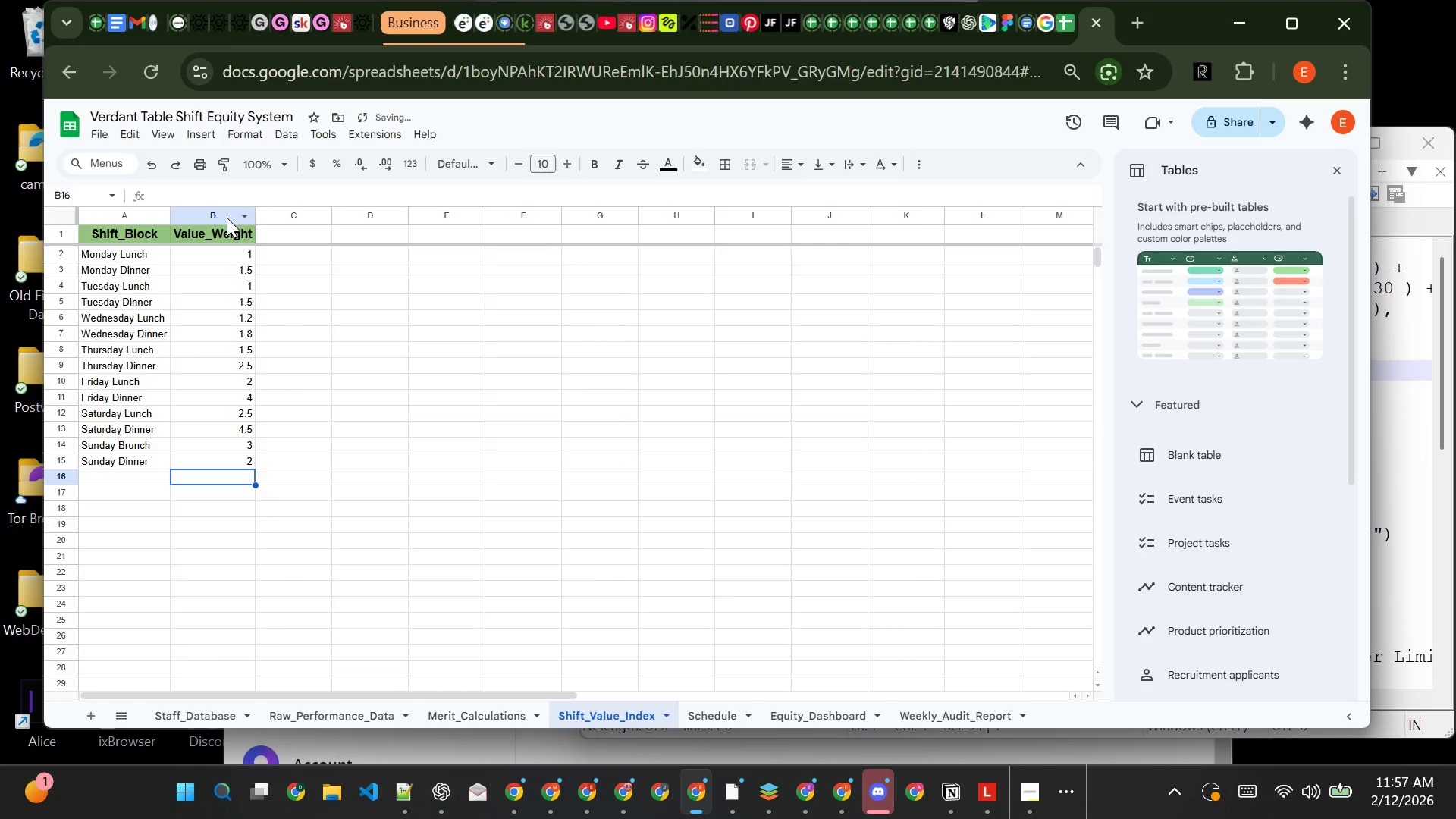 
left_click([227, 218])
 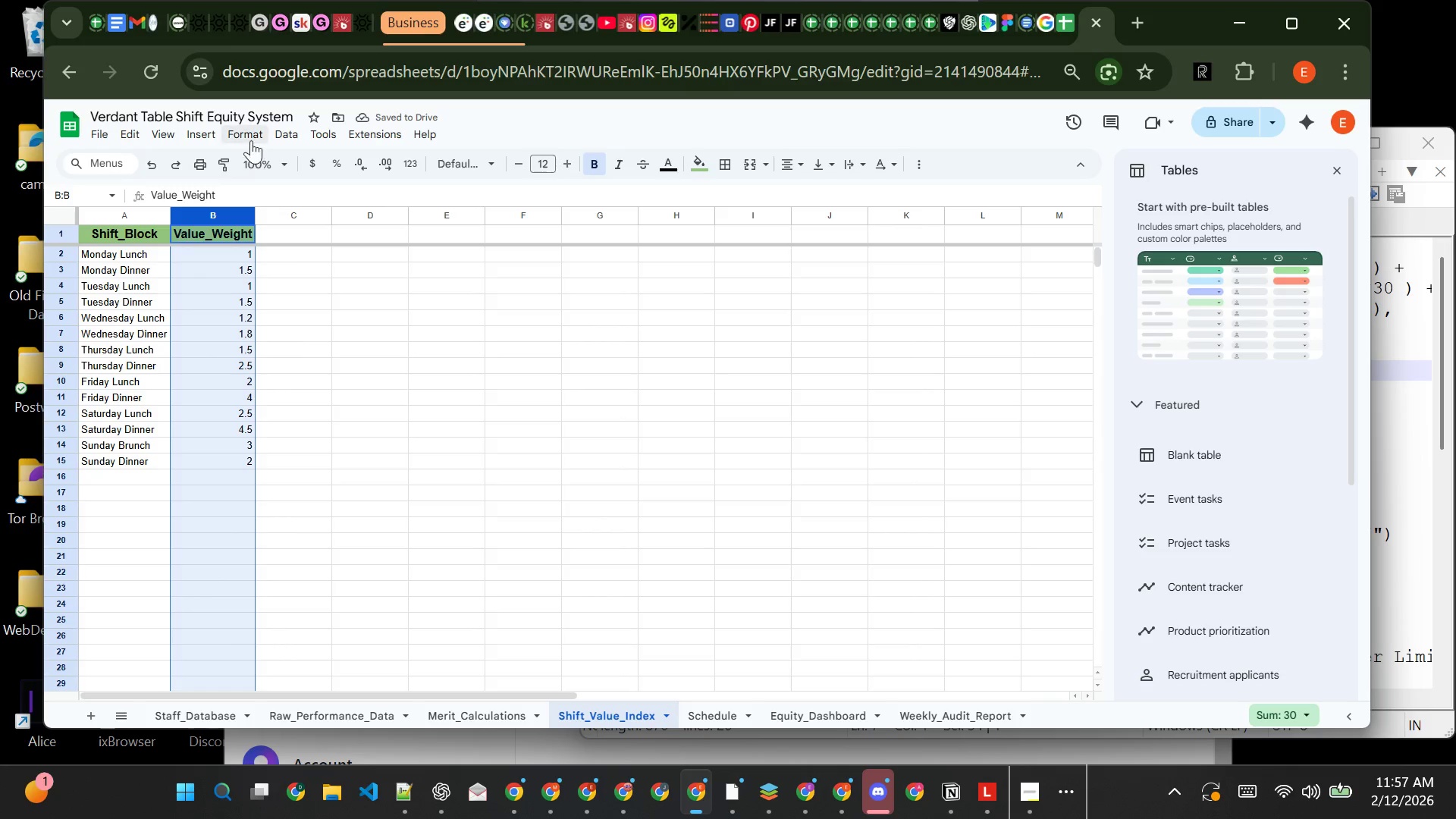 
left_click([251, 137])
 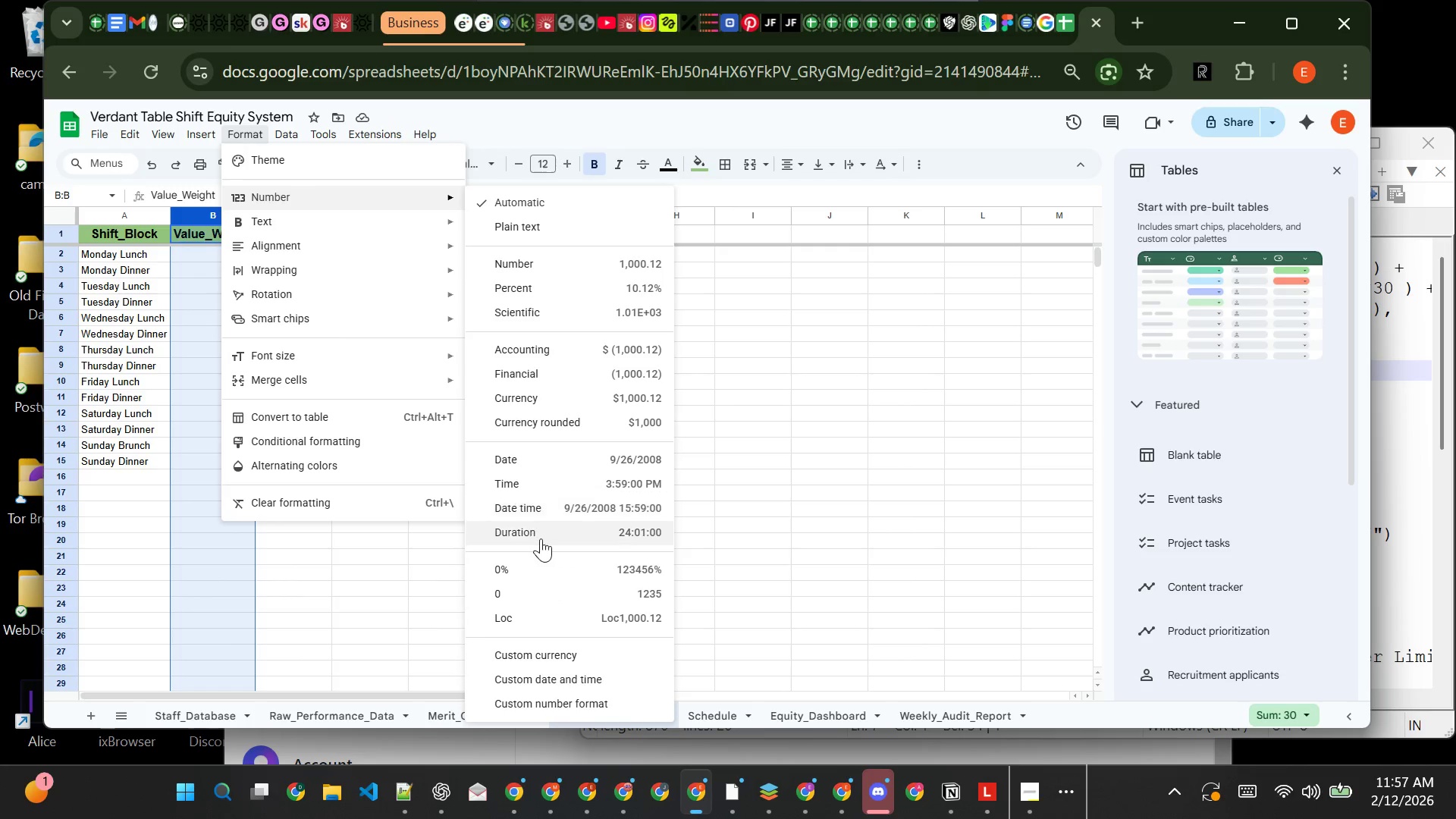 
wait(6.88)
 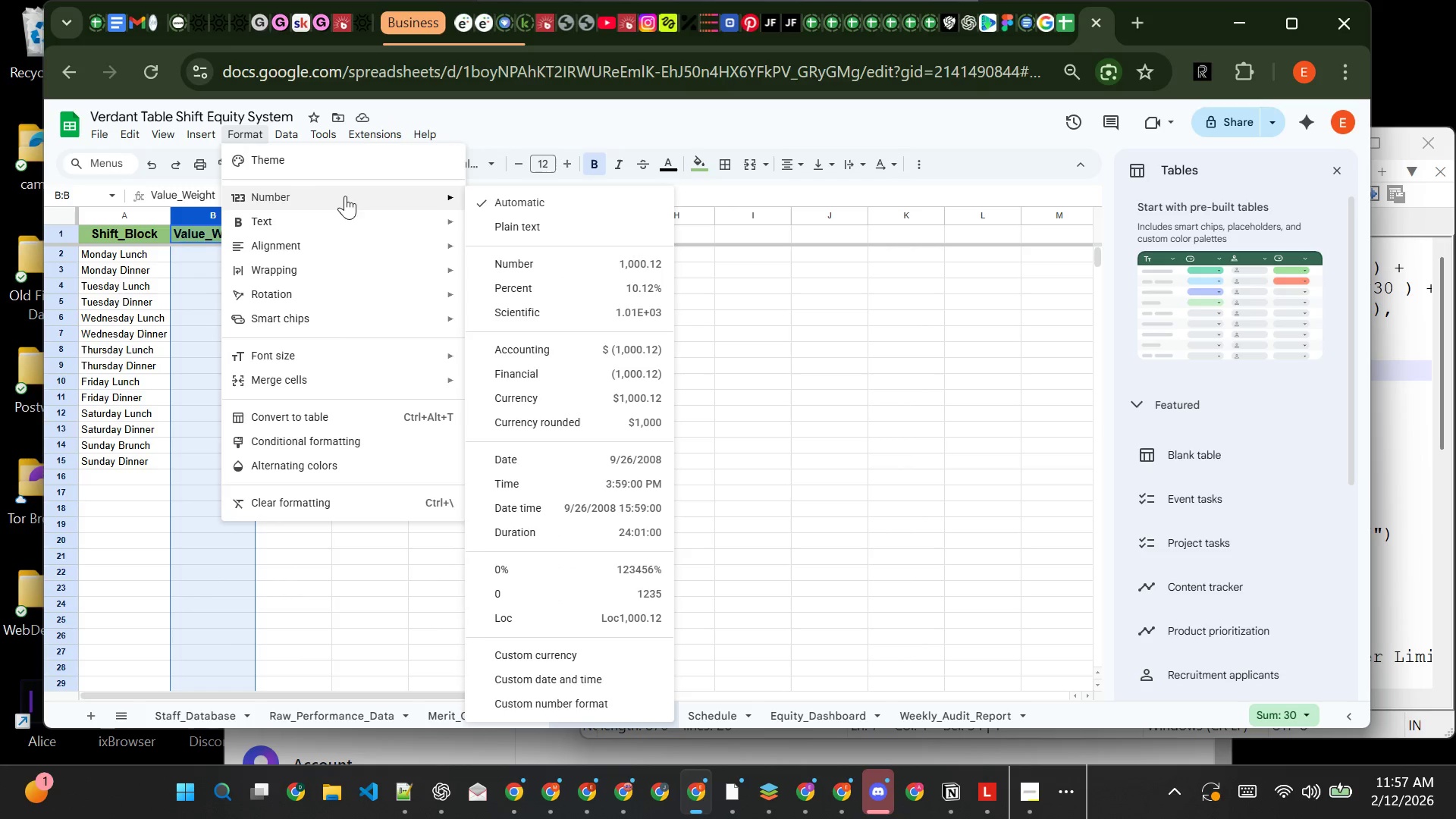 
left_click([571, 701])
 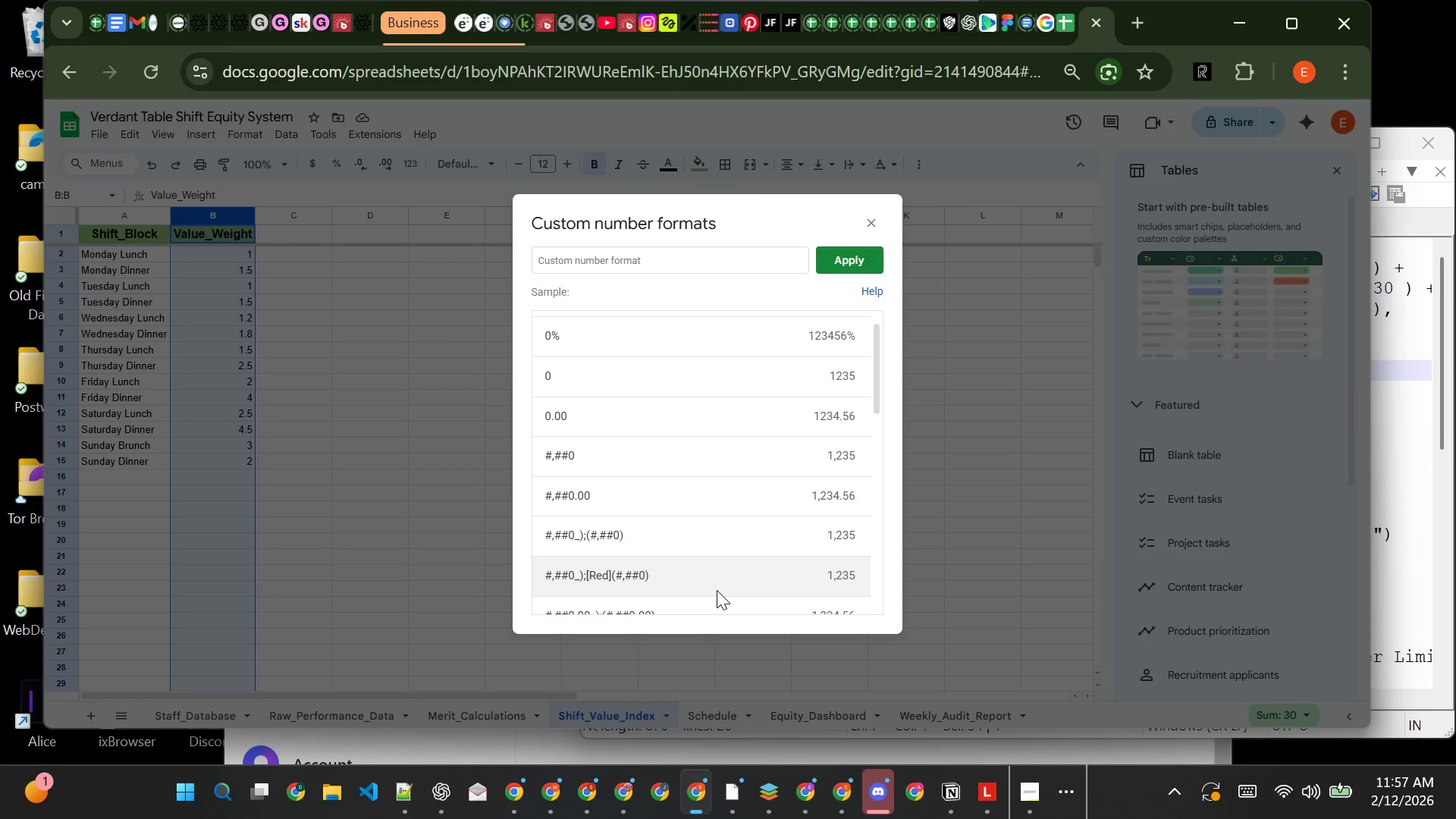 
wait(26.72)
 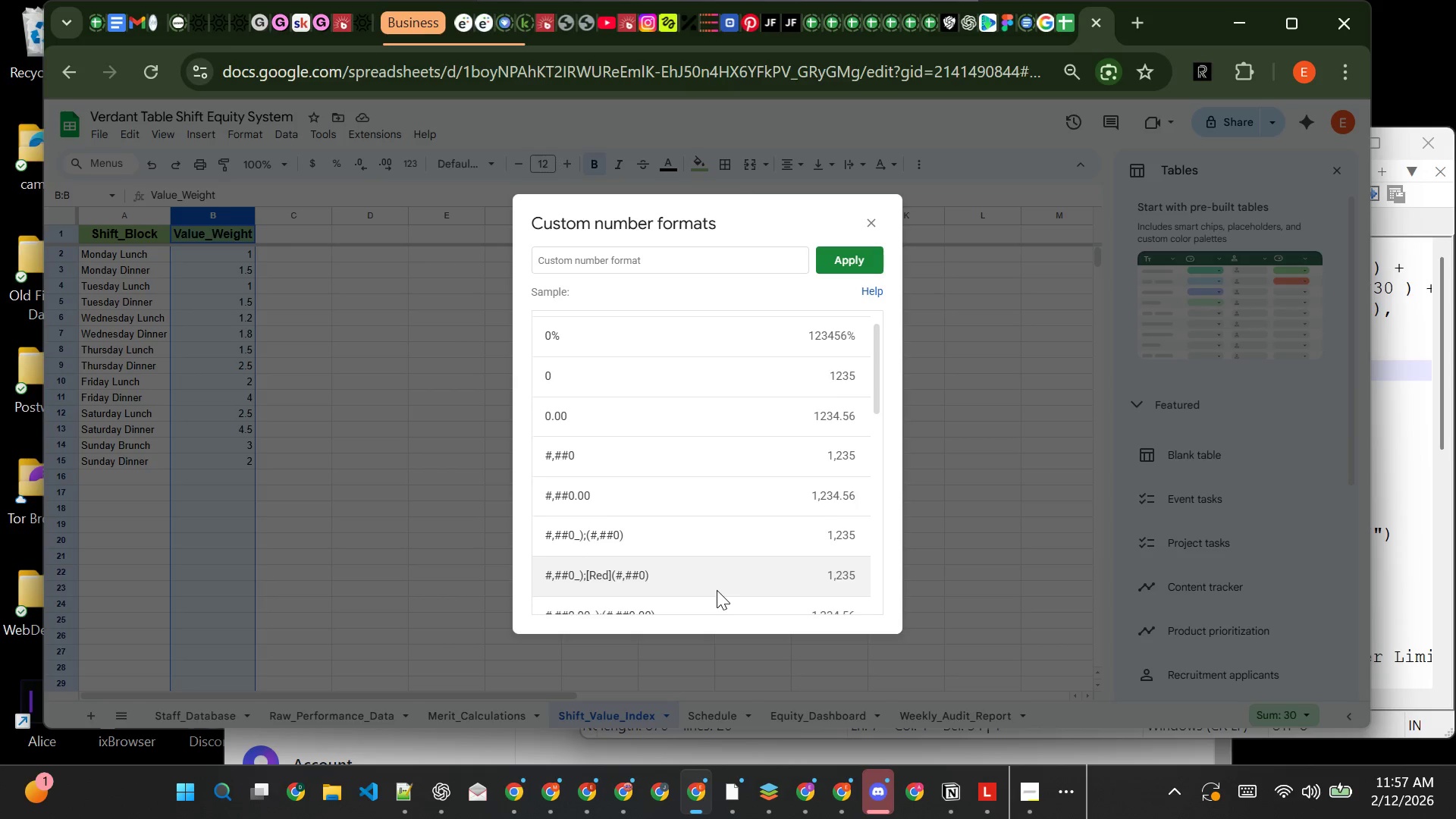 
left_click([610, 253])
 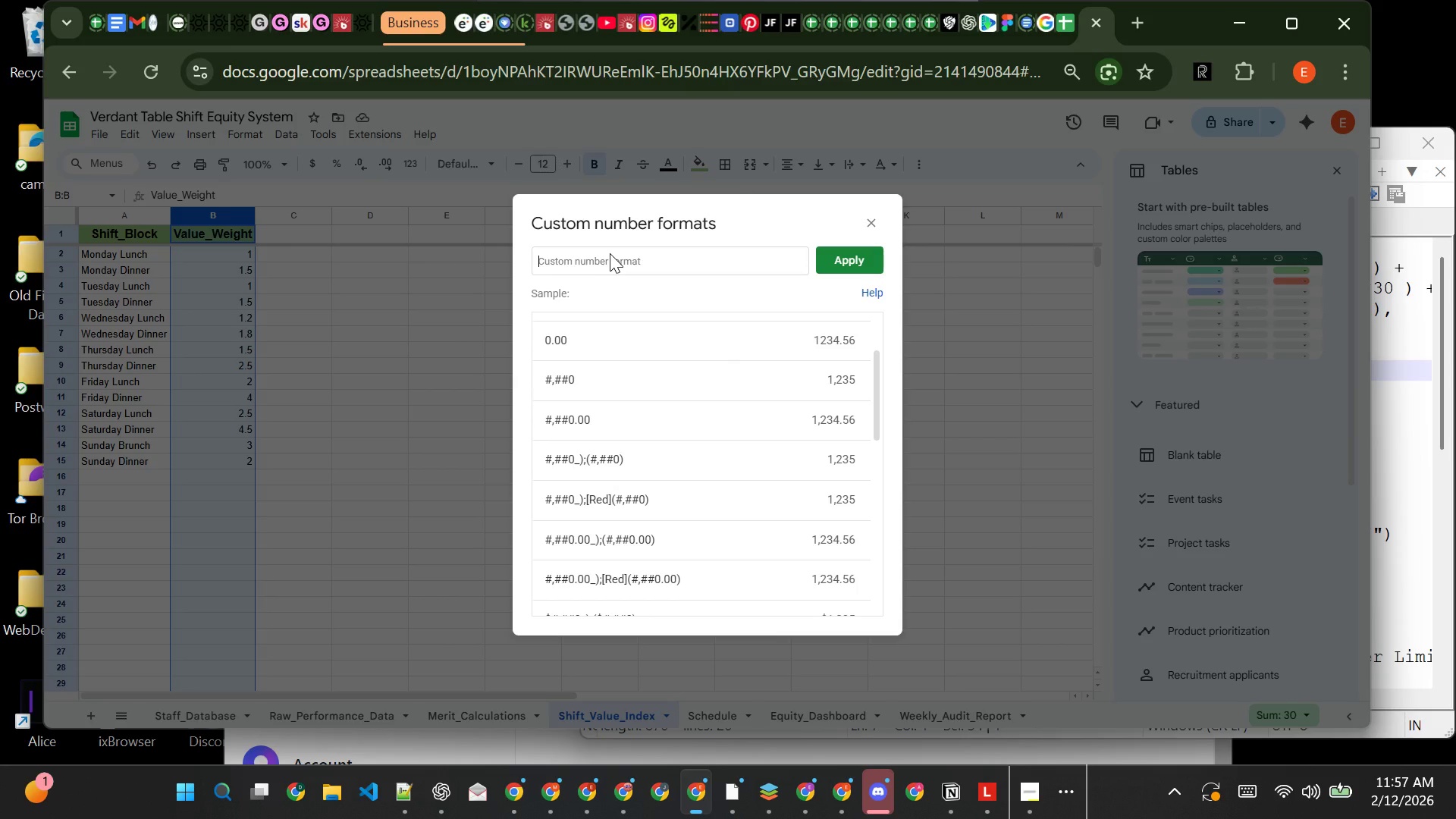 
key(1)
 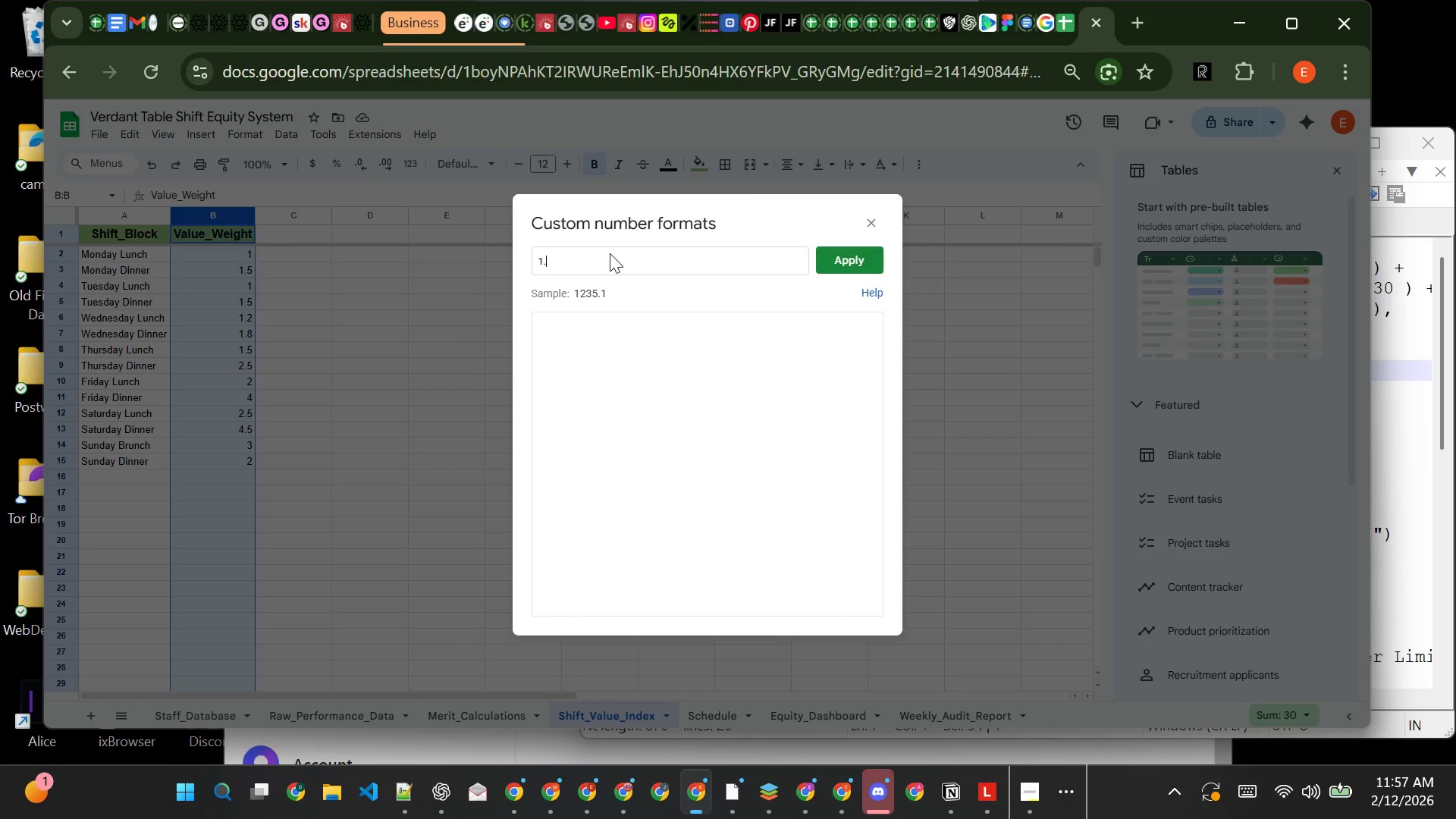 
key(Period)
 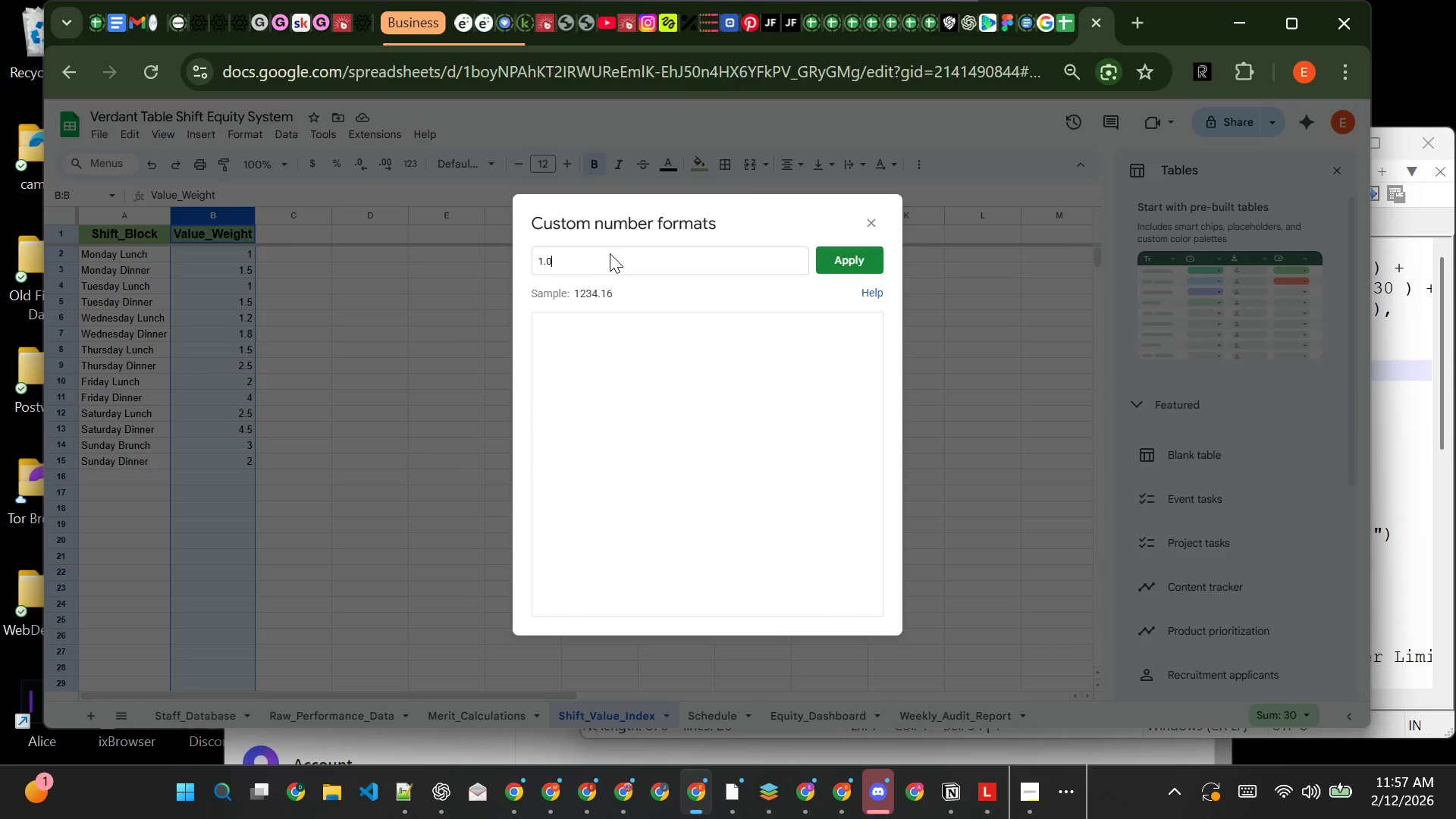 
key(0)
 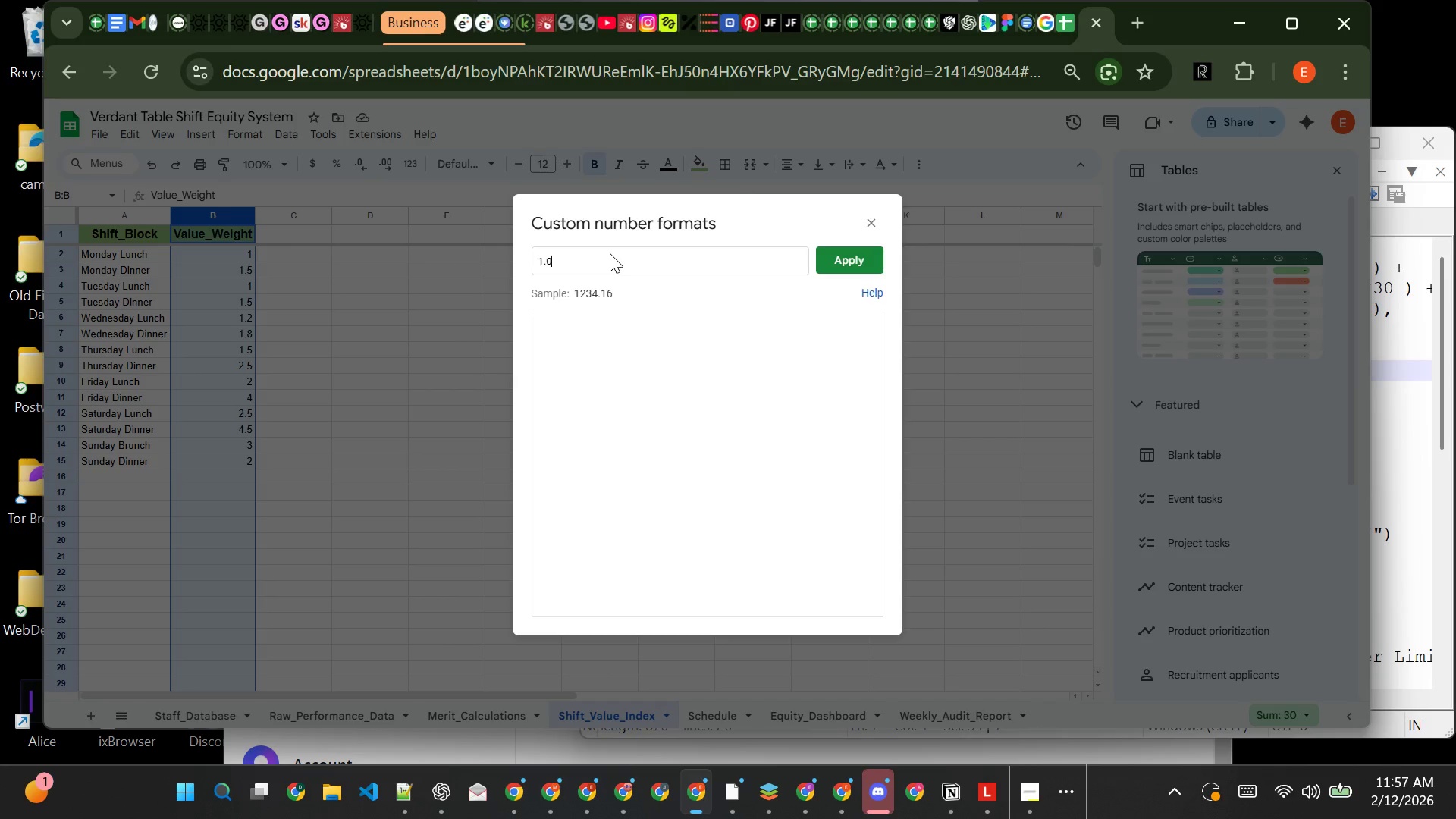 
key(Enter)
 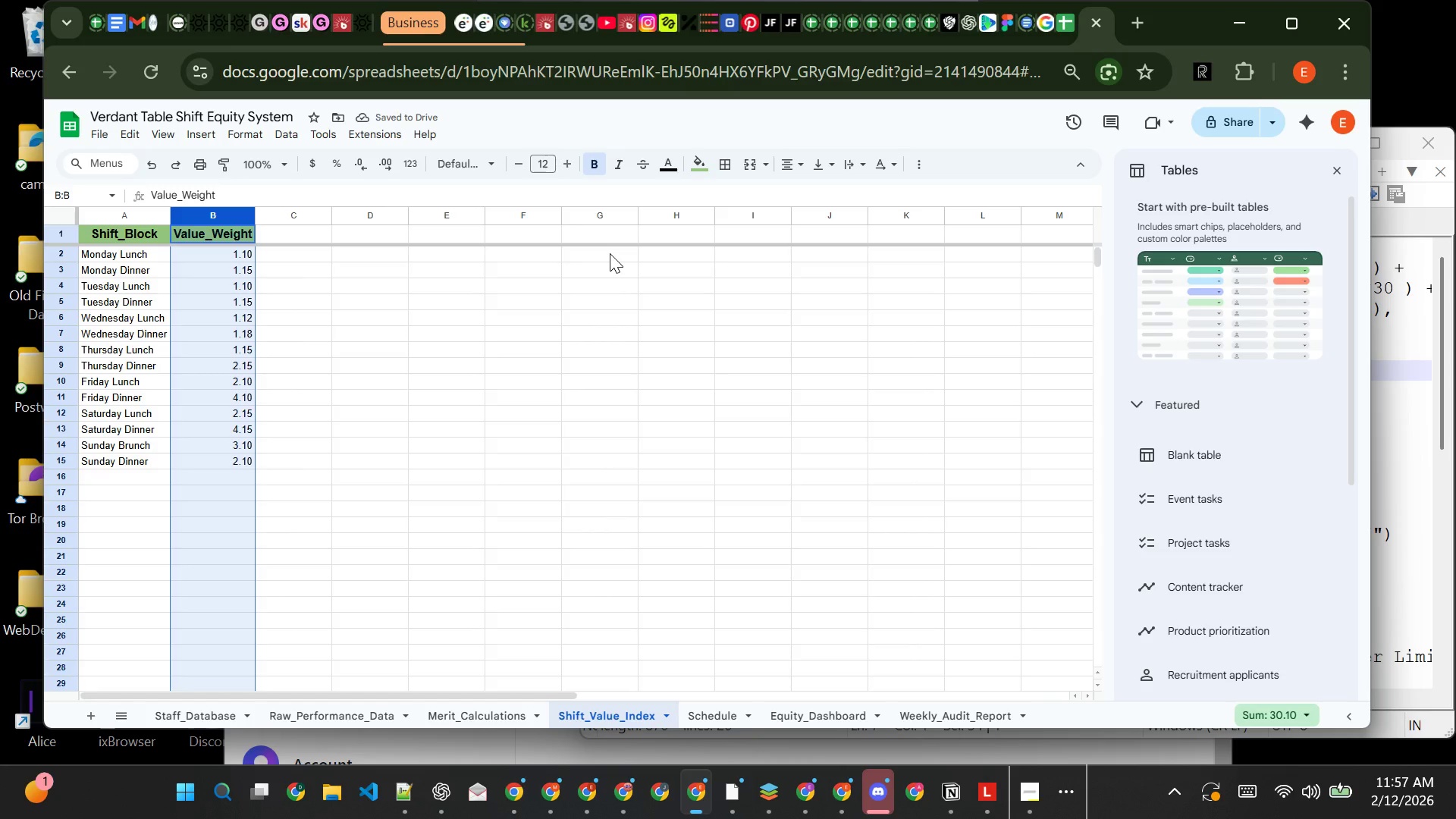 
wait(9.58)
 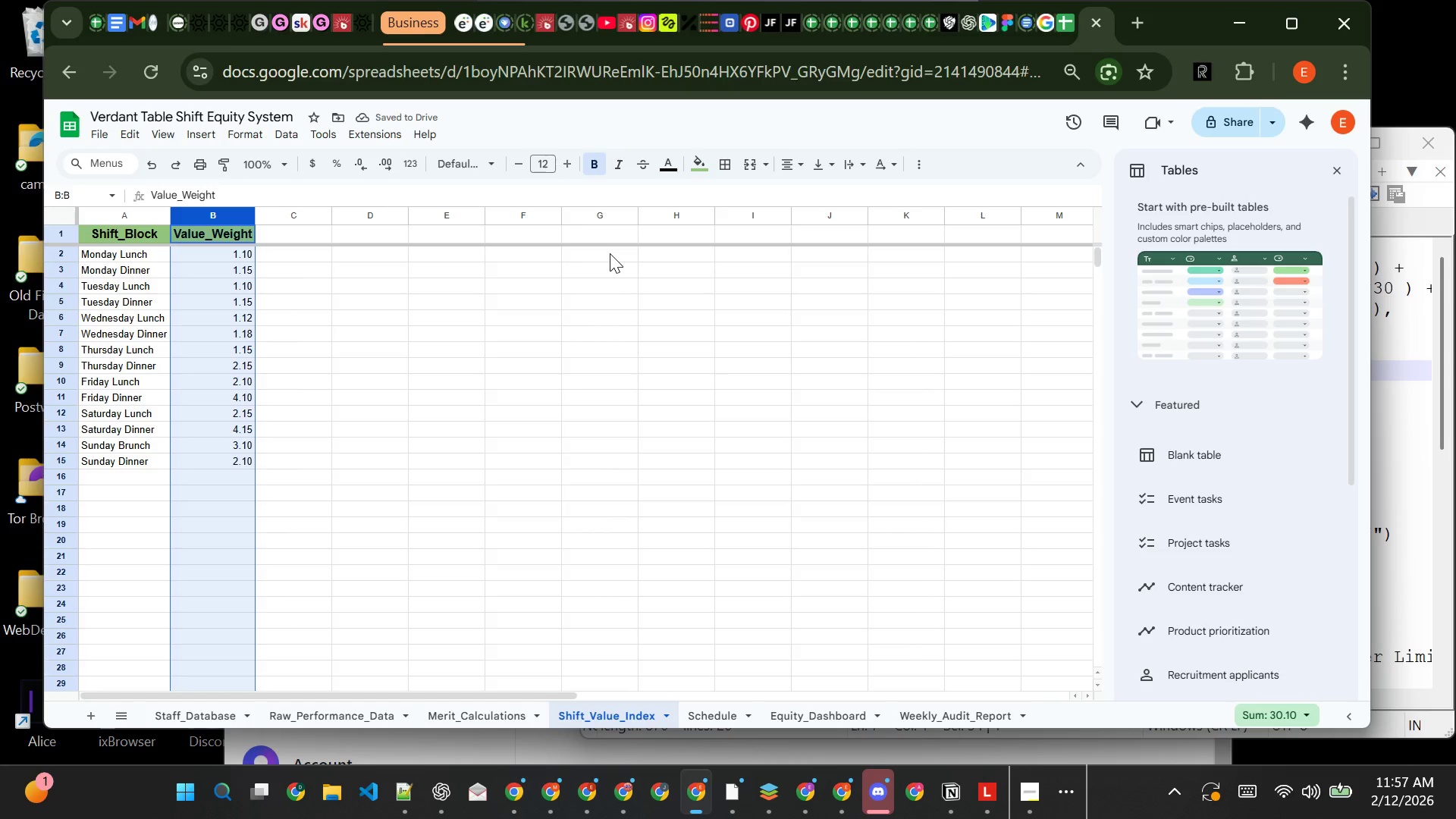 
key(Control+Z)
 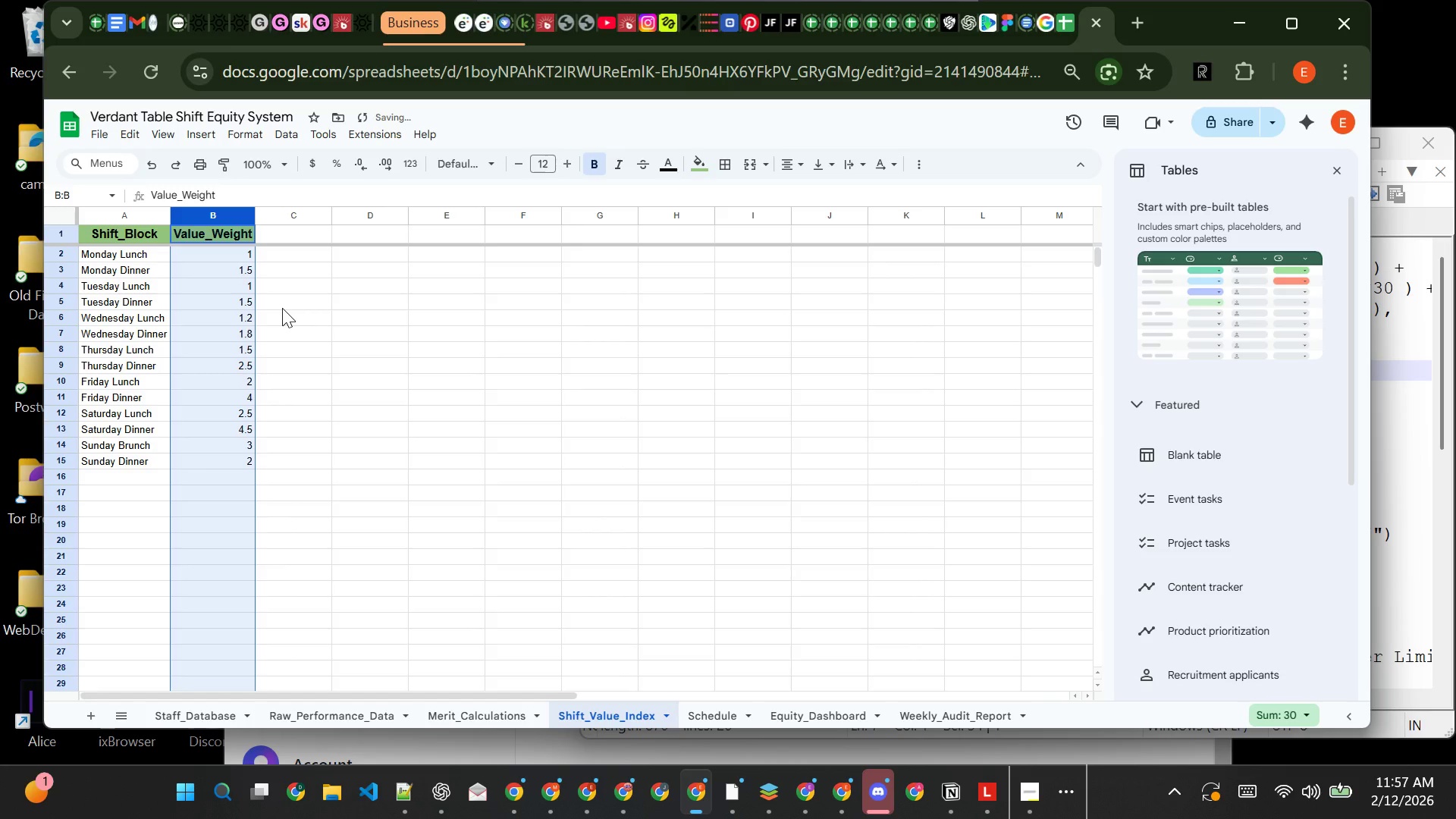 
left_click([282, 308])
 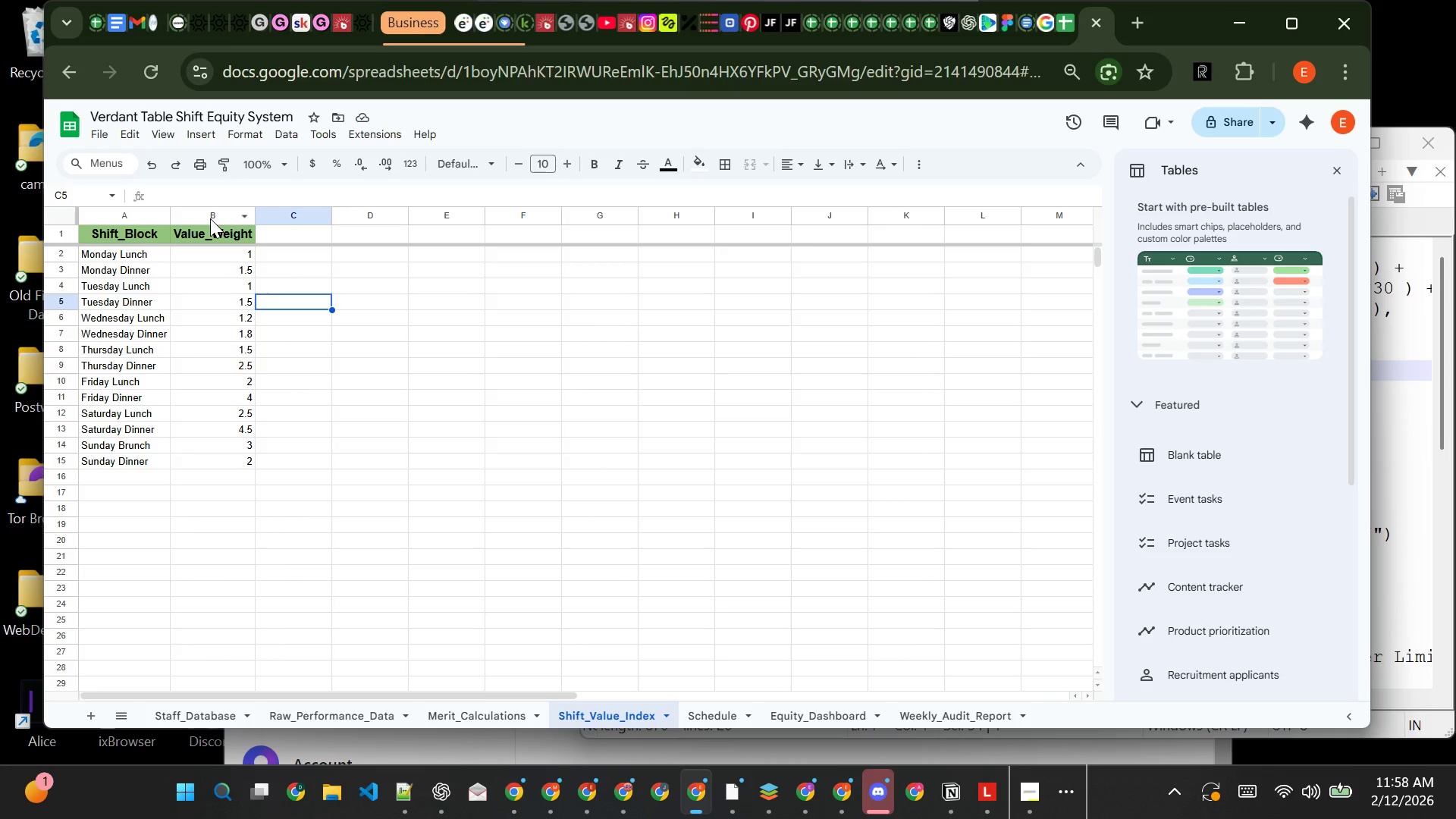 
wait(35.52)
 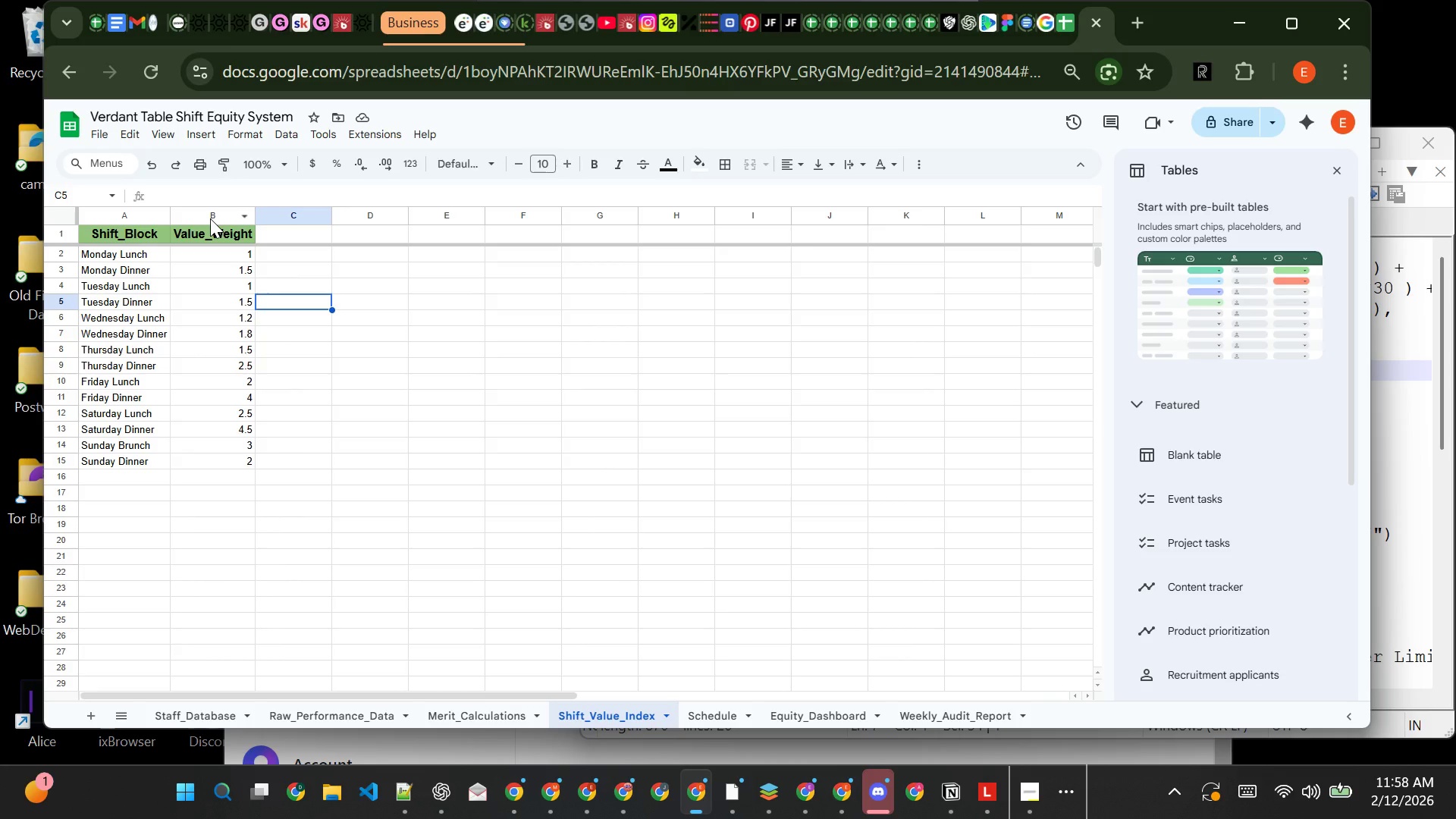 
left_click([701, 713])
 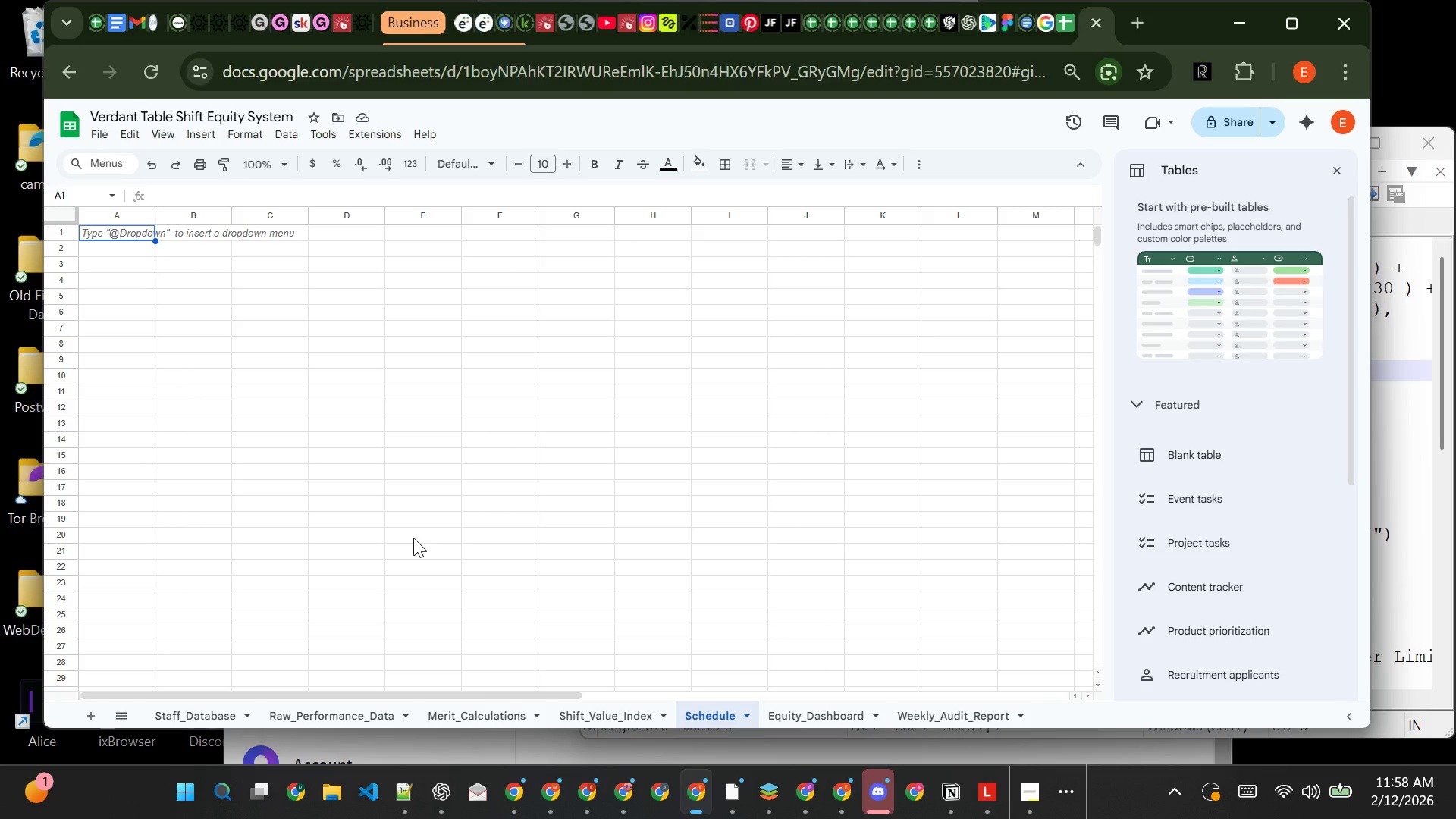 
wait(5.92)
 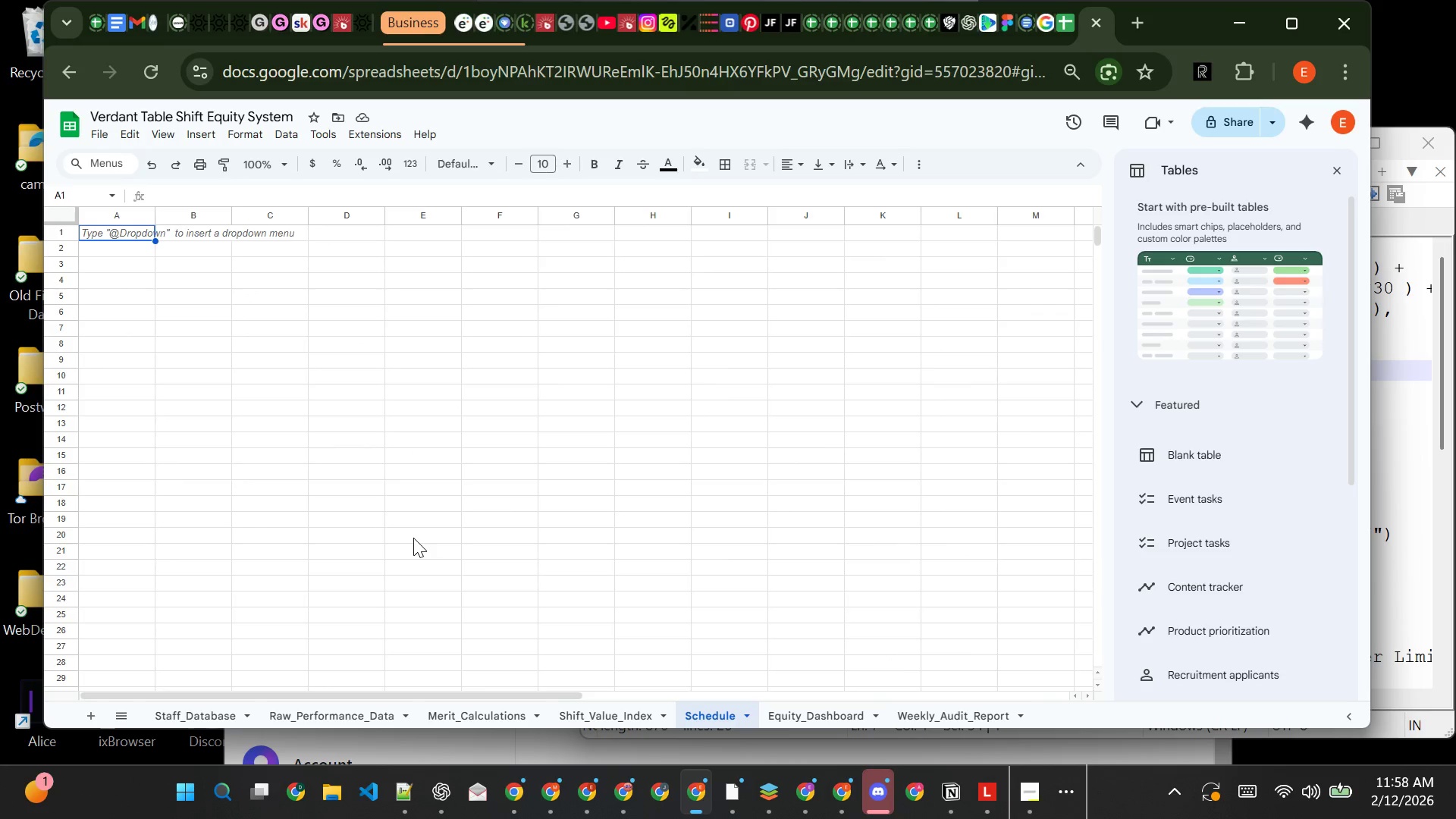 
type(Date )
key(Backspace)
key(Tab)
 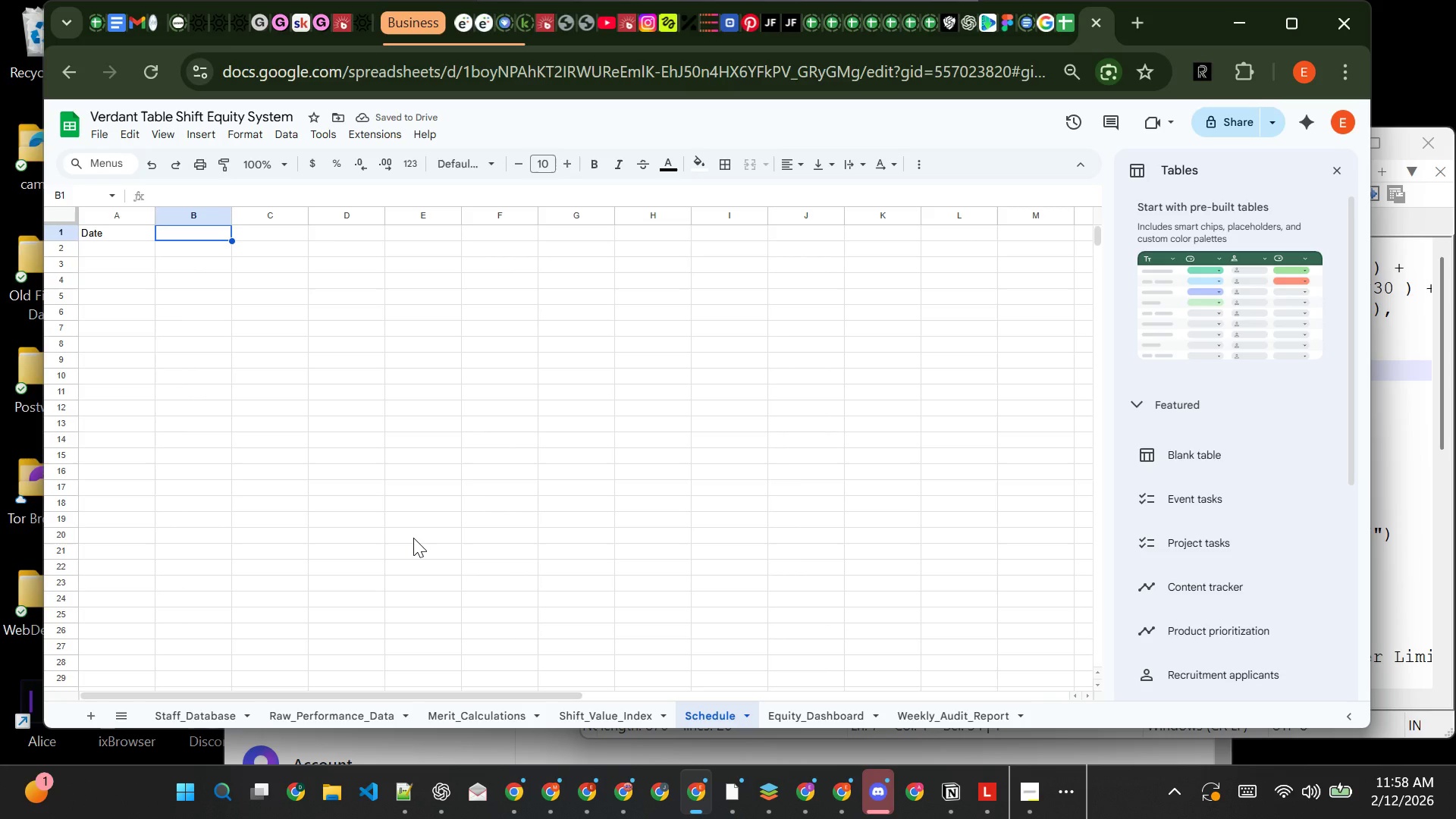 
type(Shift_Block)
key(Tab)
type(EMPLOYER)
key(Backspace)
key(Backspace)
key(Backspace)
key(Backspace)
key(Backspace)
key(Backspace)
key(Backspace)
type(mployer_ID)
key(Tab)
type(Role)
key(Tab)
type(Shift_Value)
key(Tab)
type(Weekly_Shift_vAlue_Total)
key(Tab)
type(Merit_Score)
key(Tab)
type(Equity_Gap)
key(Tab)
type(Eu)
key(Backspace)
type(quity_Status)
 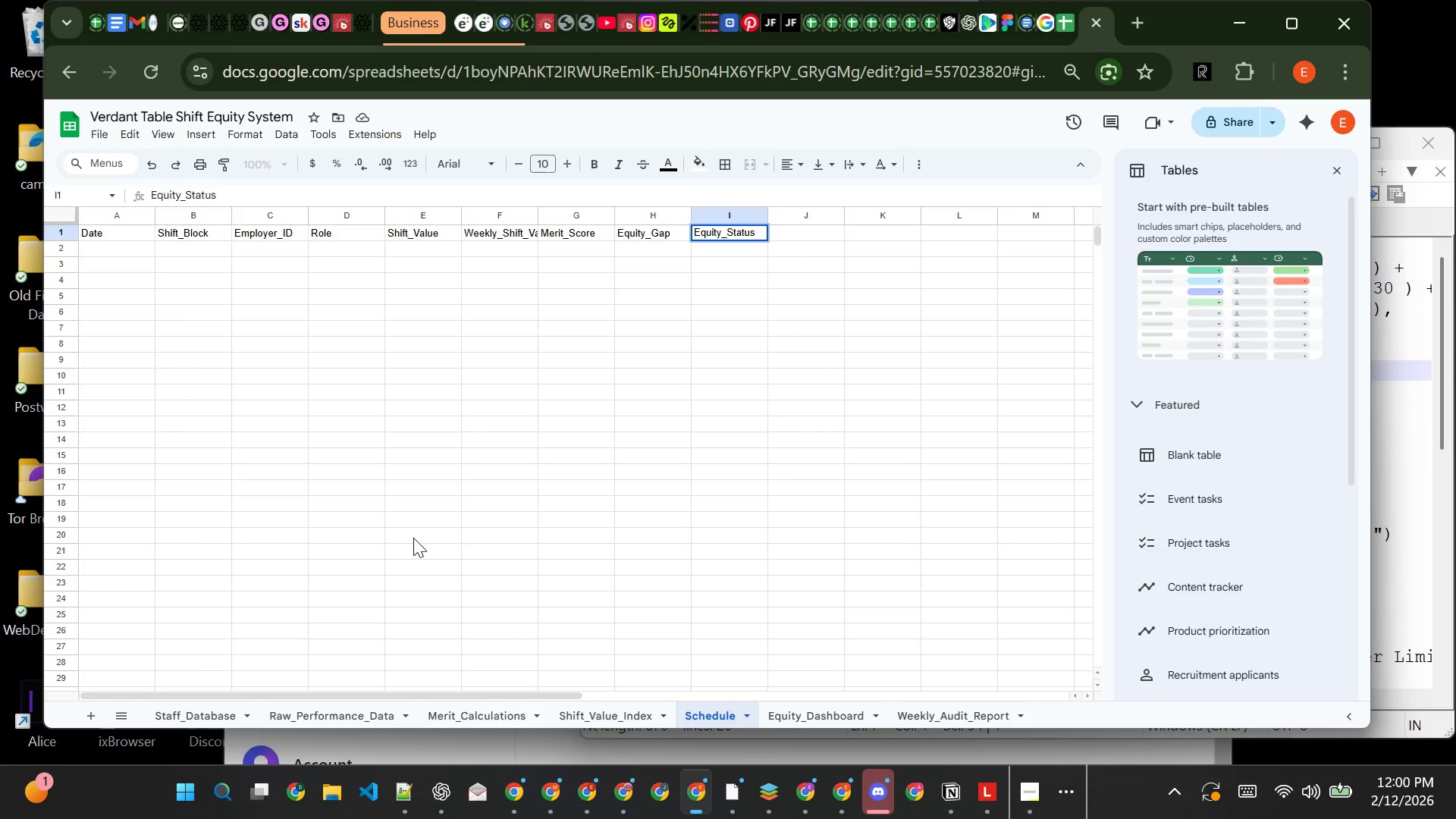 
wait(7.53)
 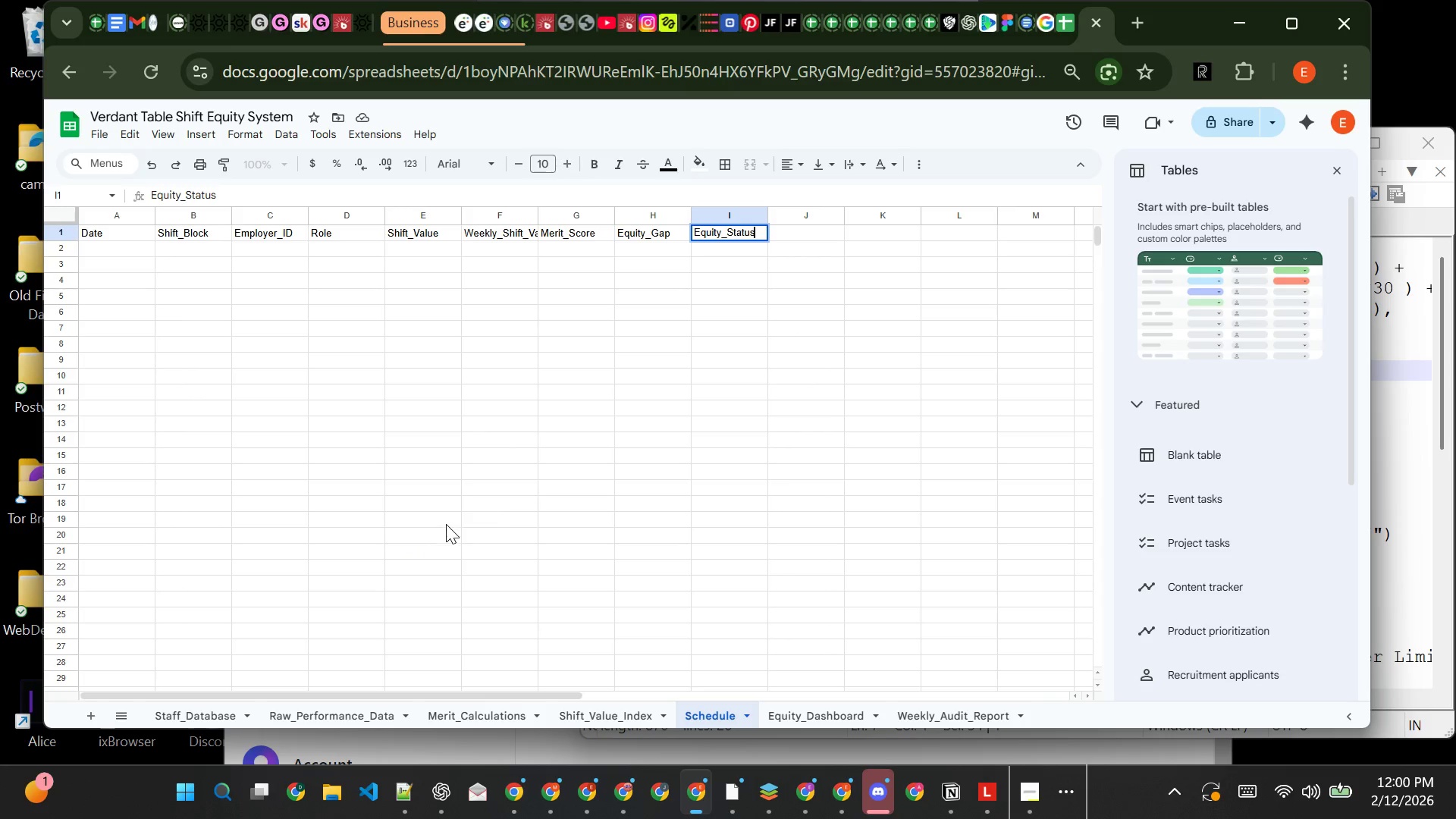 
left_click([71, 234])
 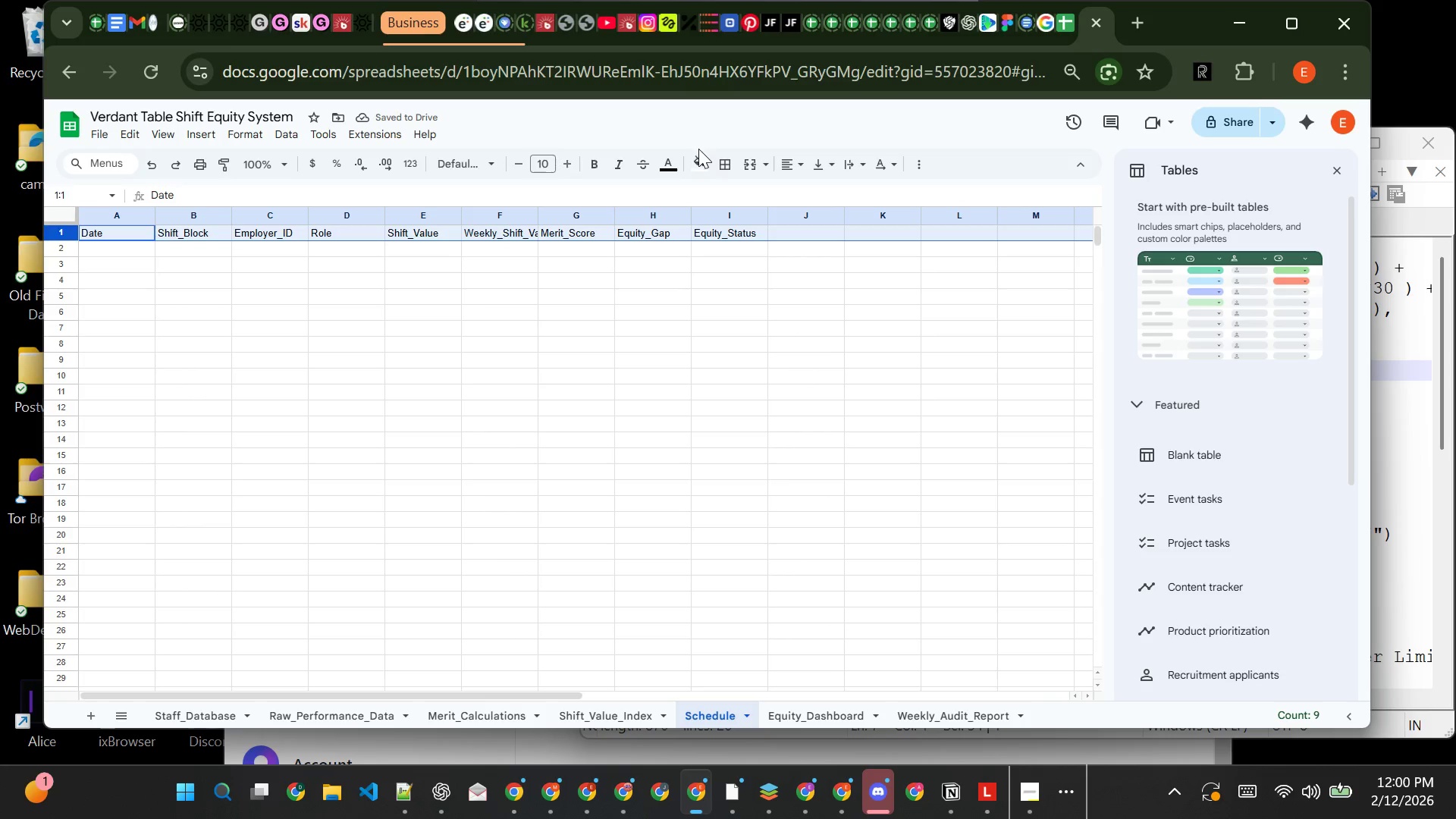 
left_click([598, 165])
 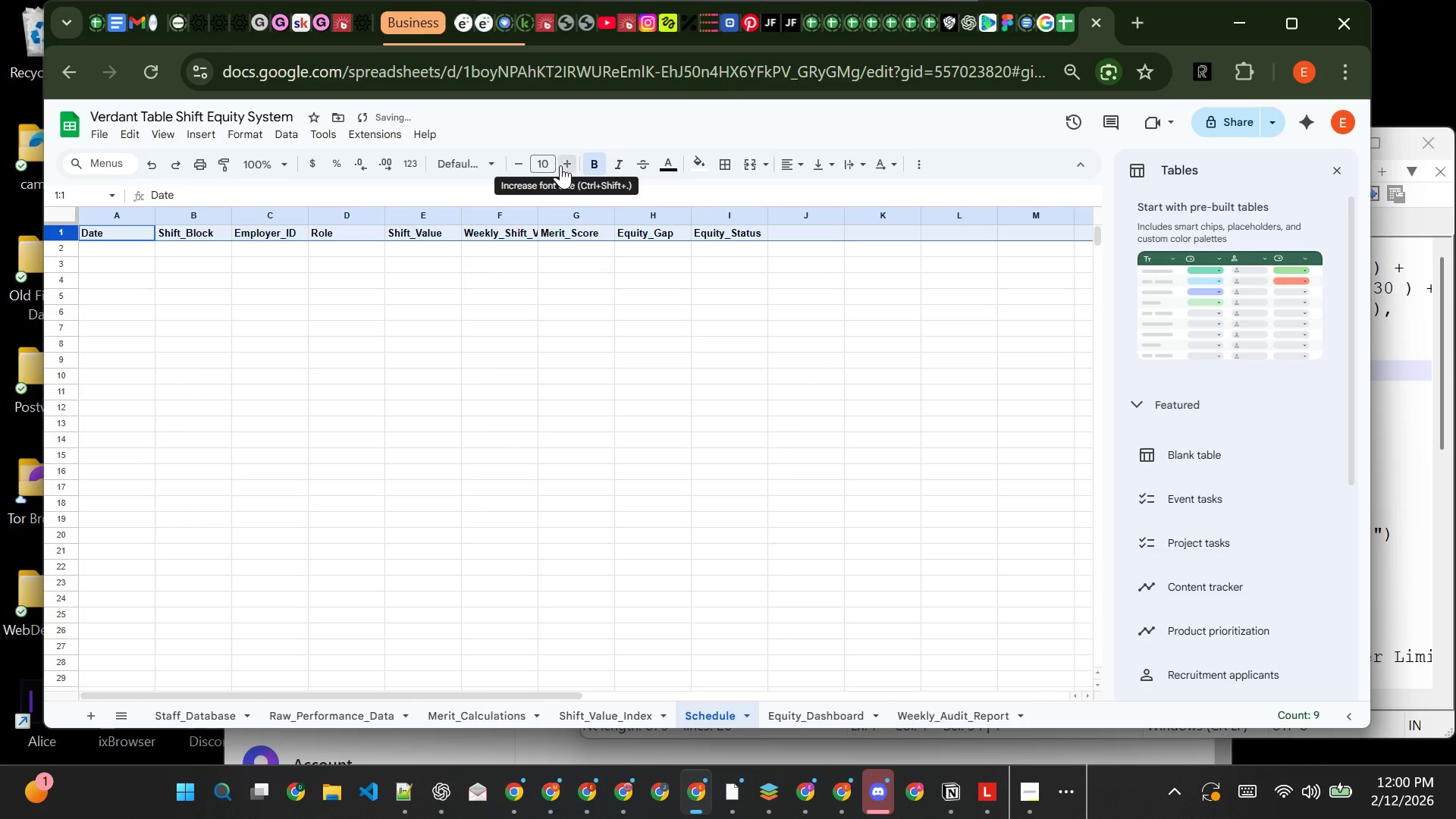 
double_click([560, 165])
 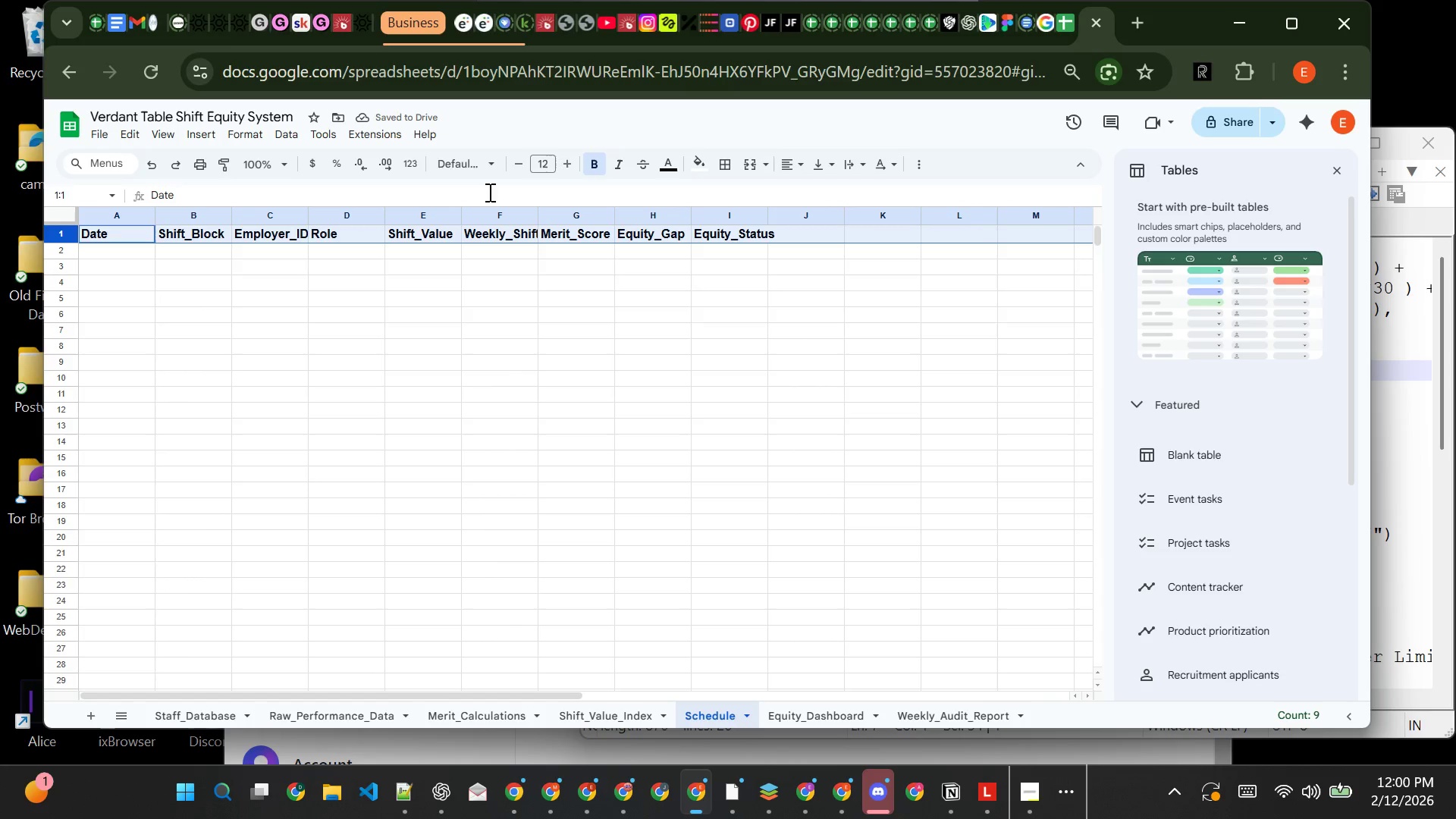 
wait(5.2)
 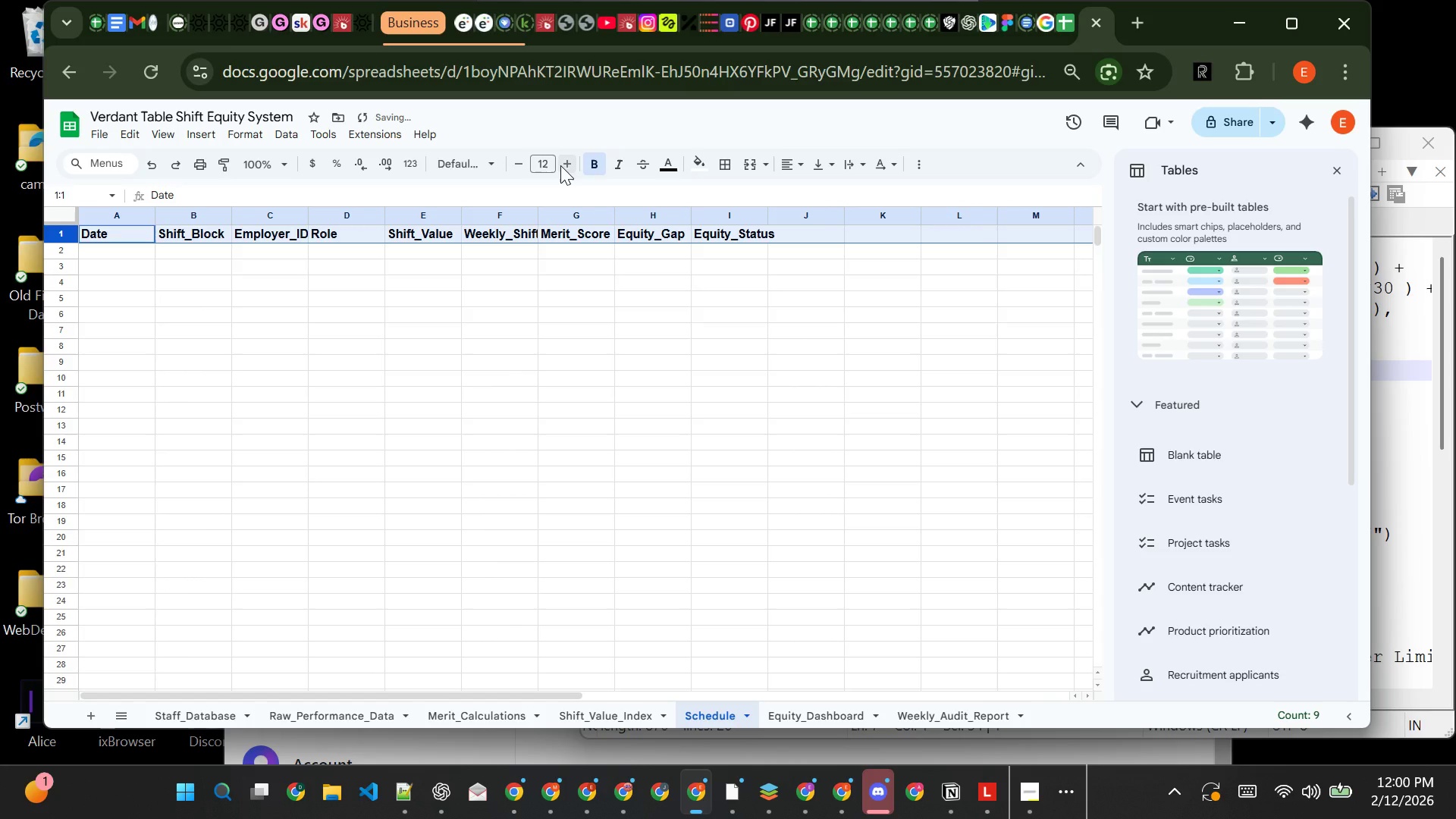 
left_click([168, 130])
 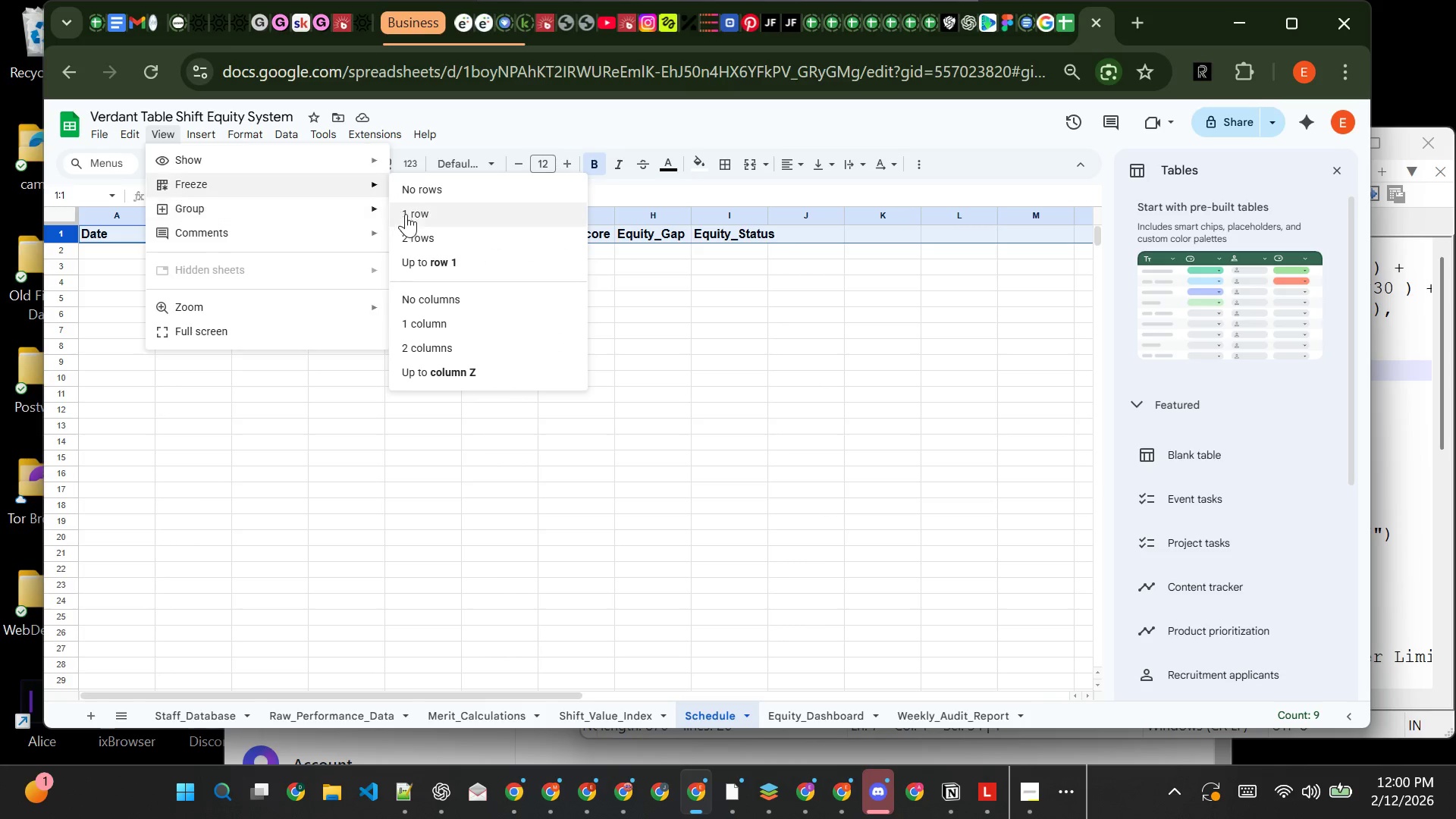 
left_click([420, 216])
 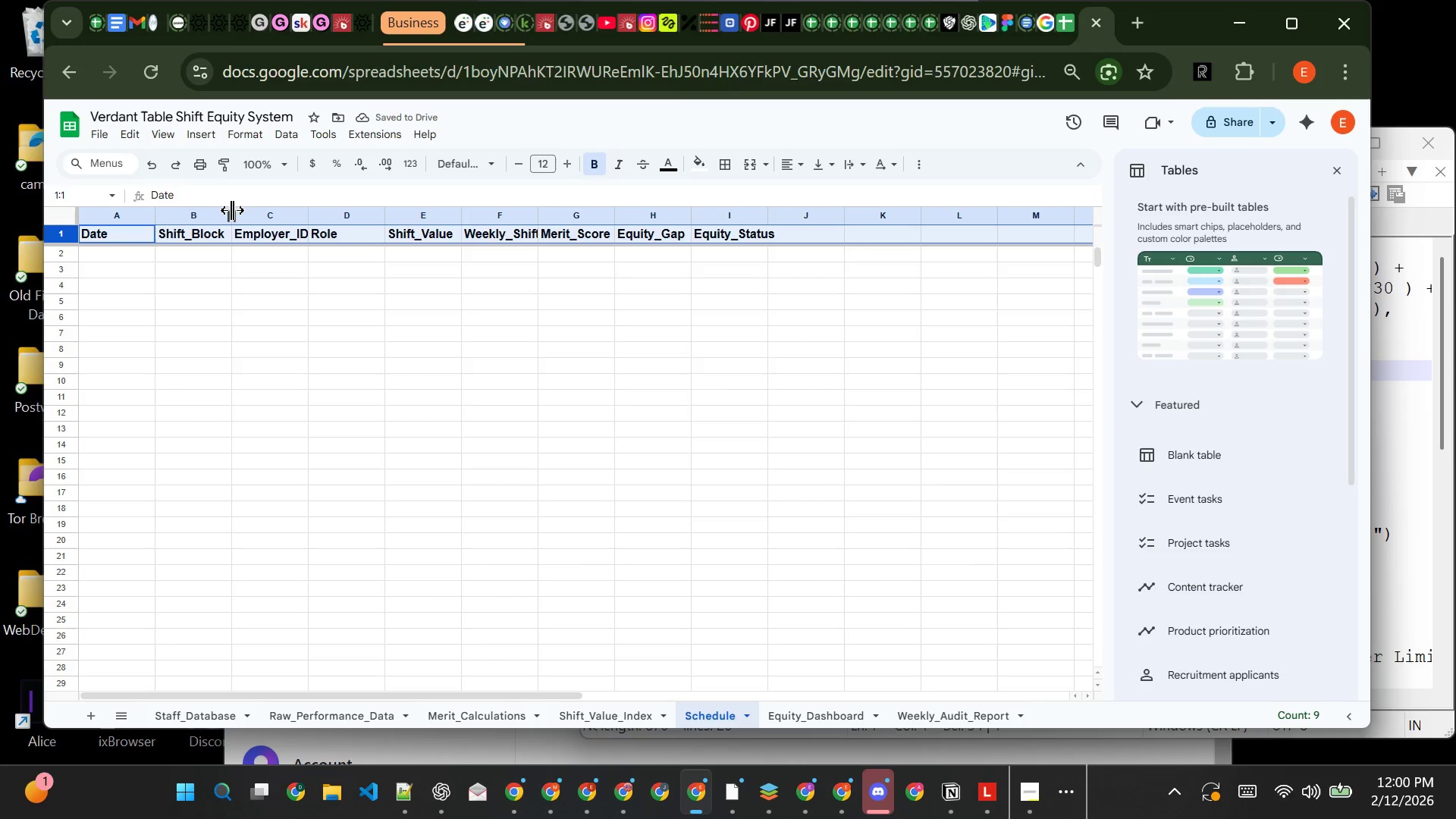 
double_click([233, 209])
 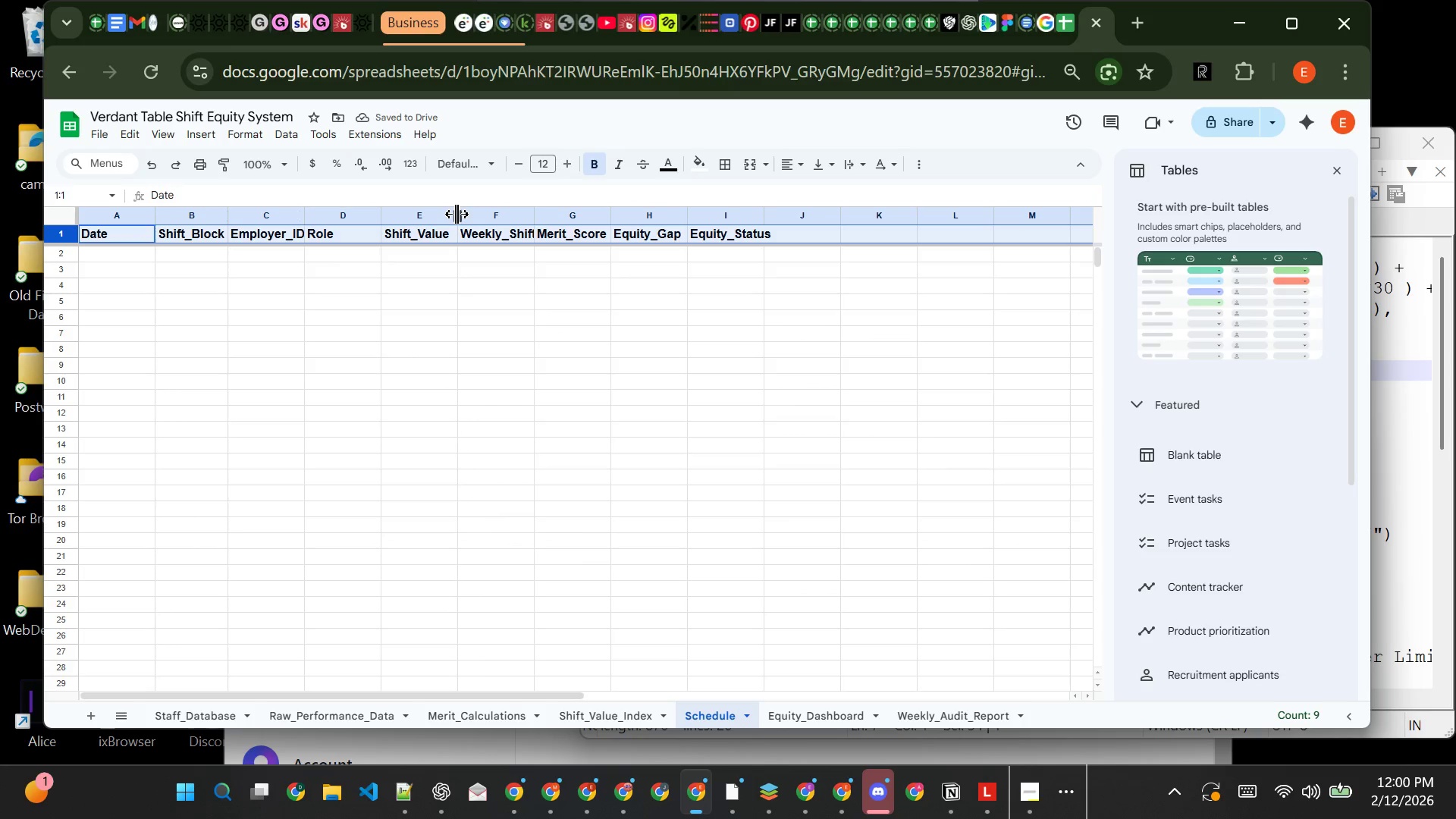 
double_click([457, 214])
 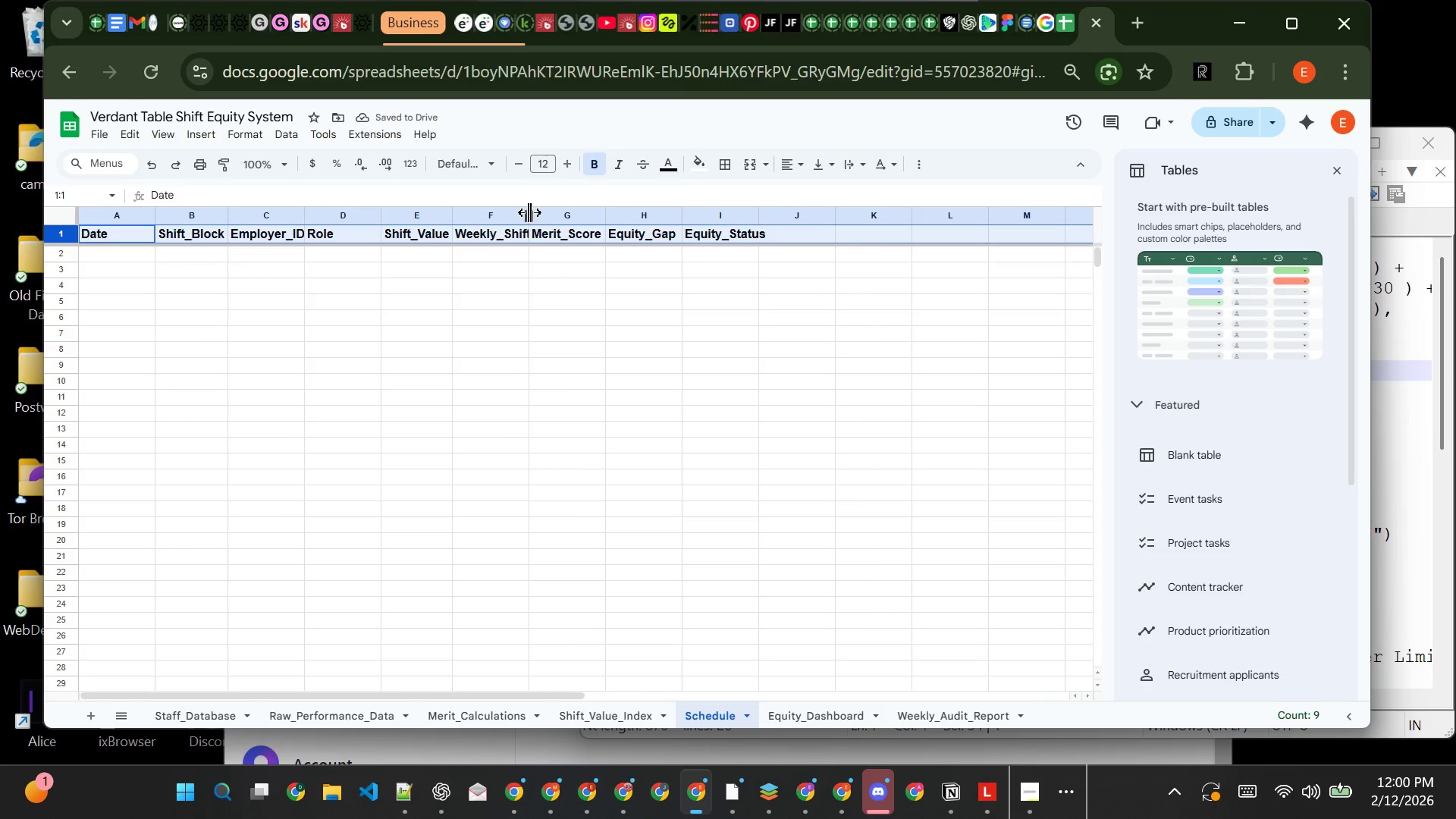 
double_click([530, 212])
 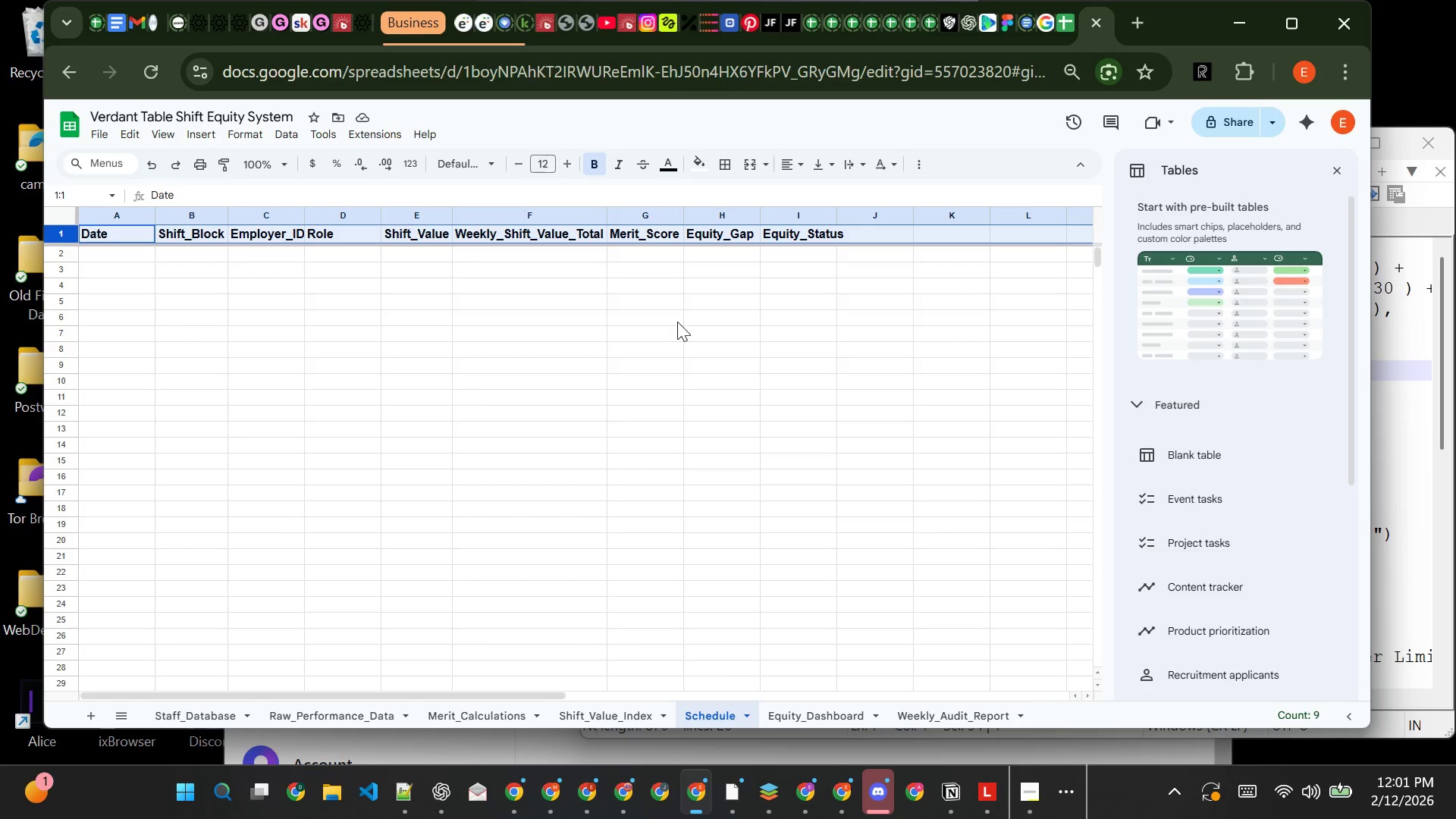 
wait(35.44)
 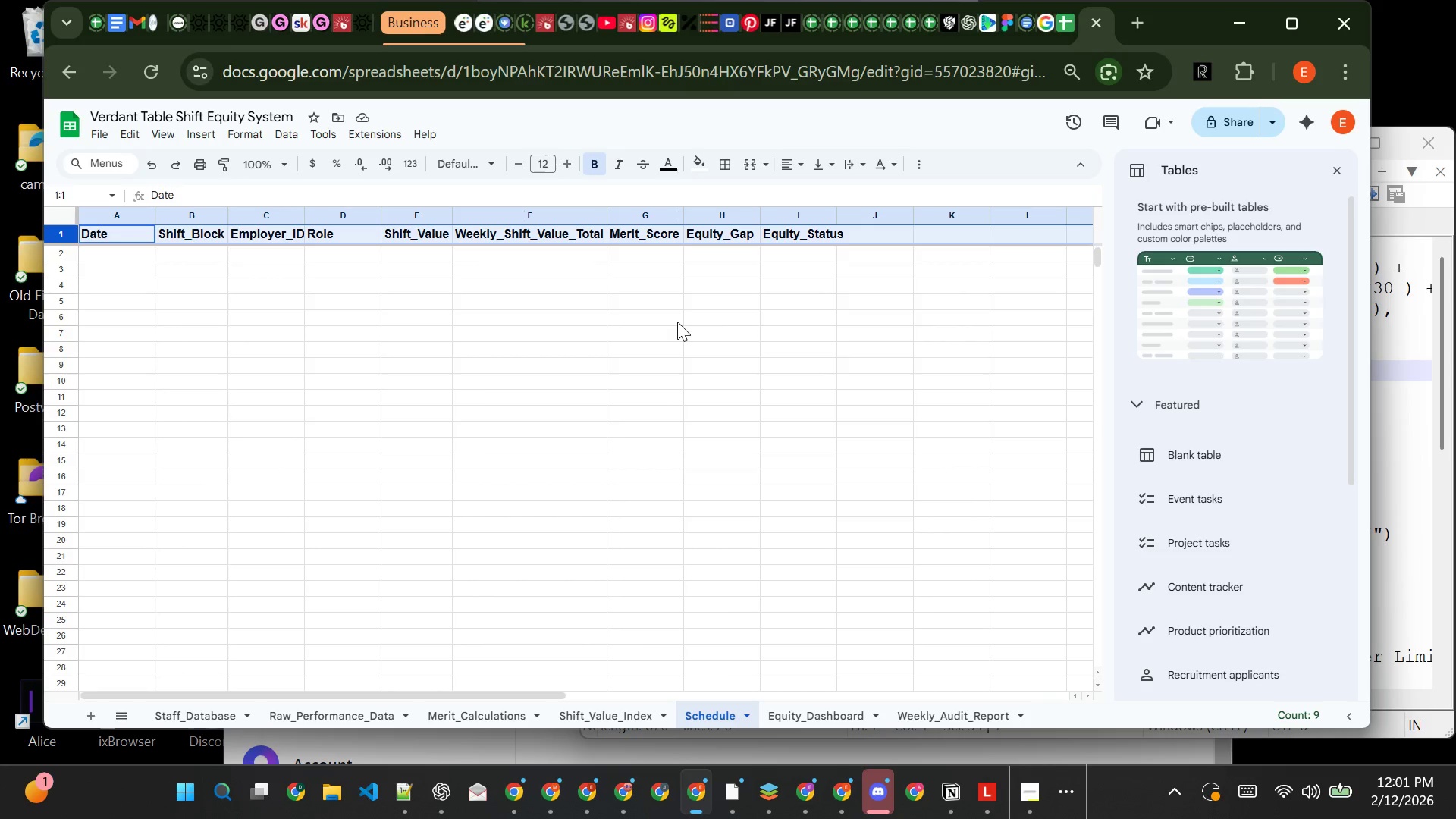 
left_click([277, 219])
 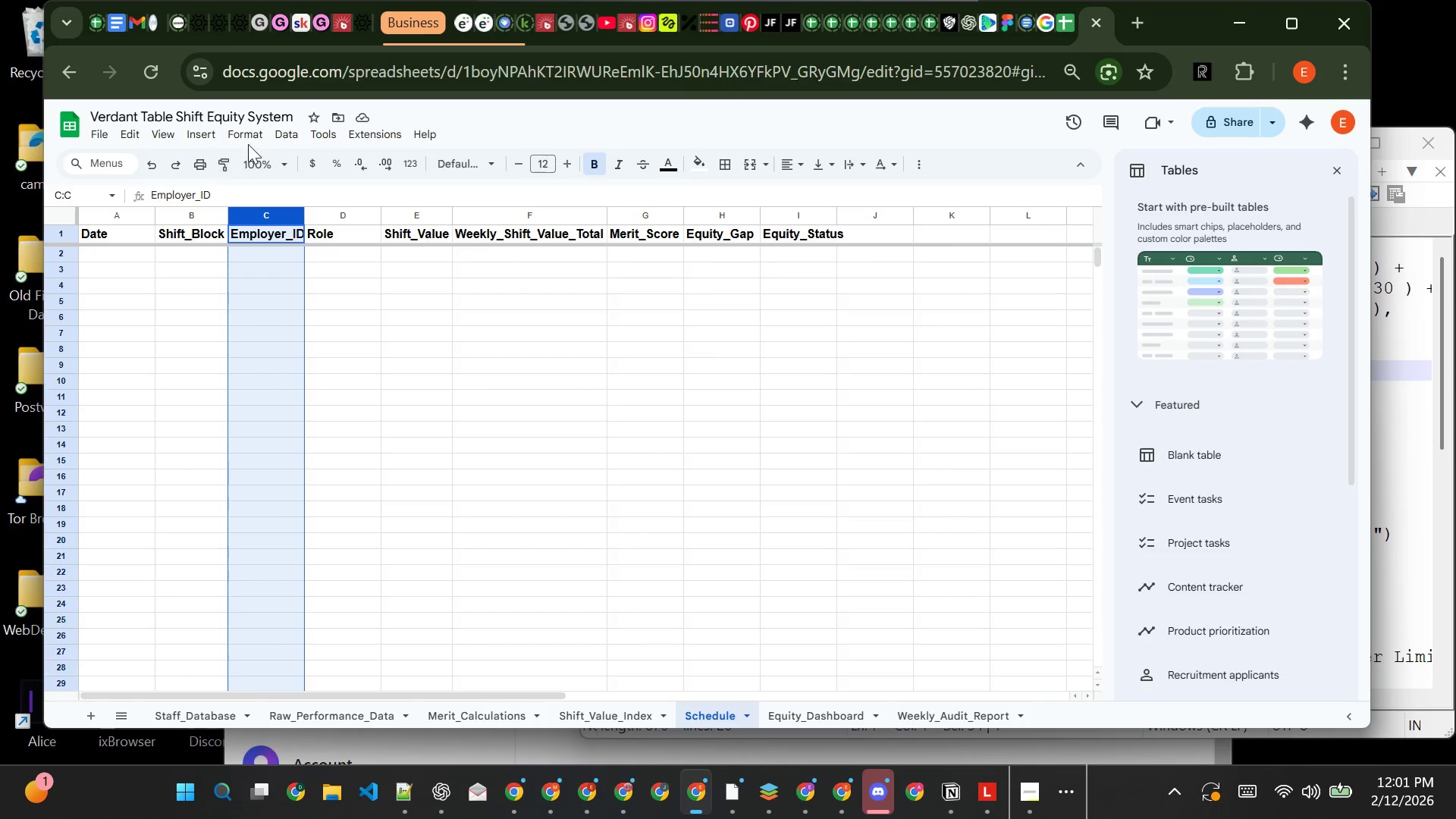 
left_click([278, 133])
 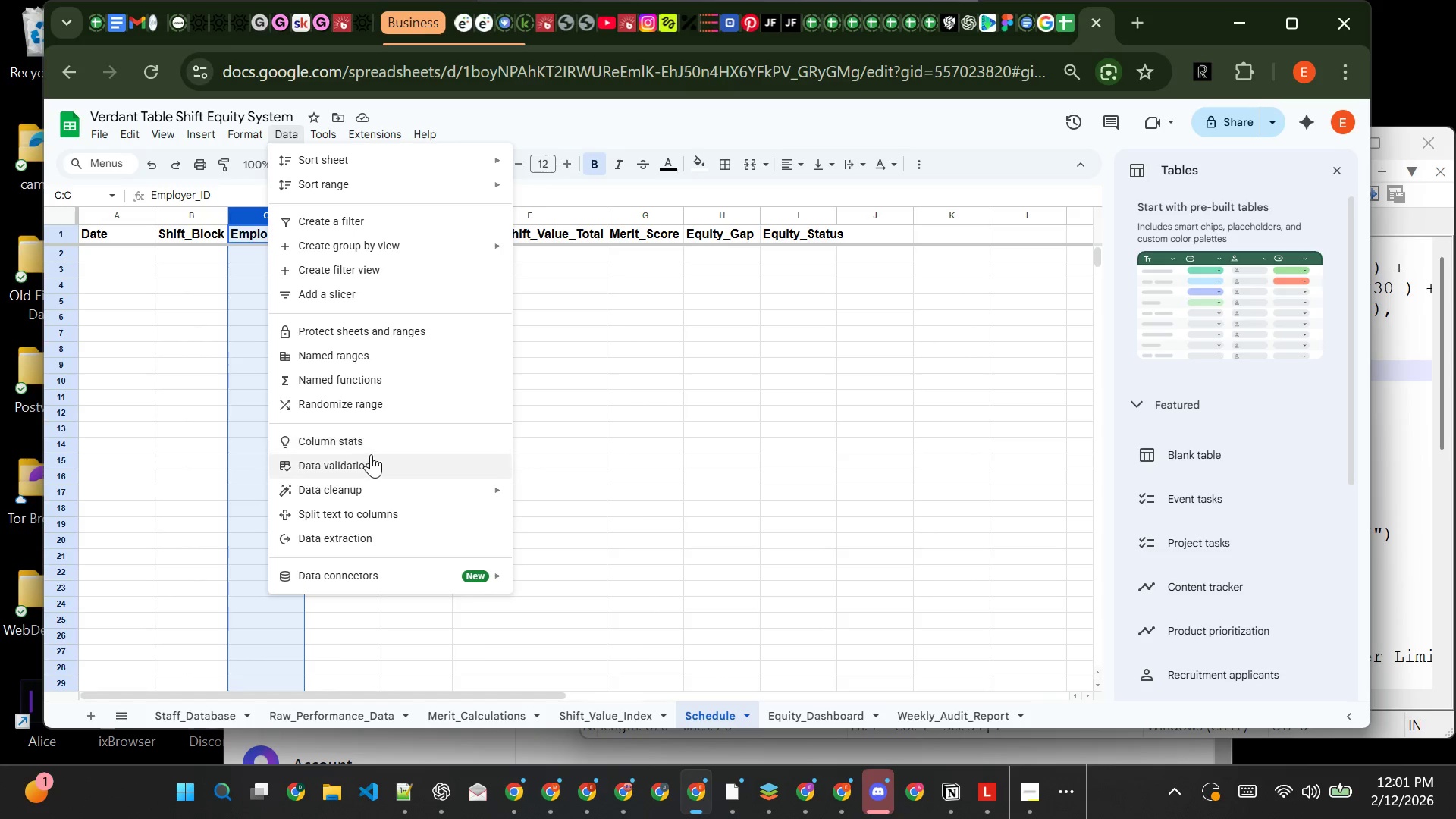 
left_click([367, 459])
 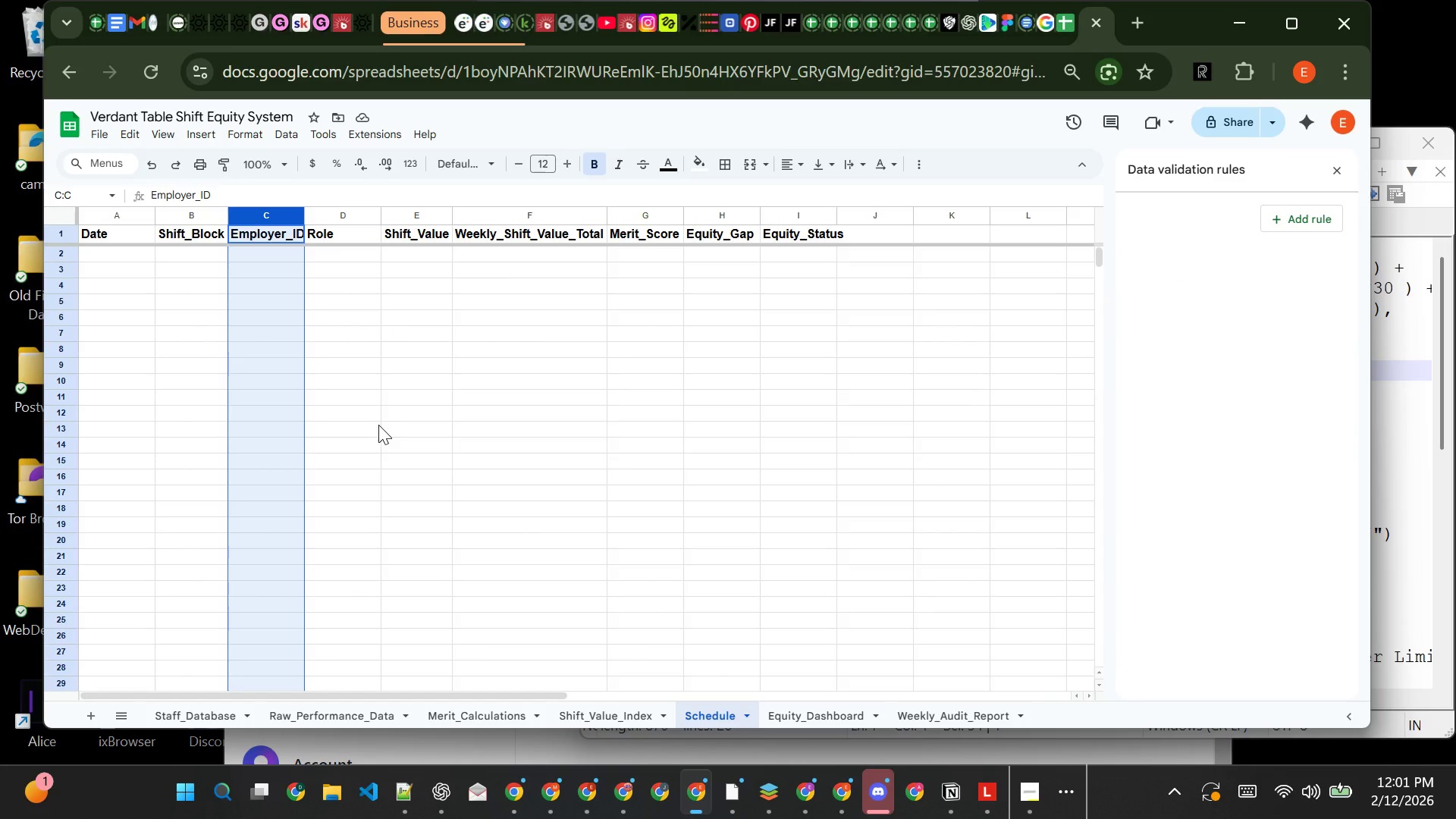 
wait(11.66)
 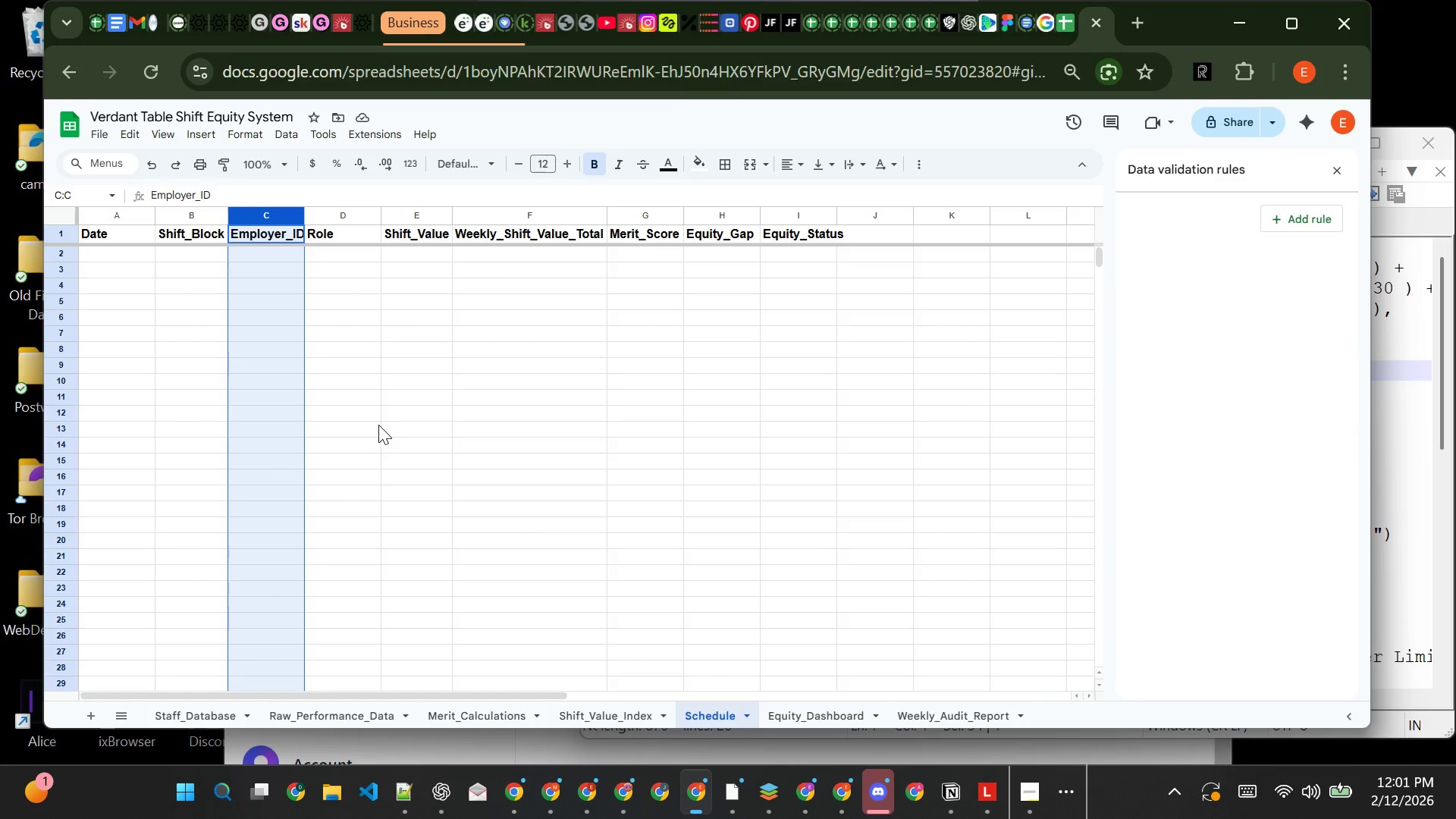 
left_click([1288, 219])
 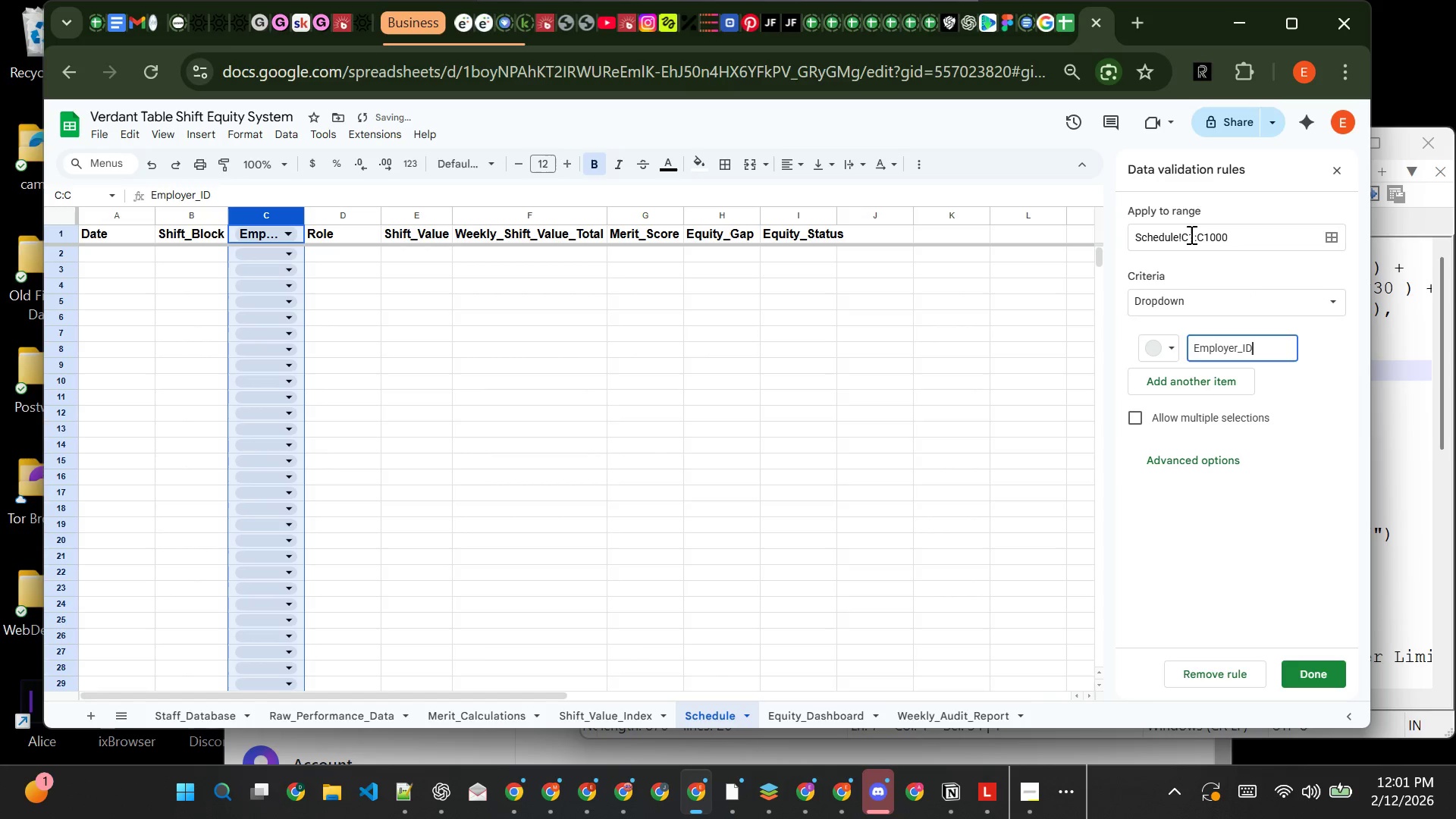 
left_click([1194, 230])
 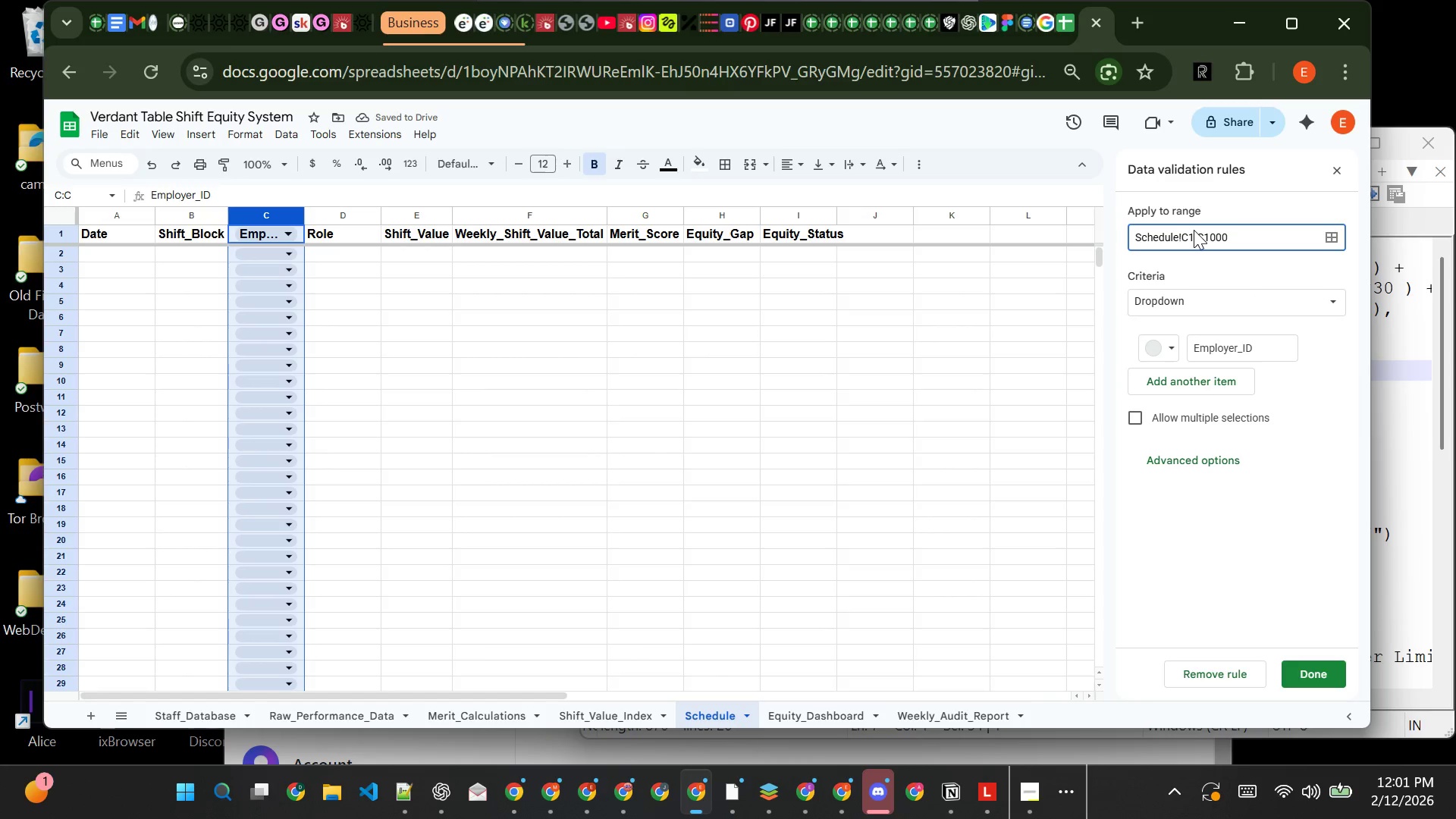 
key(Backspace)
 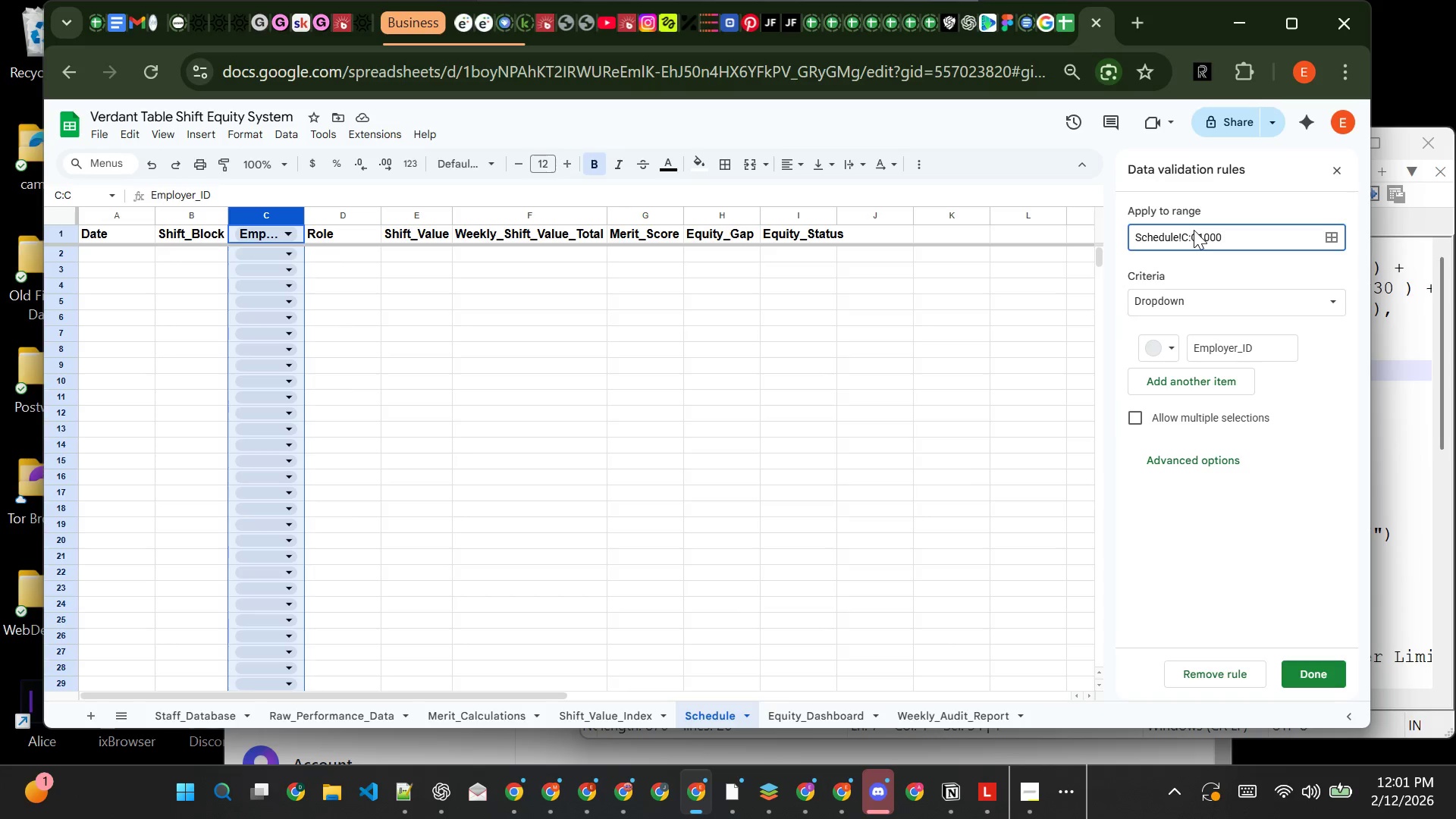 
key(2)
 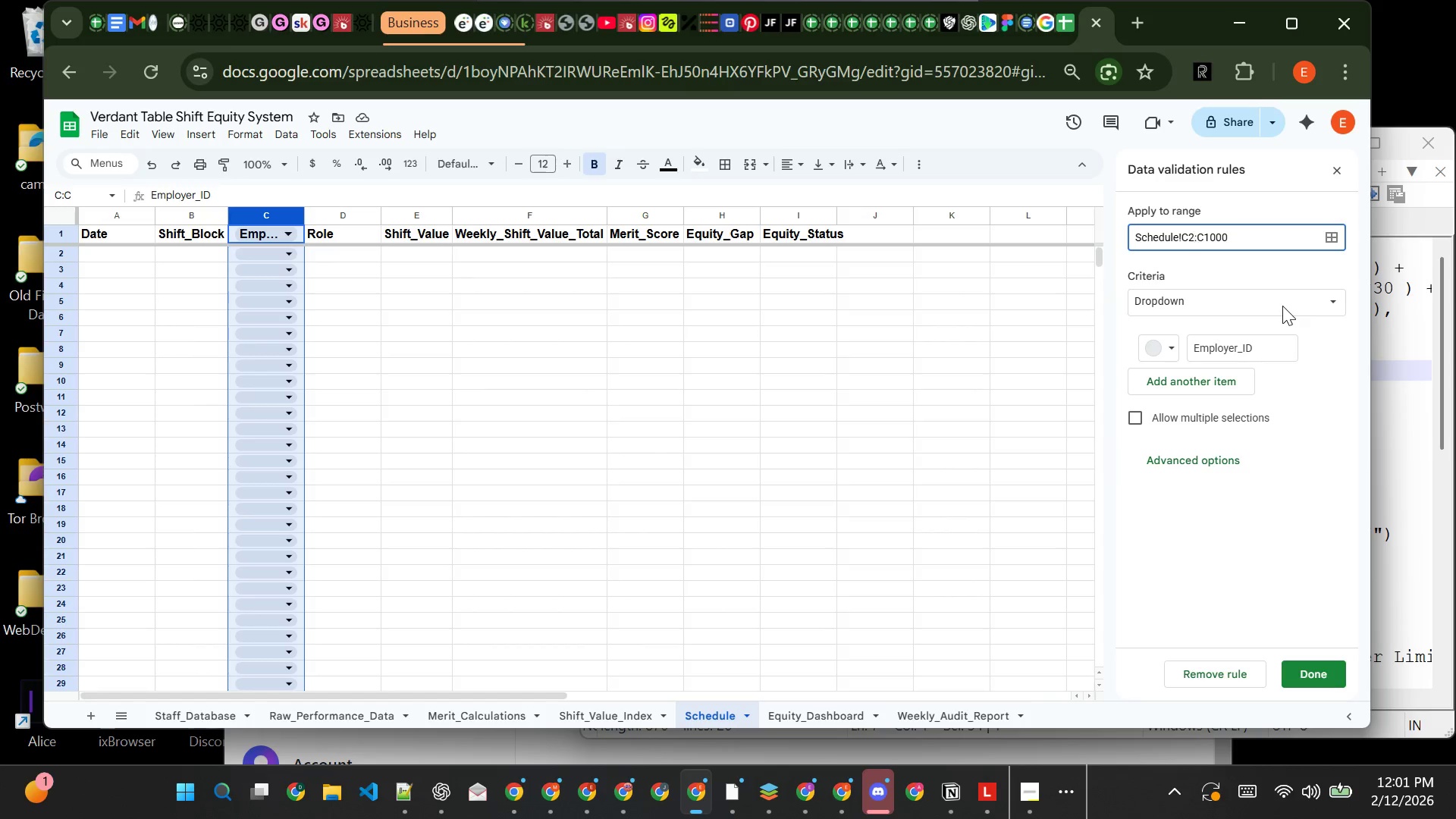 
left_click([1282, 306])
 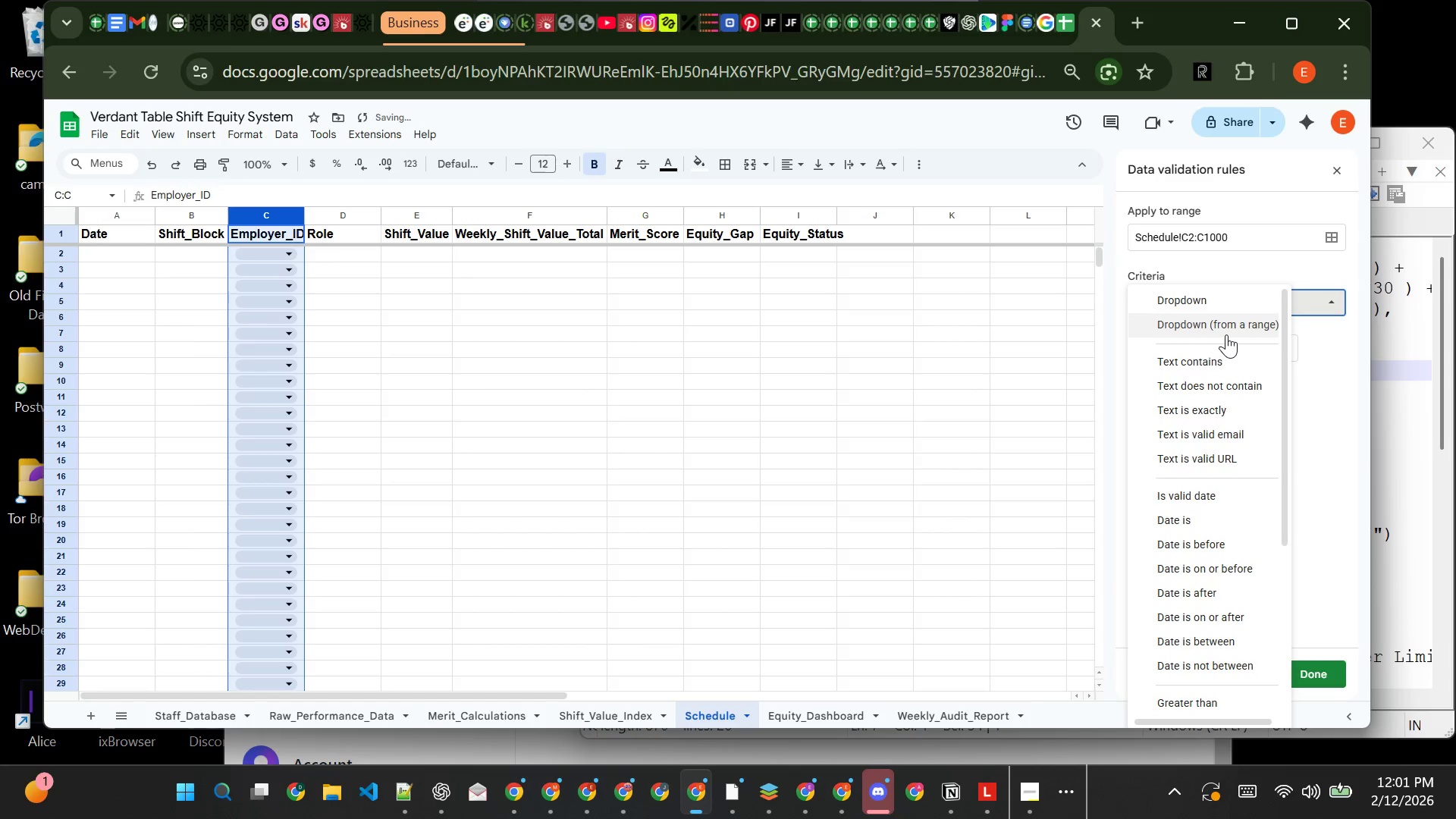 
left_click([1226, 331])
 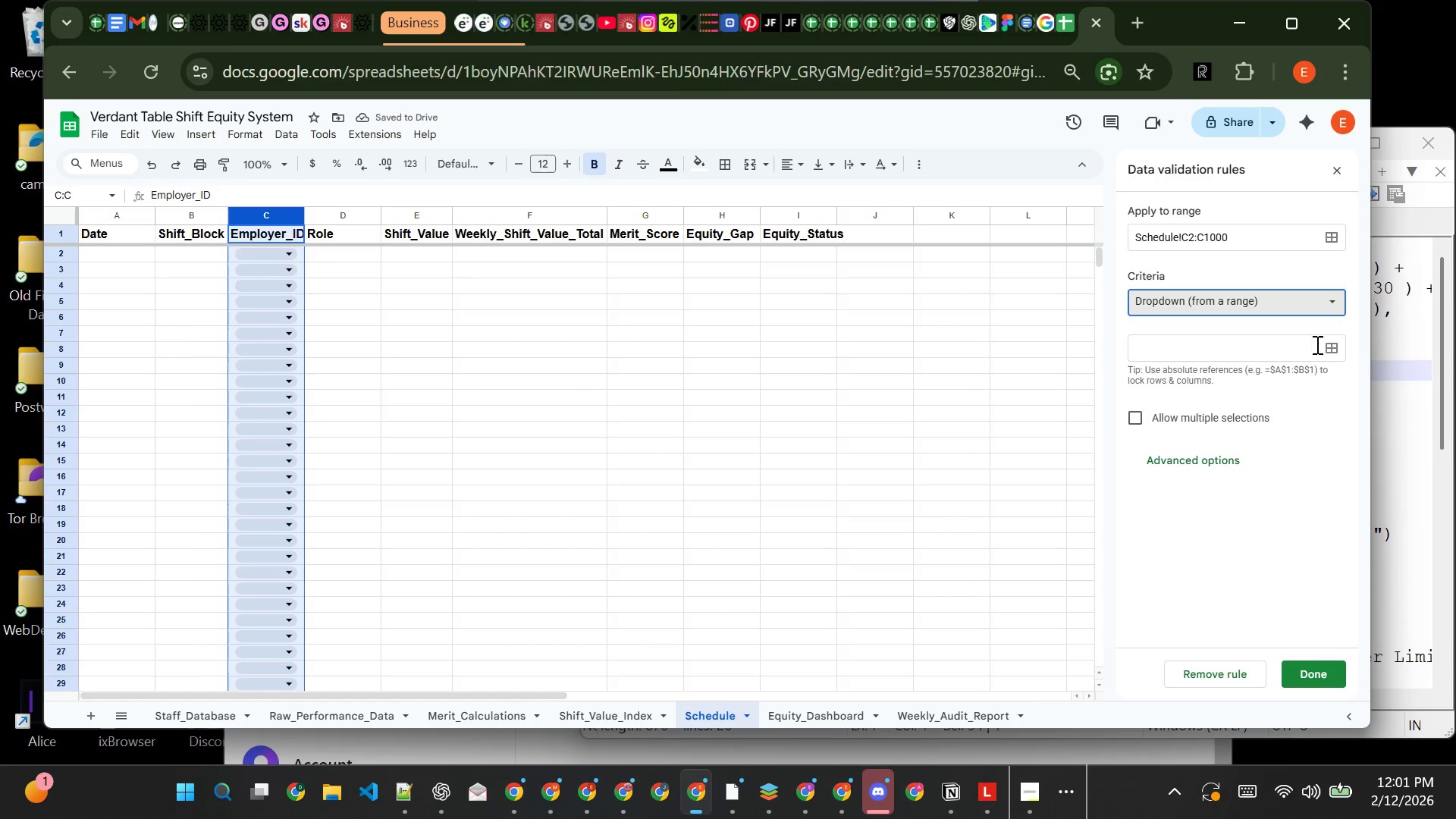 
left_click([1324, 344])
 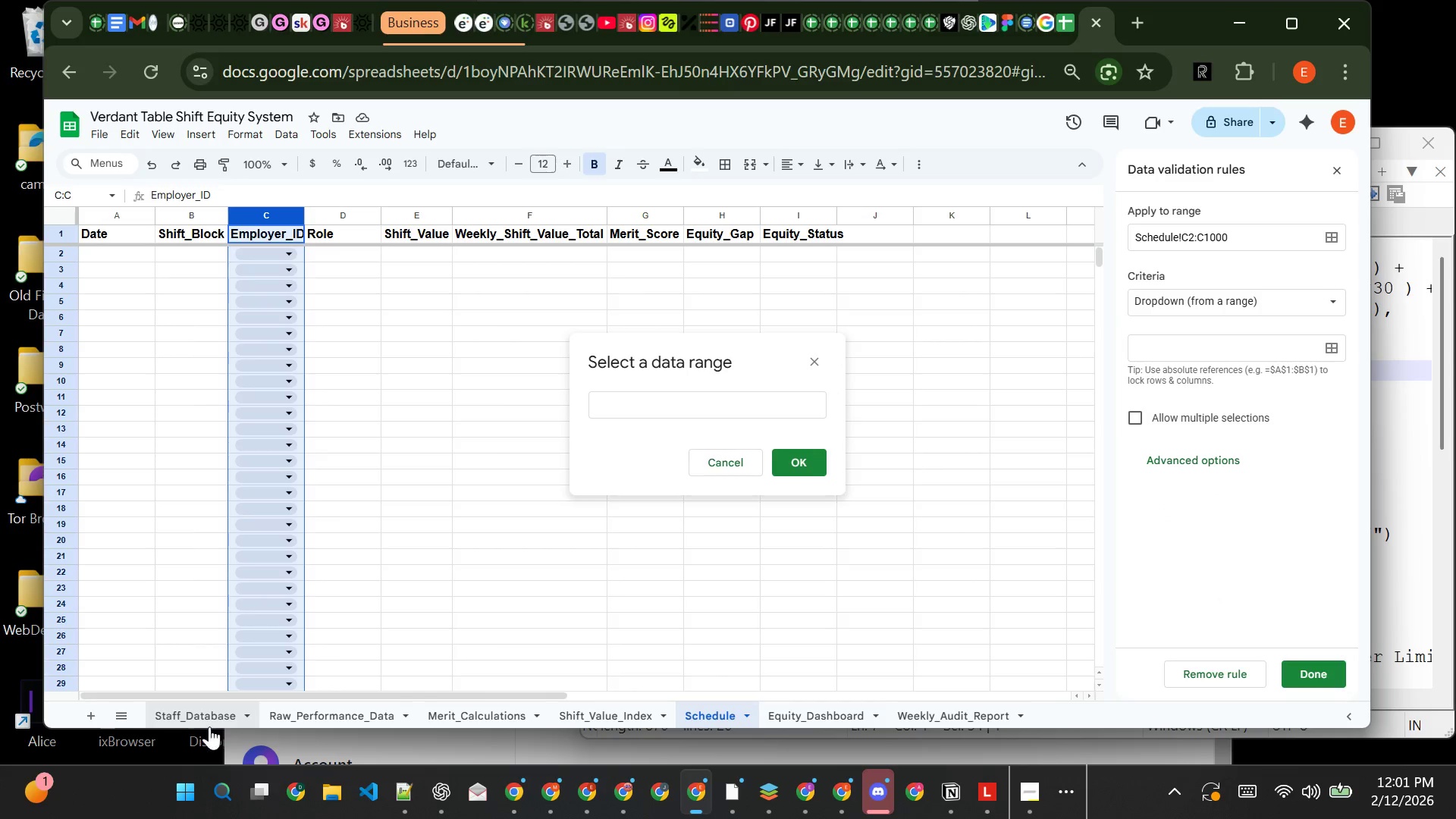 
left_click([210, 720])
 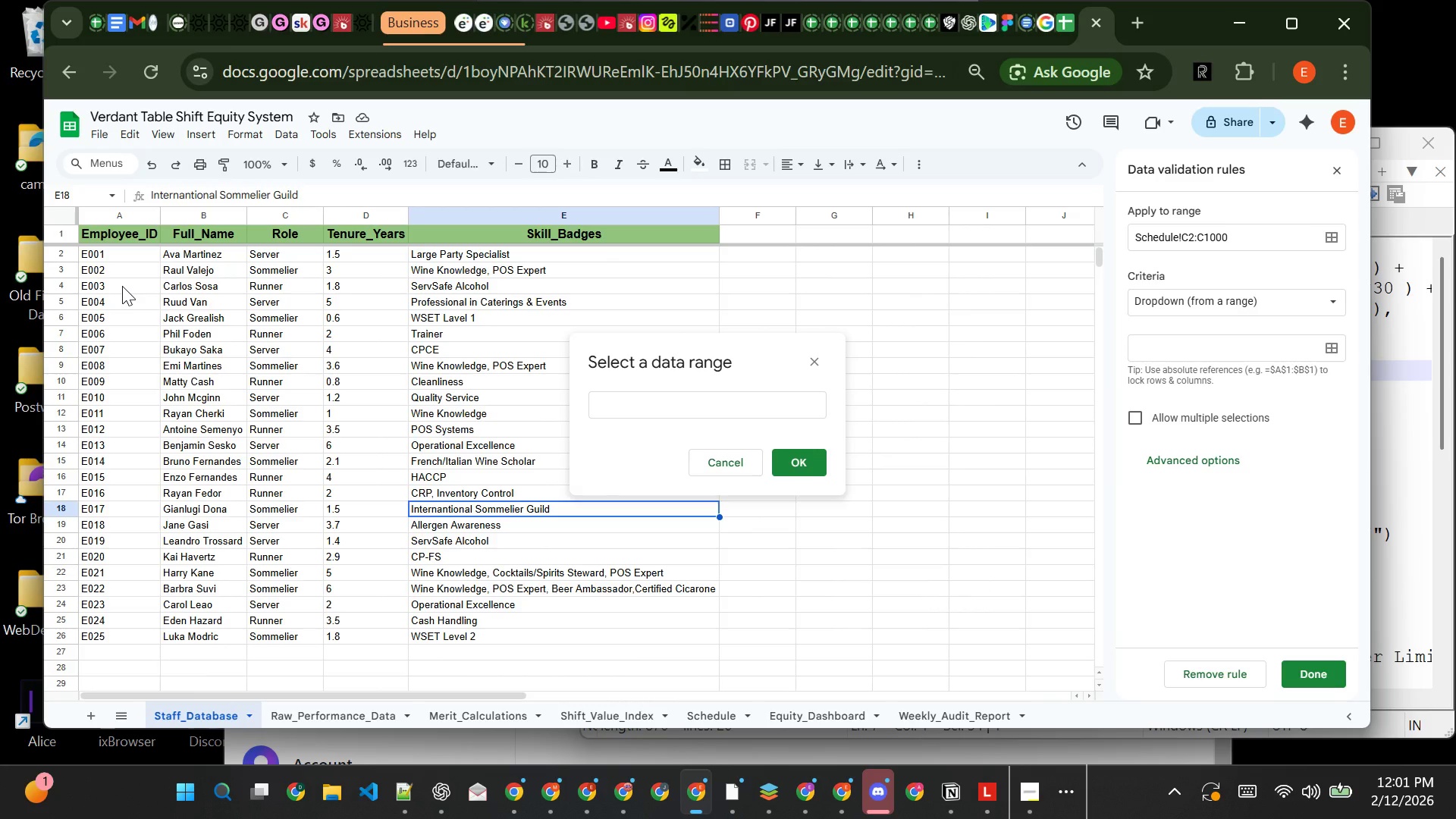 
wait(5.74)
 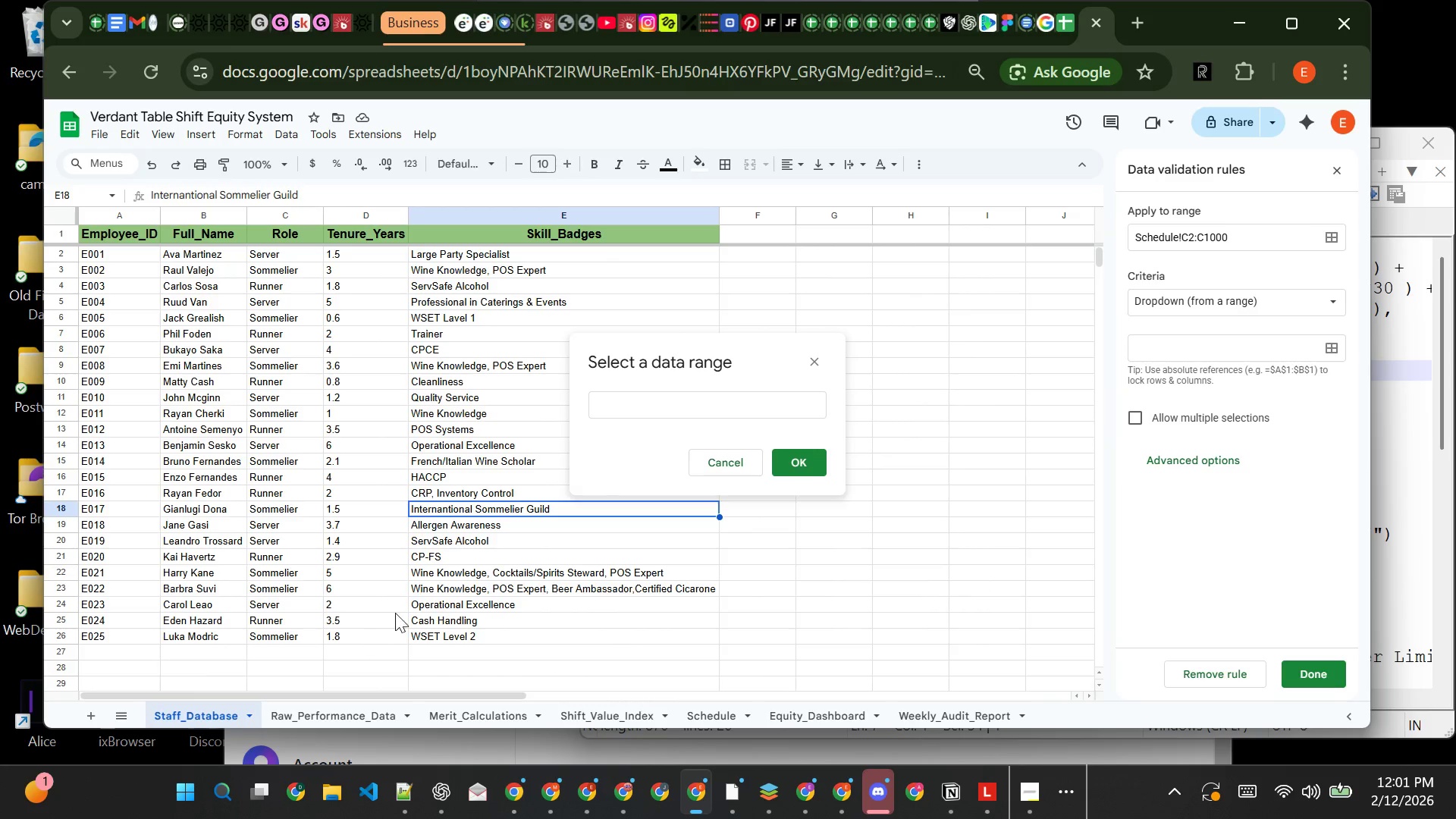 
left_click([118, 256])
 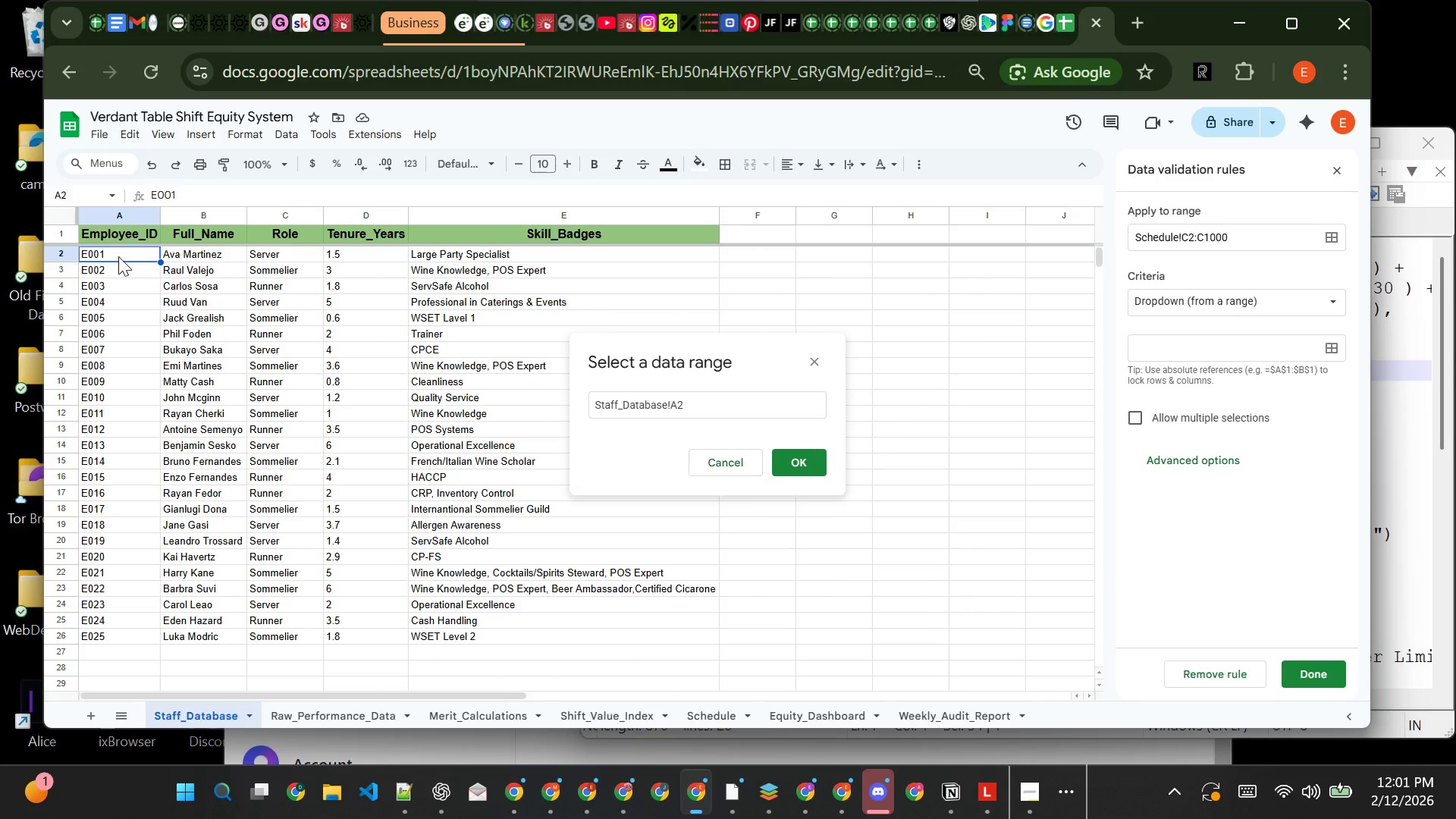 
left_click_drag(start_coordinate=[118, 256], to_coordinate=[115, 634])
 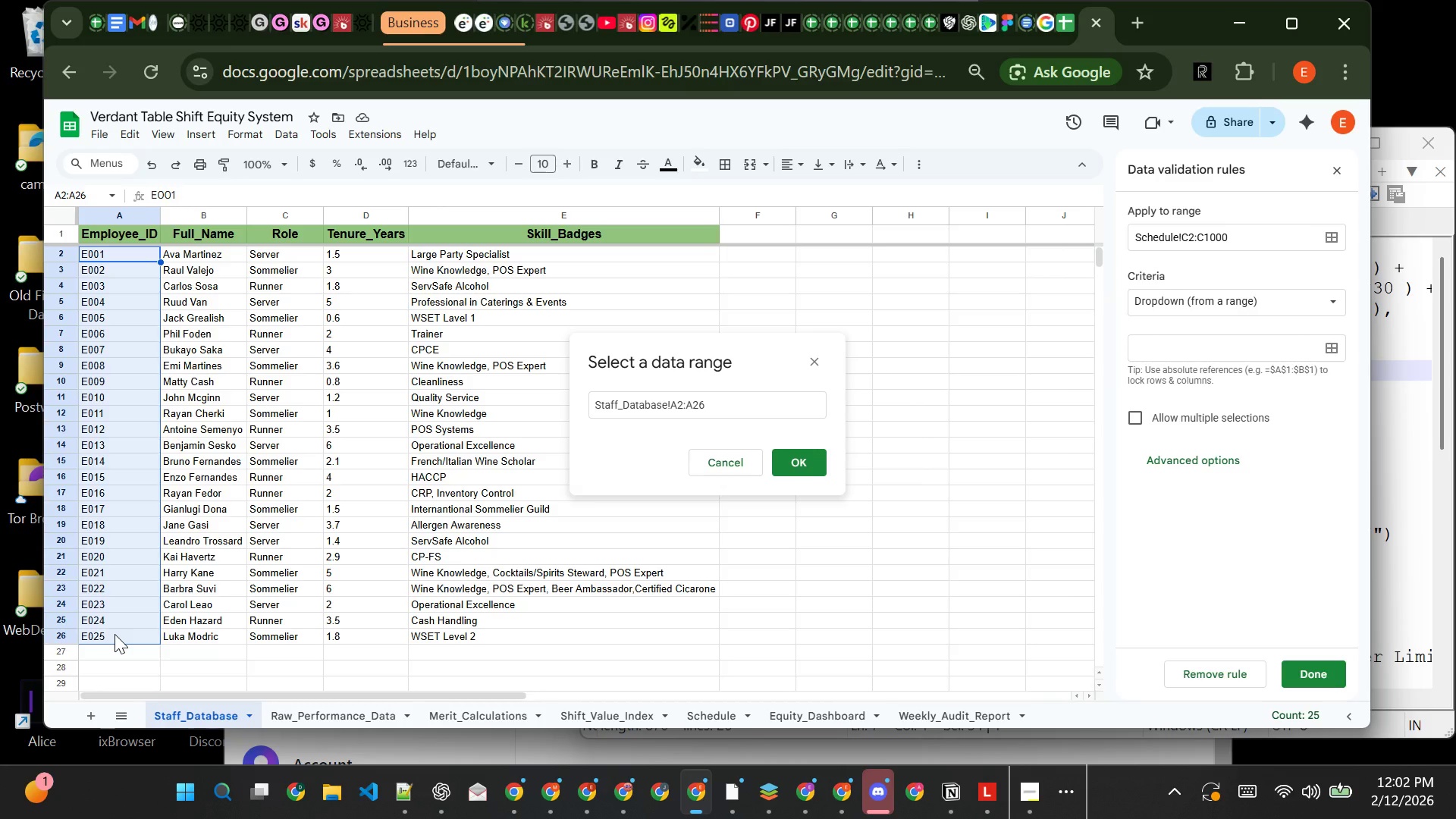 
wait(14.56)
 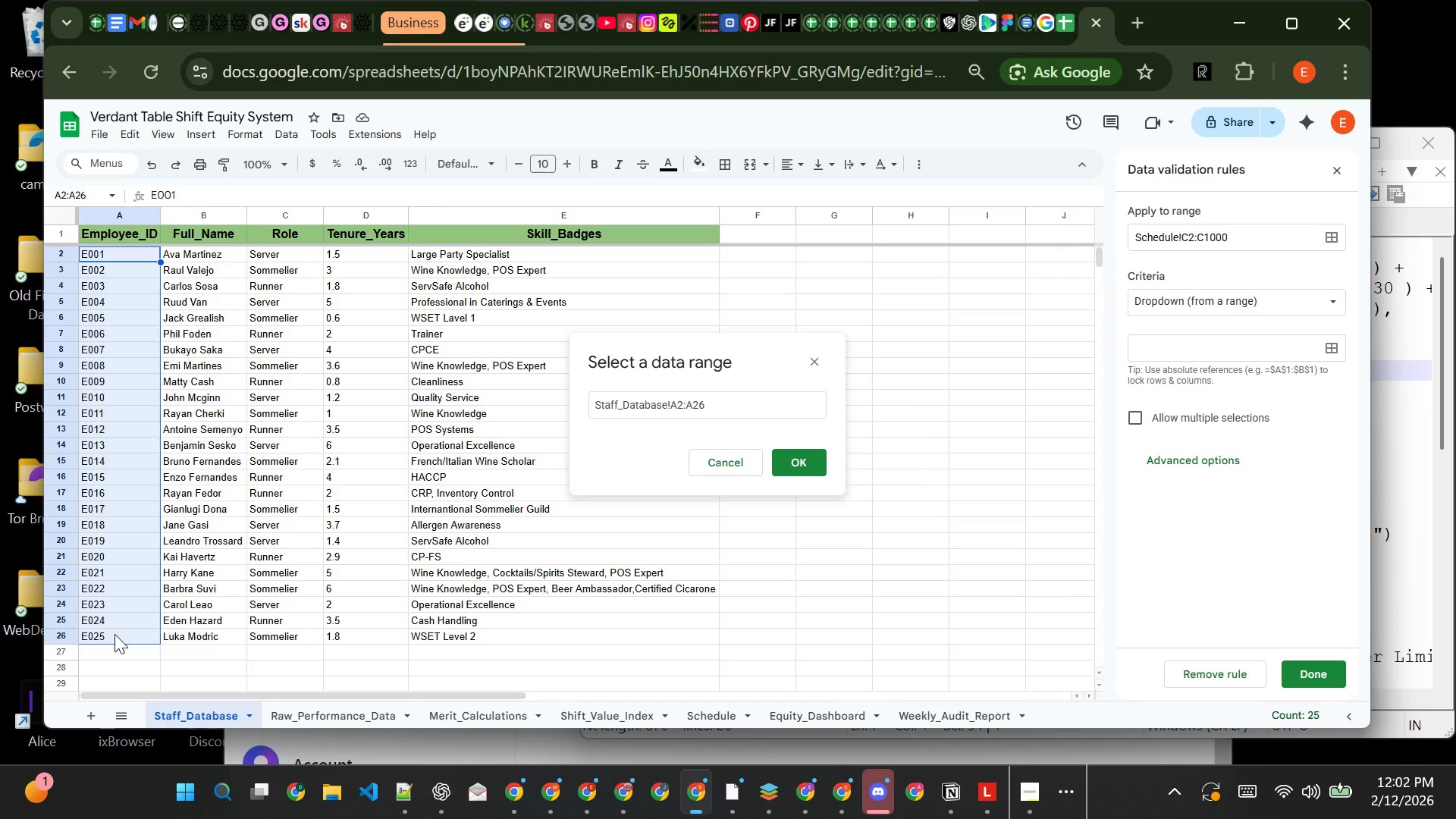 
left_click([802, 467])
 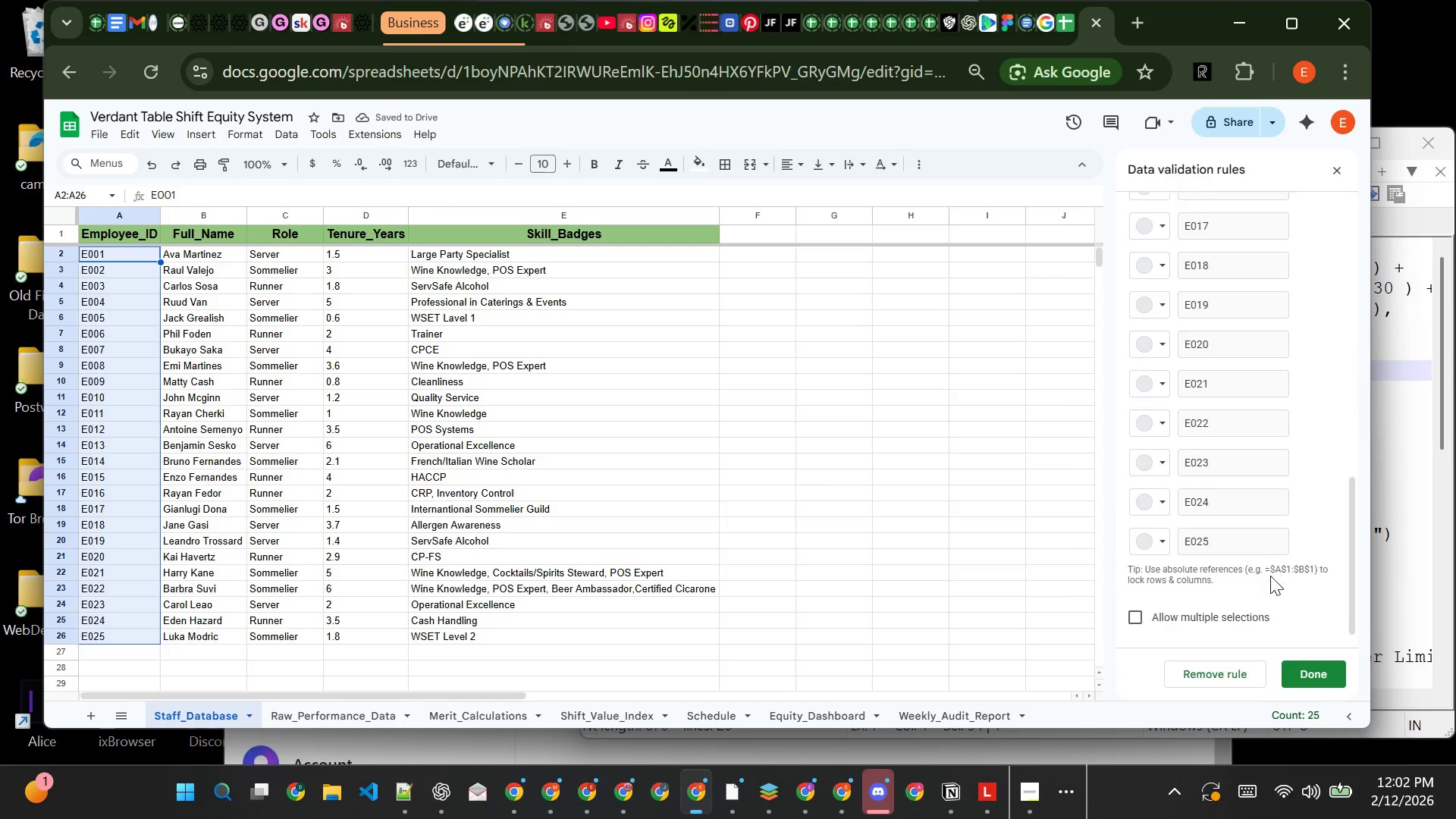 
wait(9.78)
 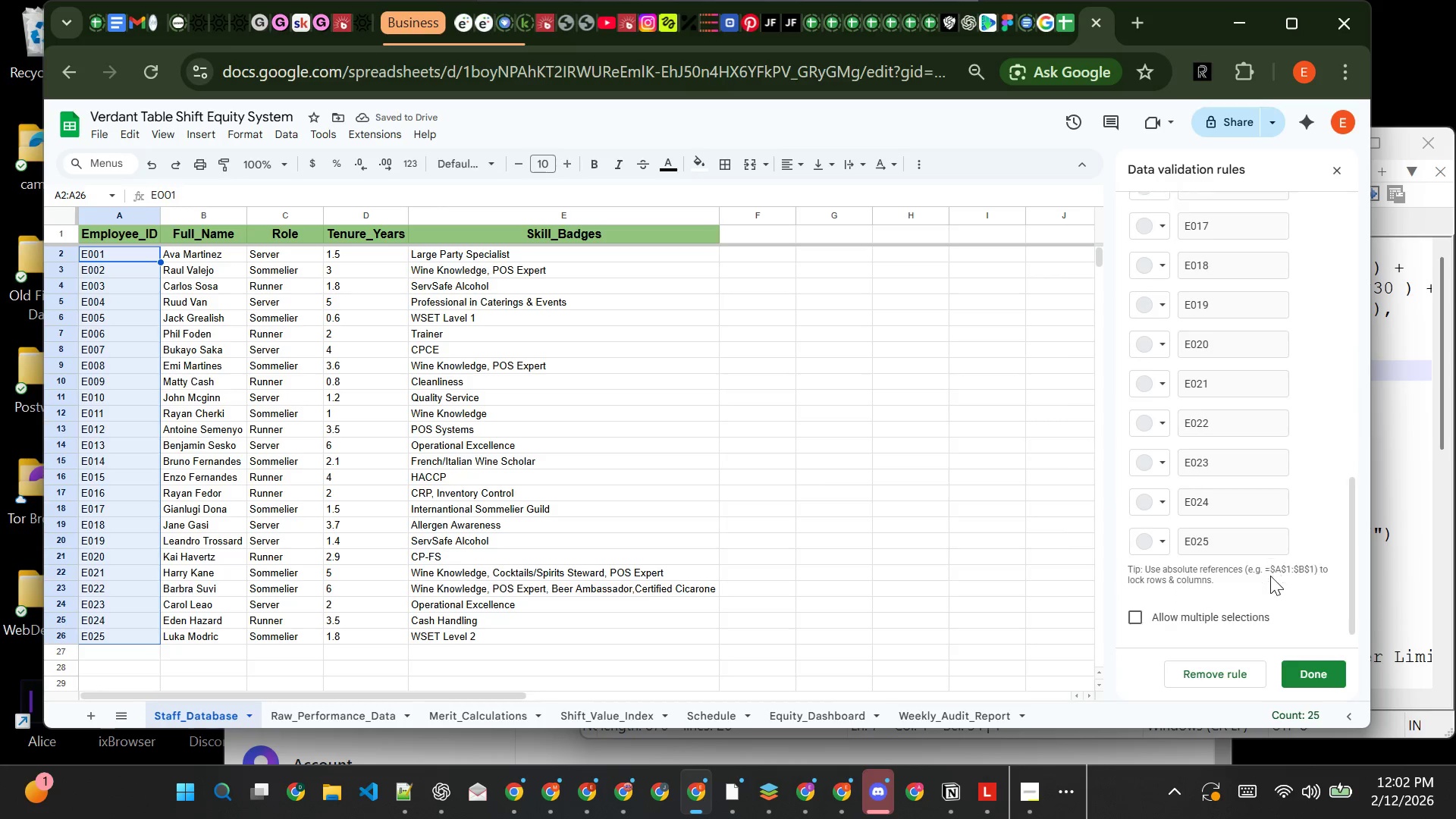 
left_click([1298, 676])
 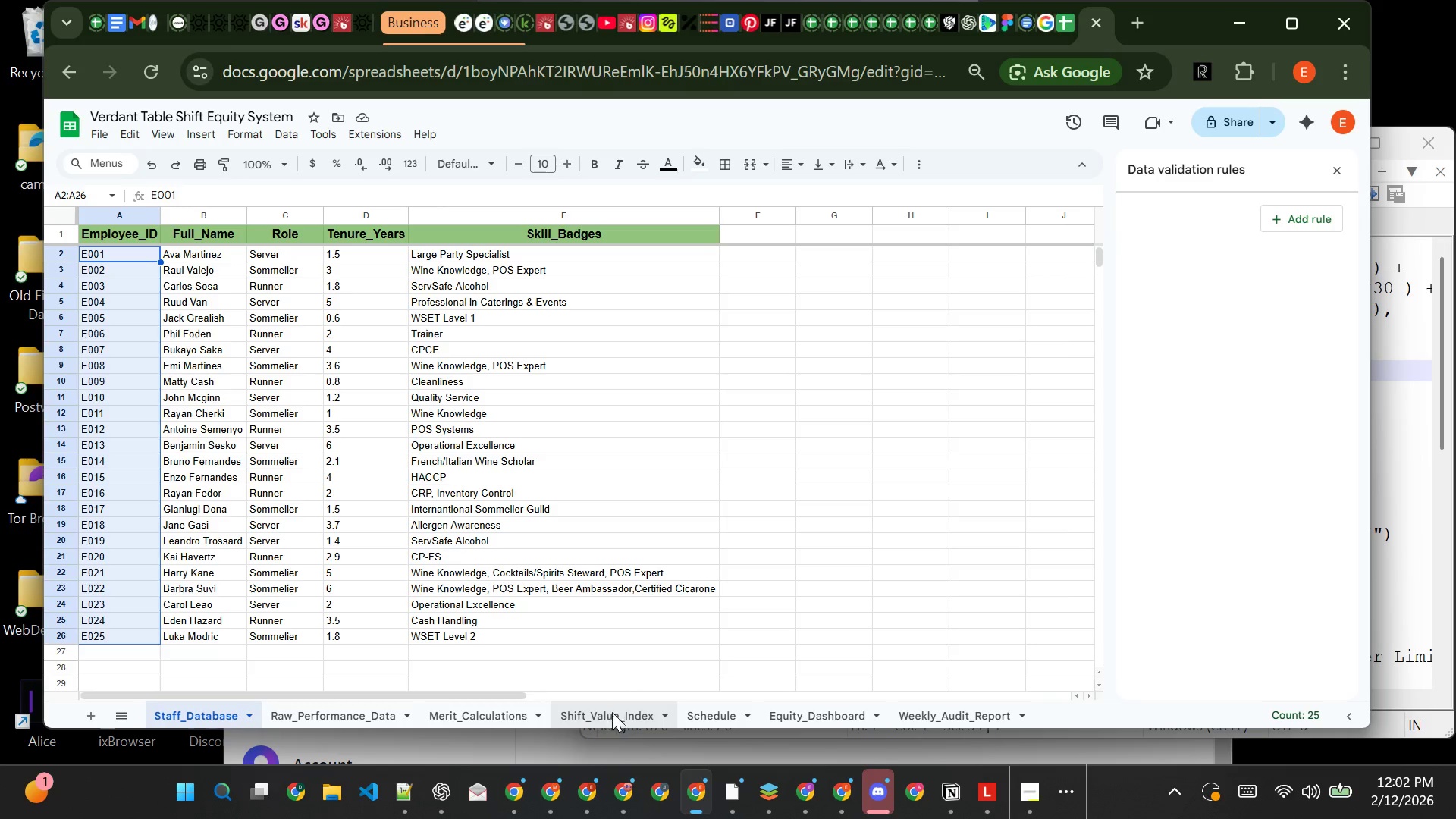 
left_click([698, 723])
 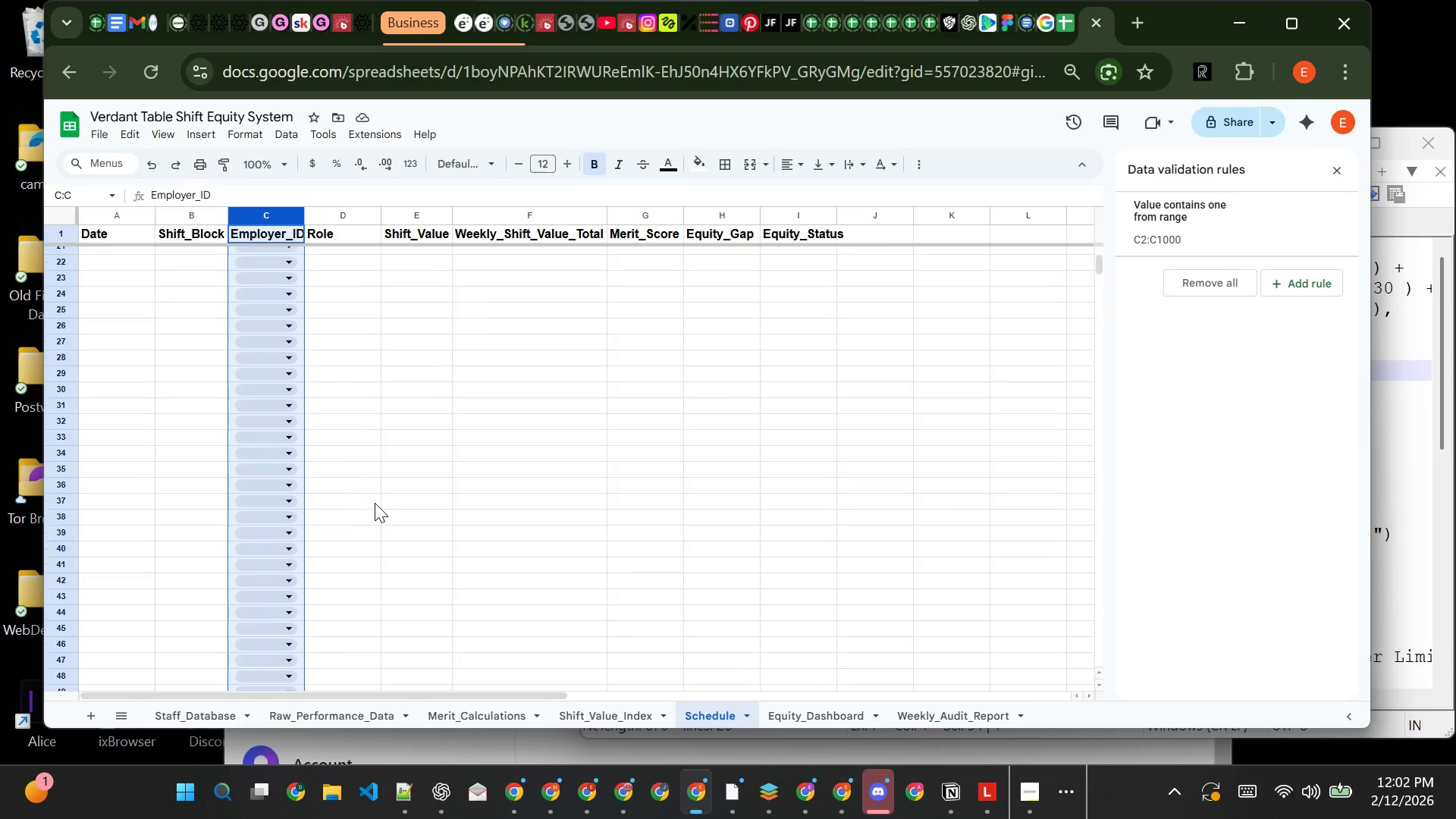 
wait(5.83)
 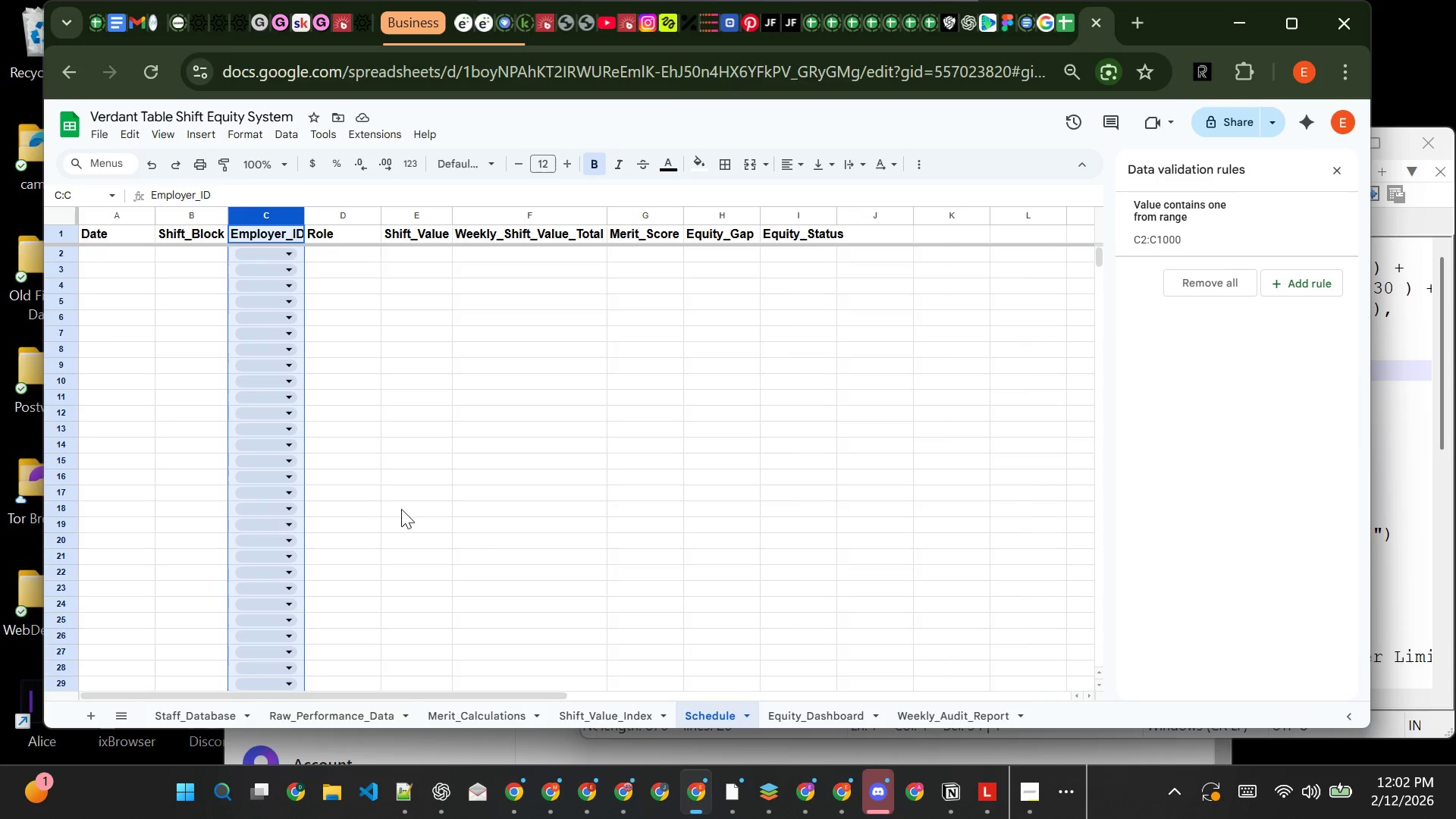 
left_click([369, 372])
 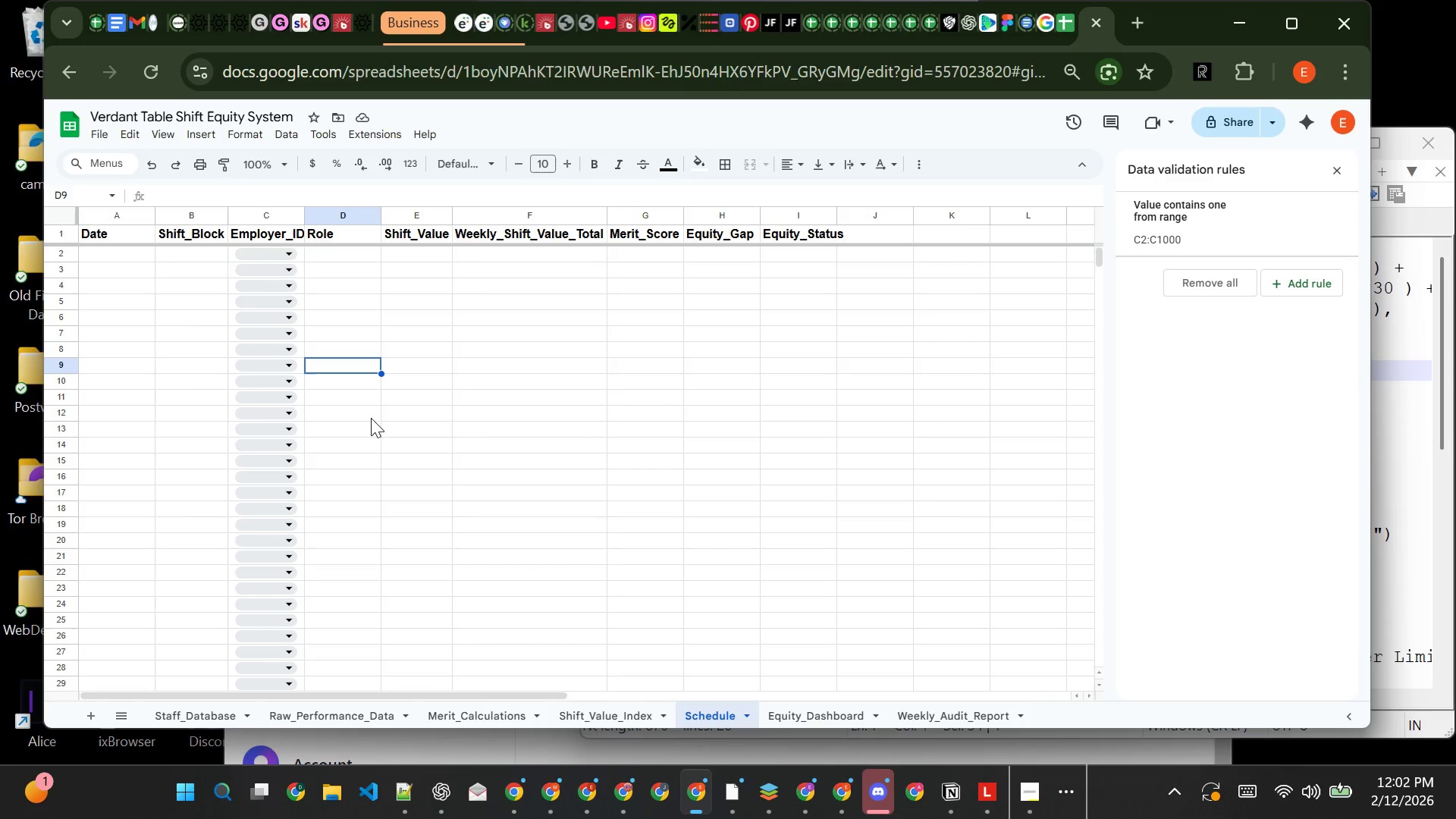 
wait(16.62)
 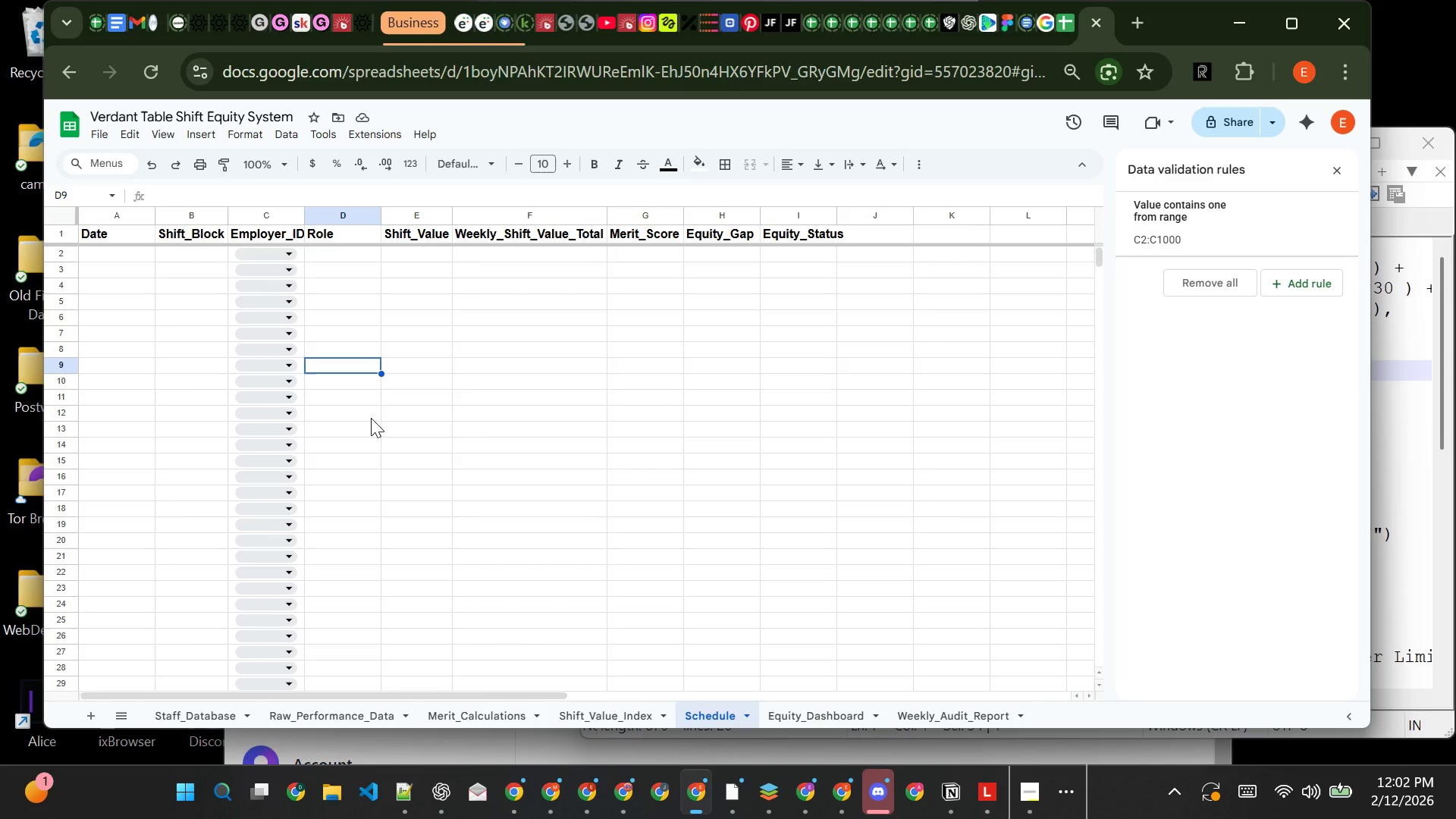 
left_click([182, 218])
 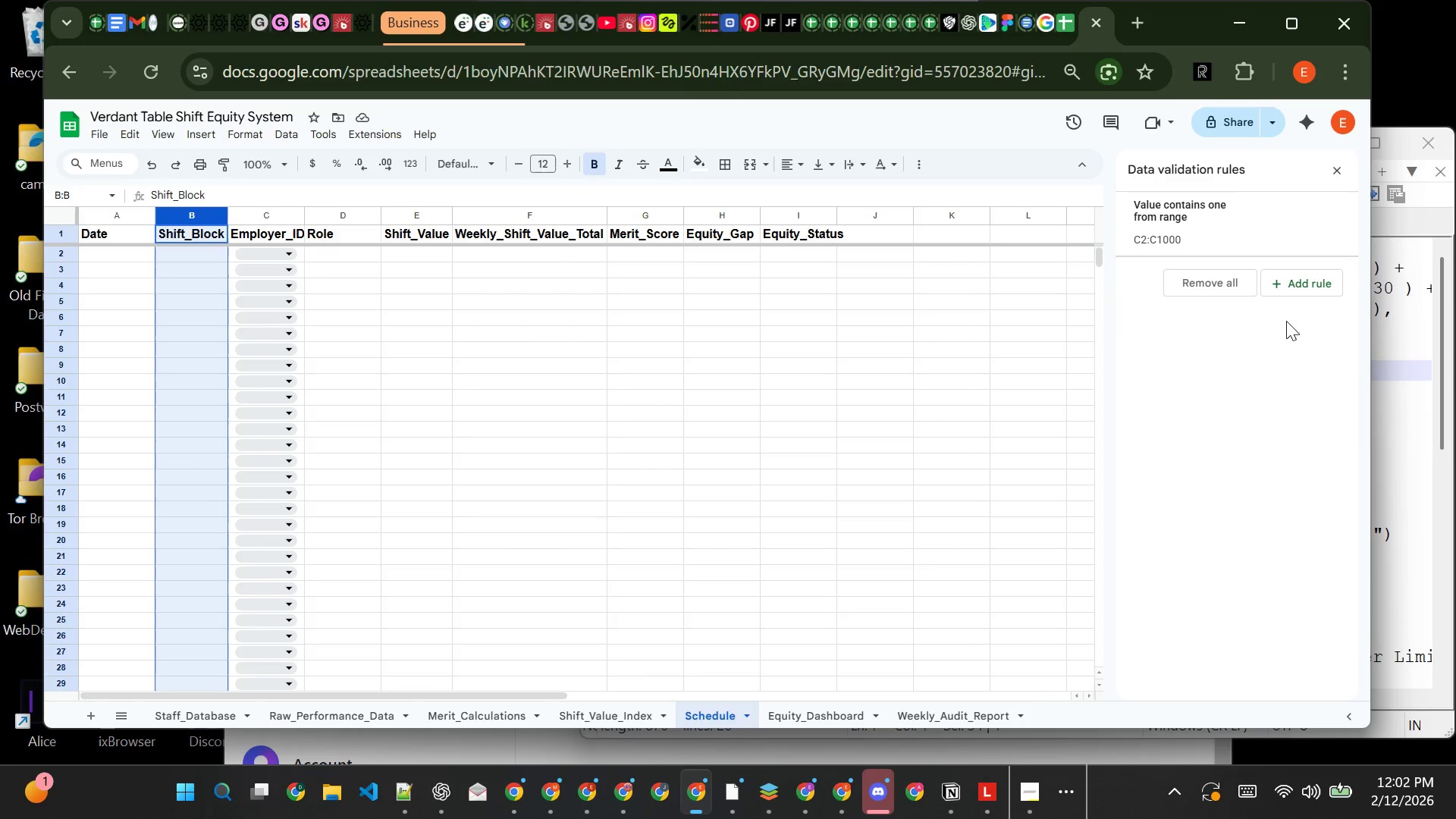 
left_click([1298, 292])
 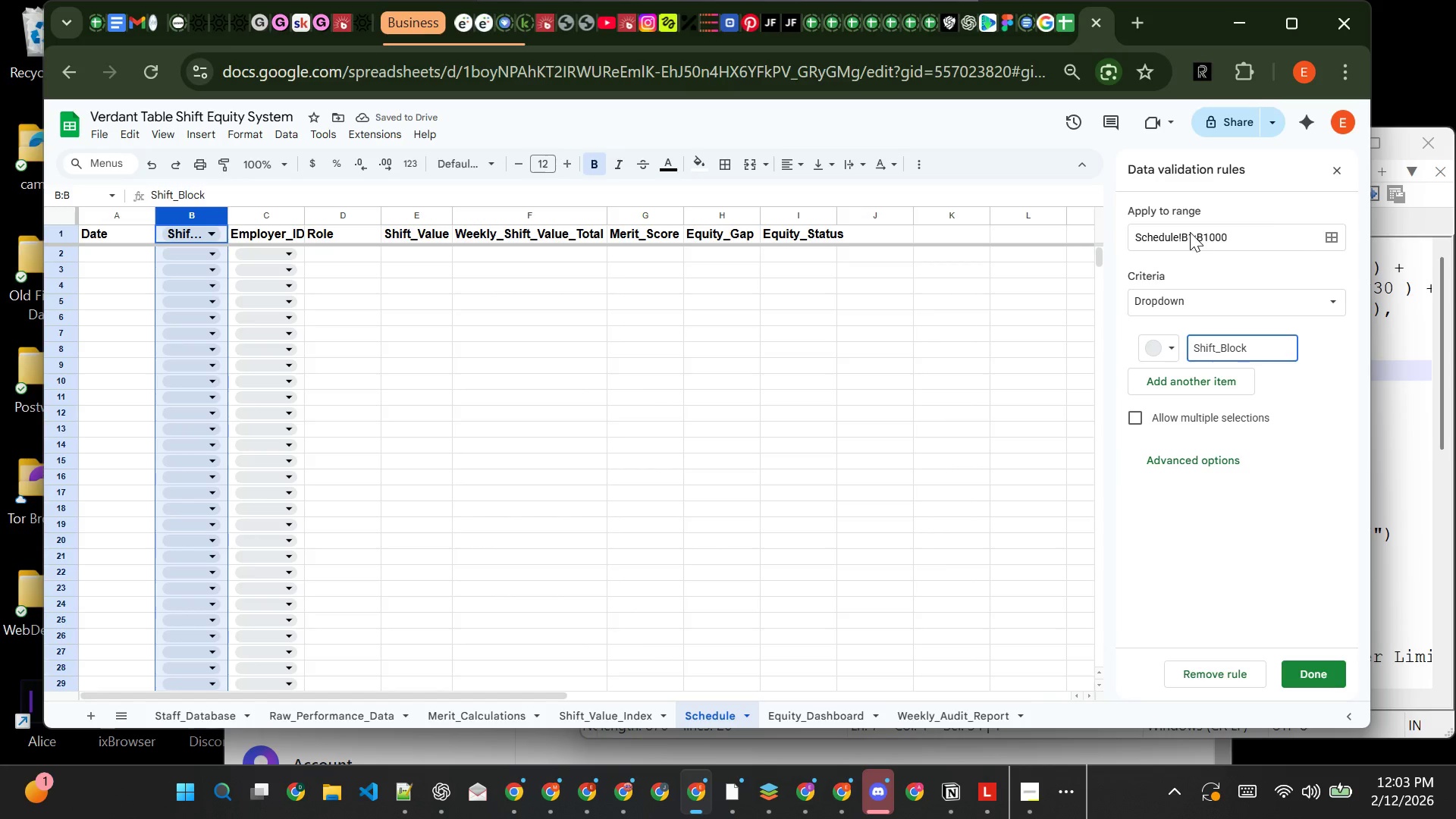 
wait(6.75)
 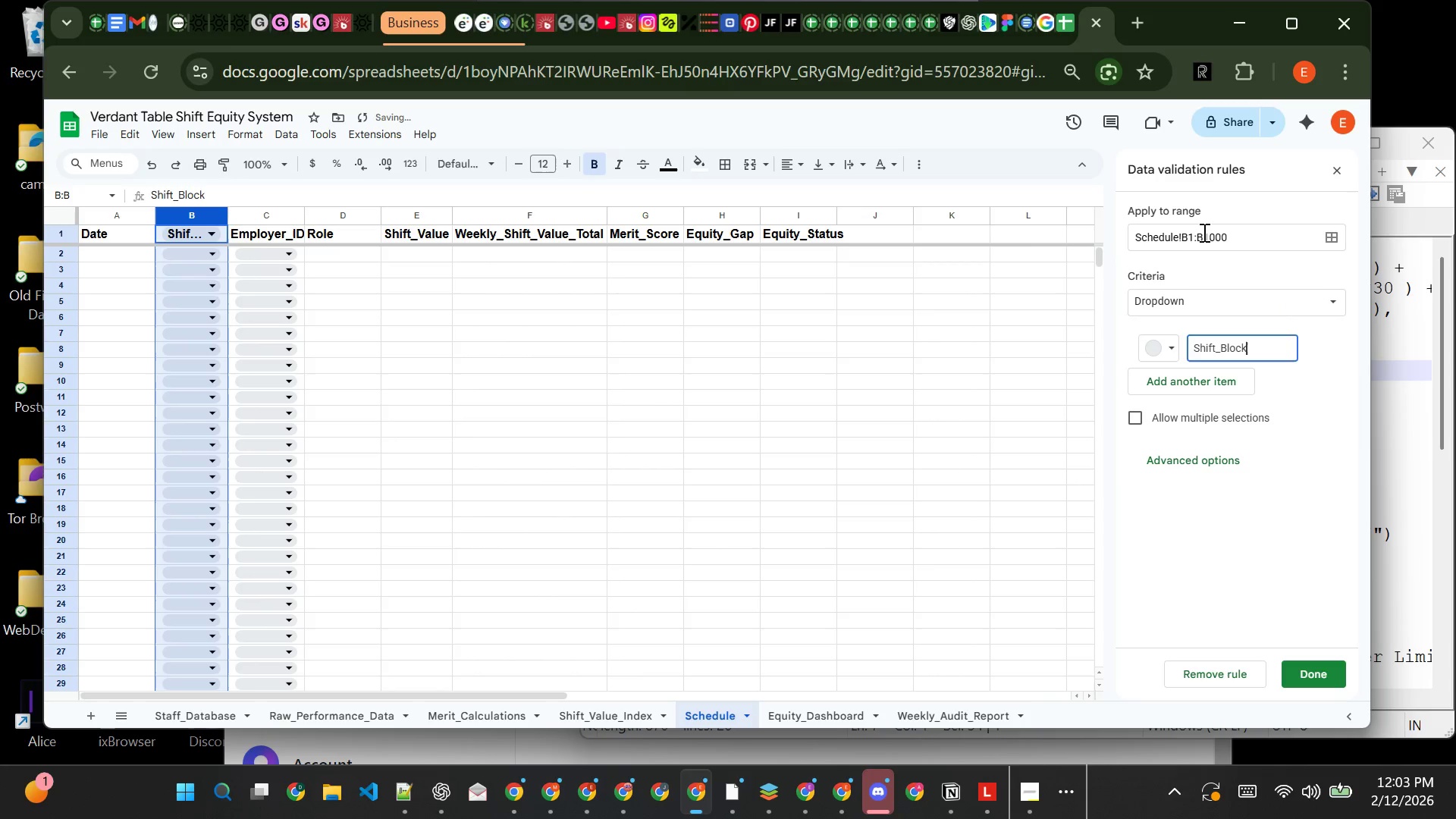 
left_click([1196, 232])
 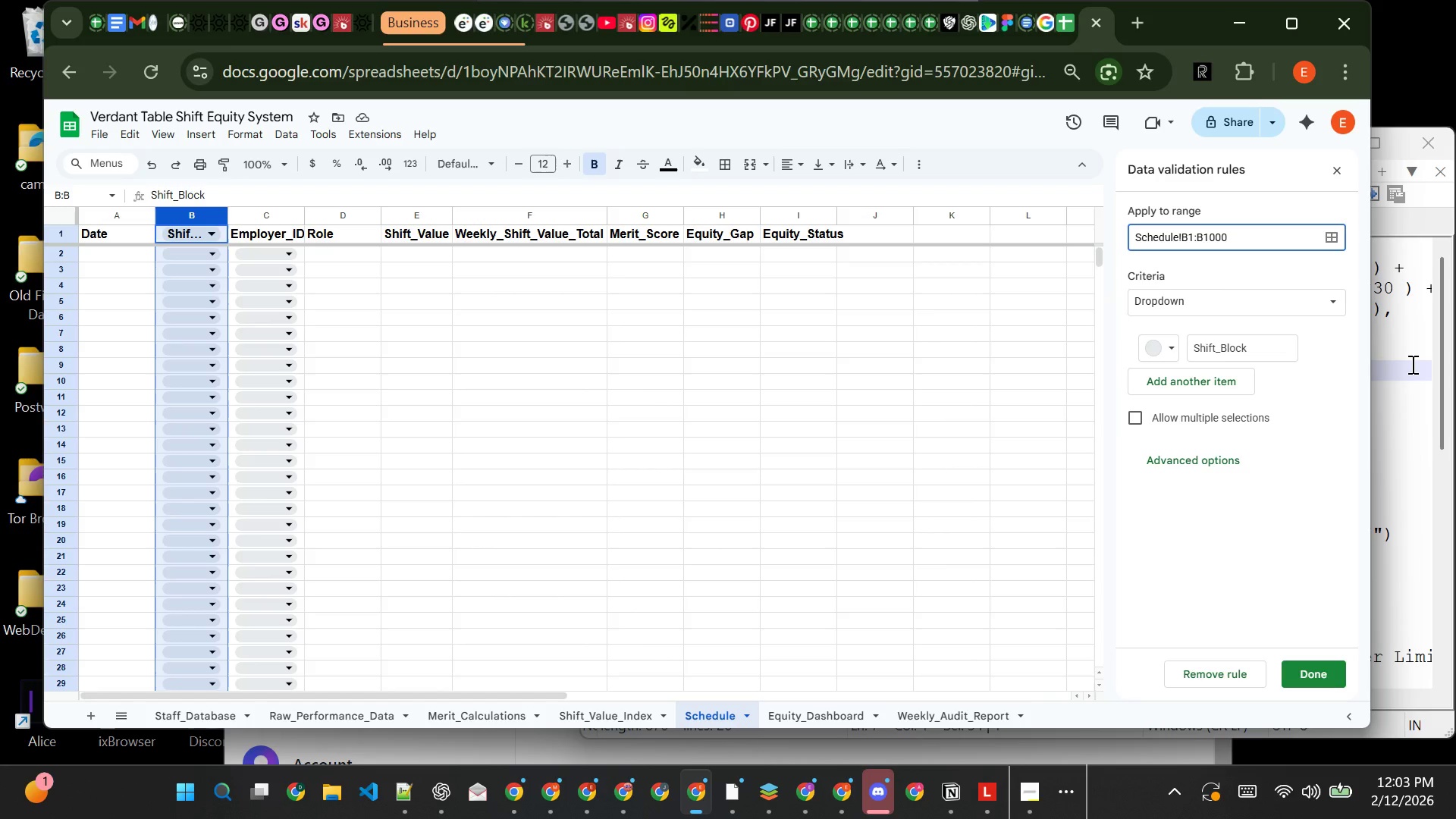 
key(ArrowLeft)
 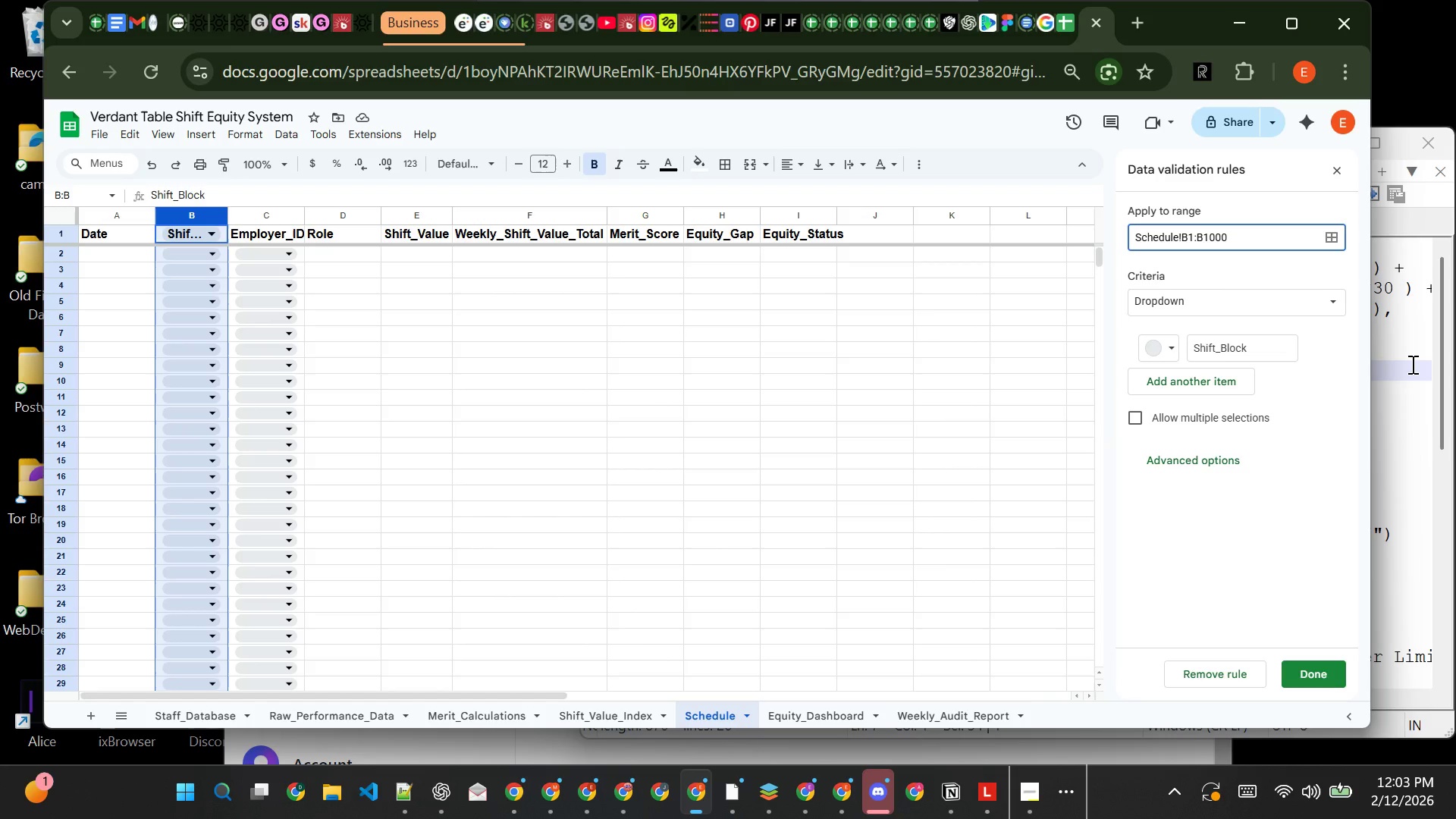 
key(Backspace)
 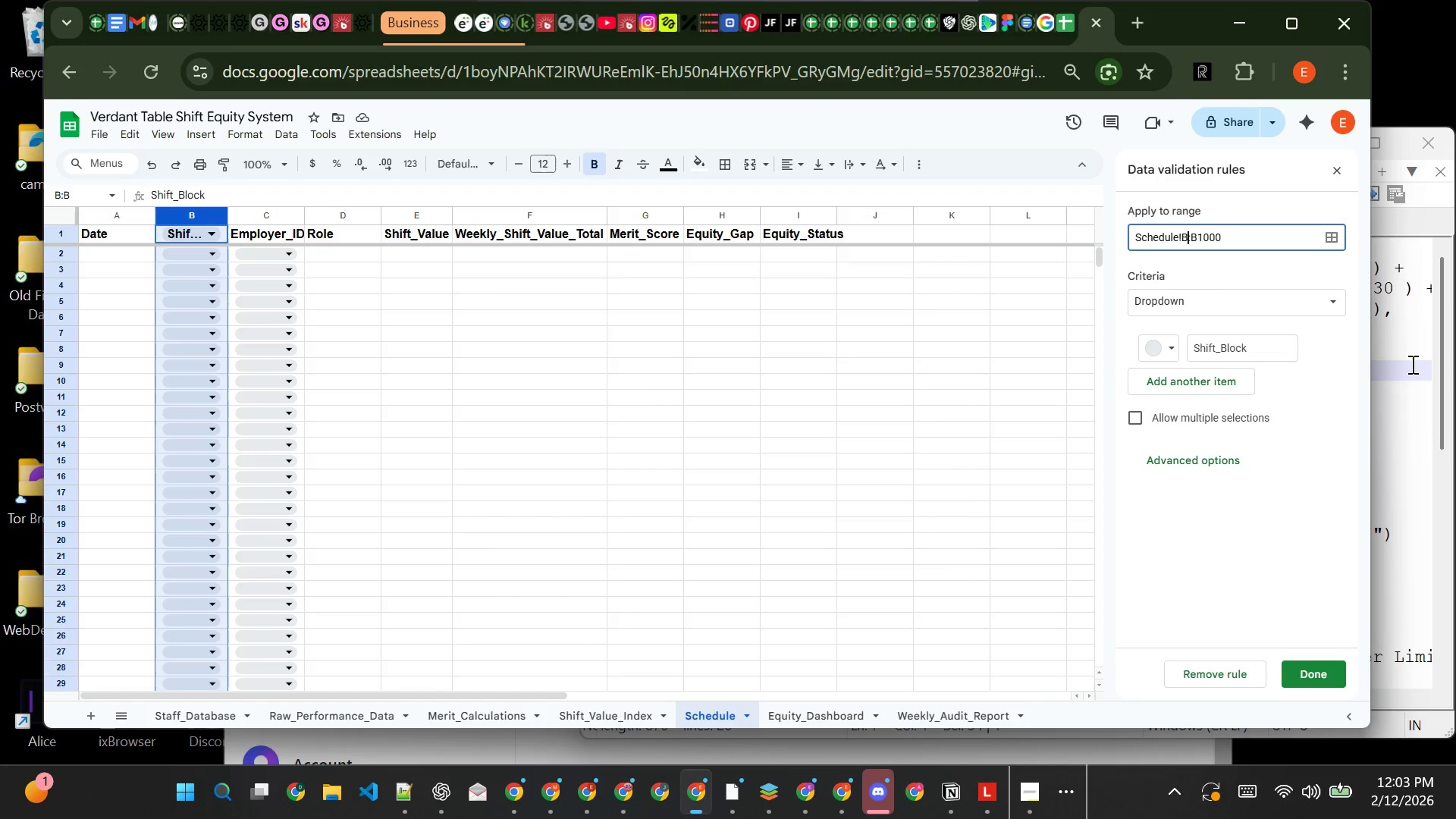 
key(2)
 